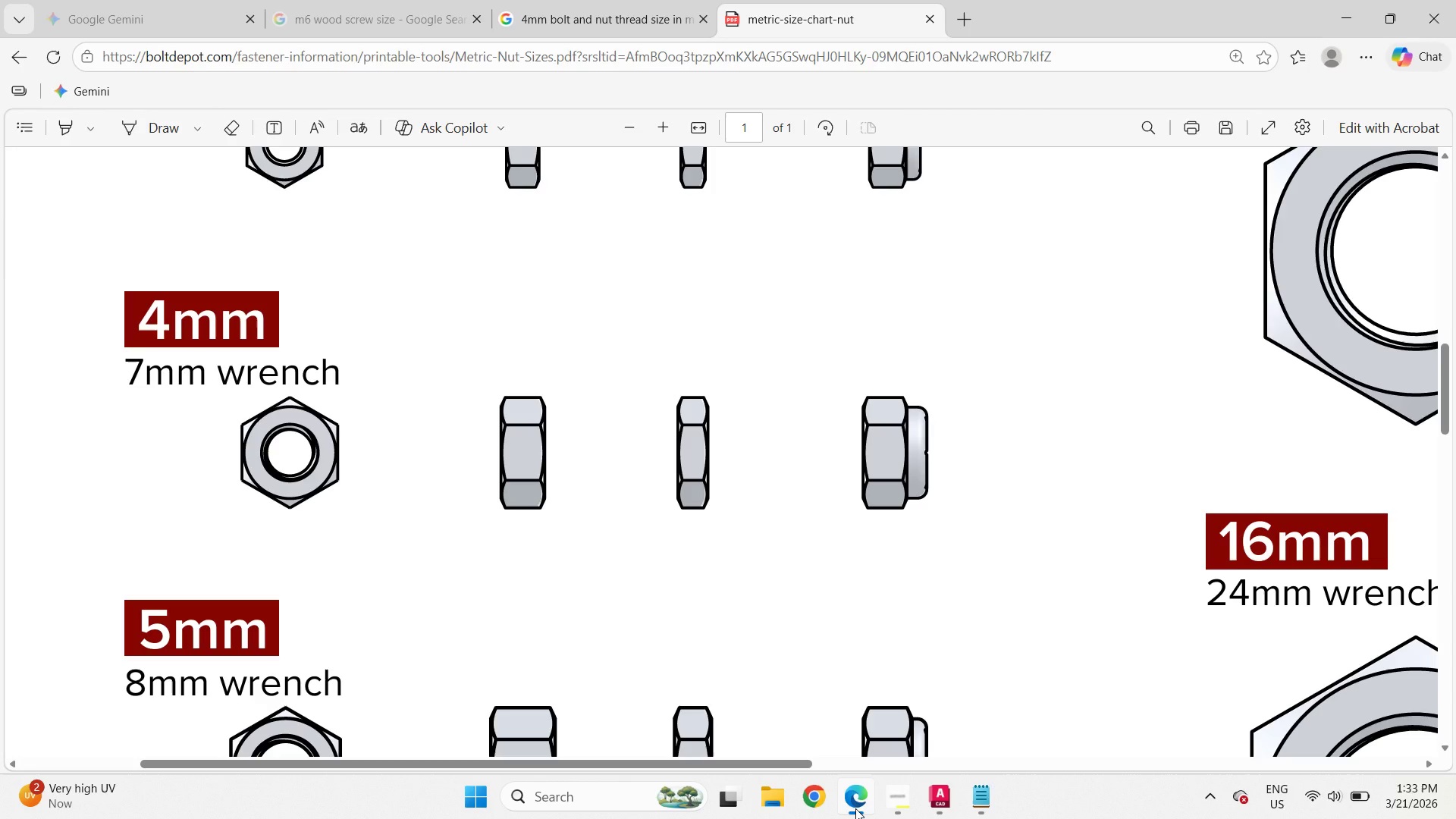 
wait(9.3)
 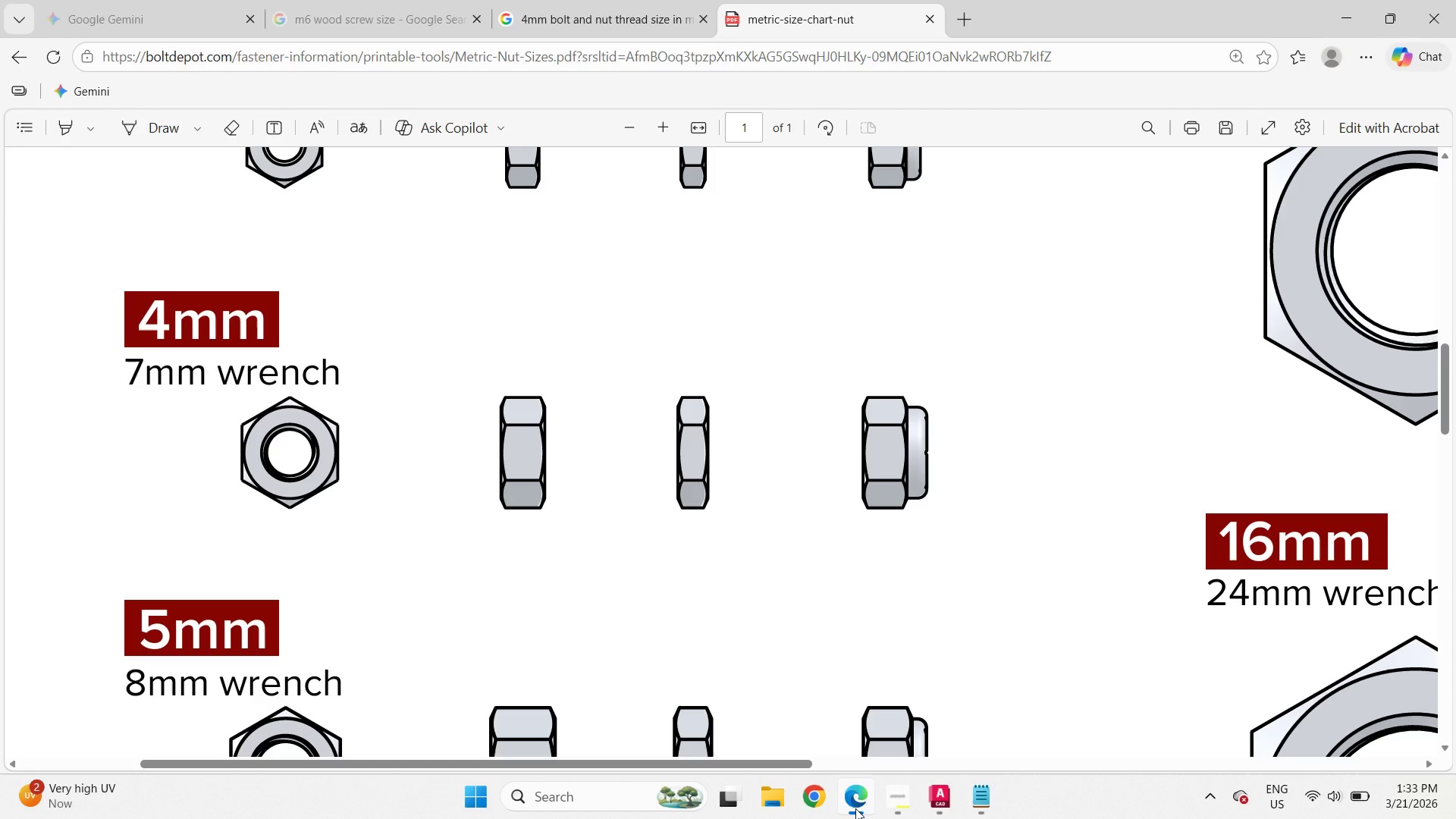 
left_click([575, 535])
 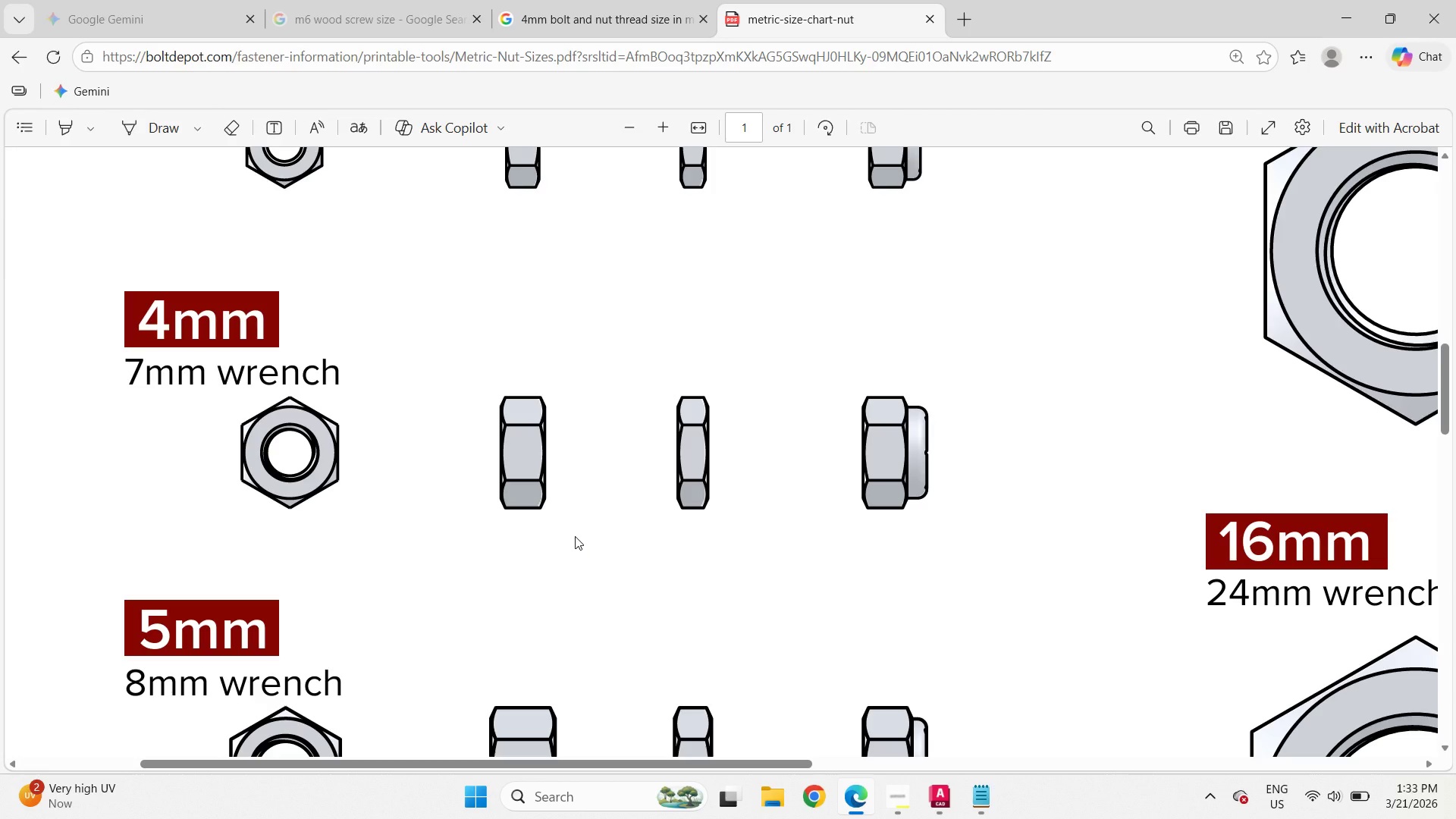 
key(Meta+MetaLeft)
 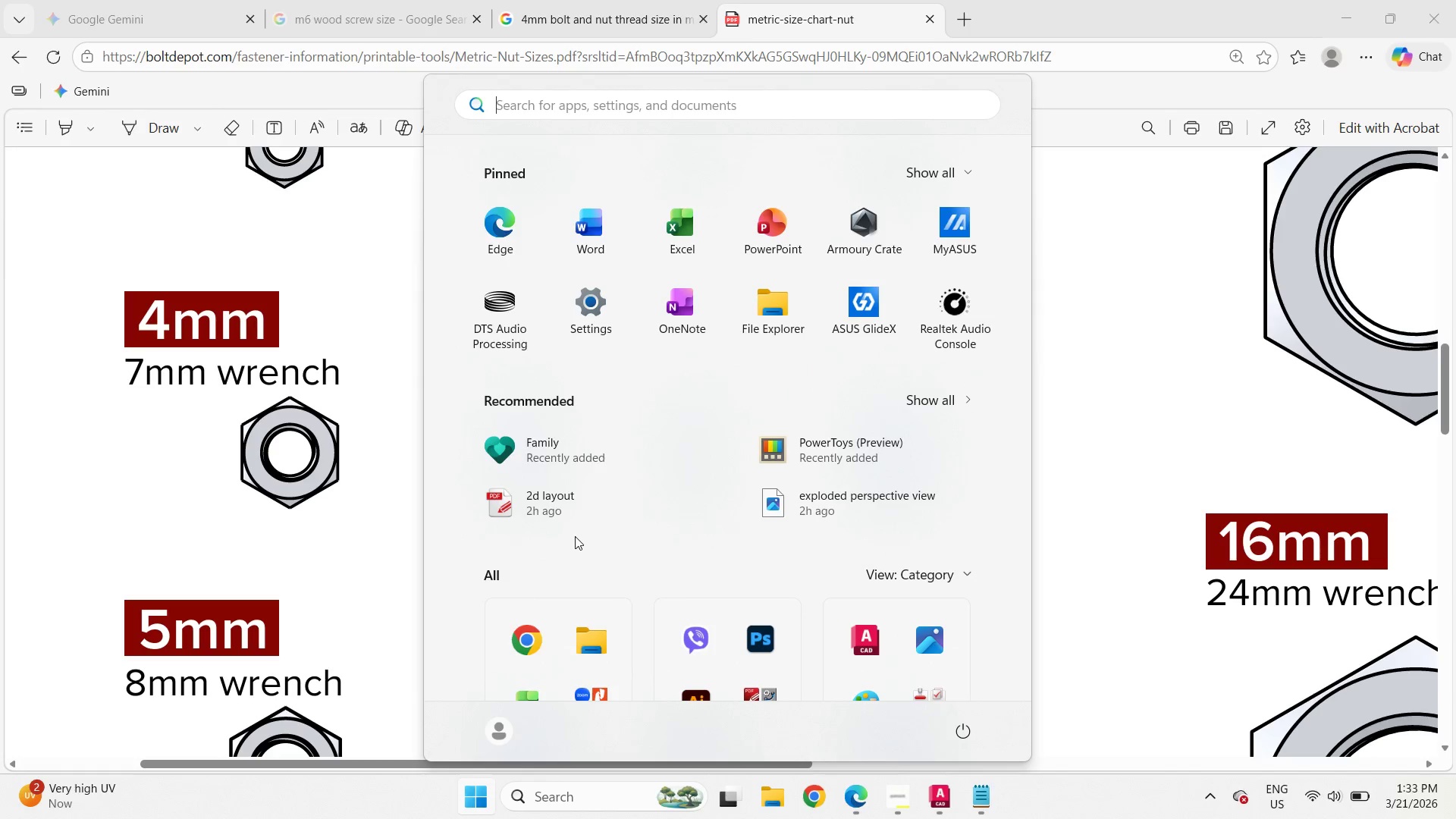 
type(sni)
 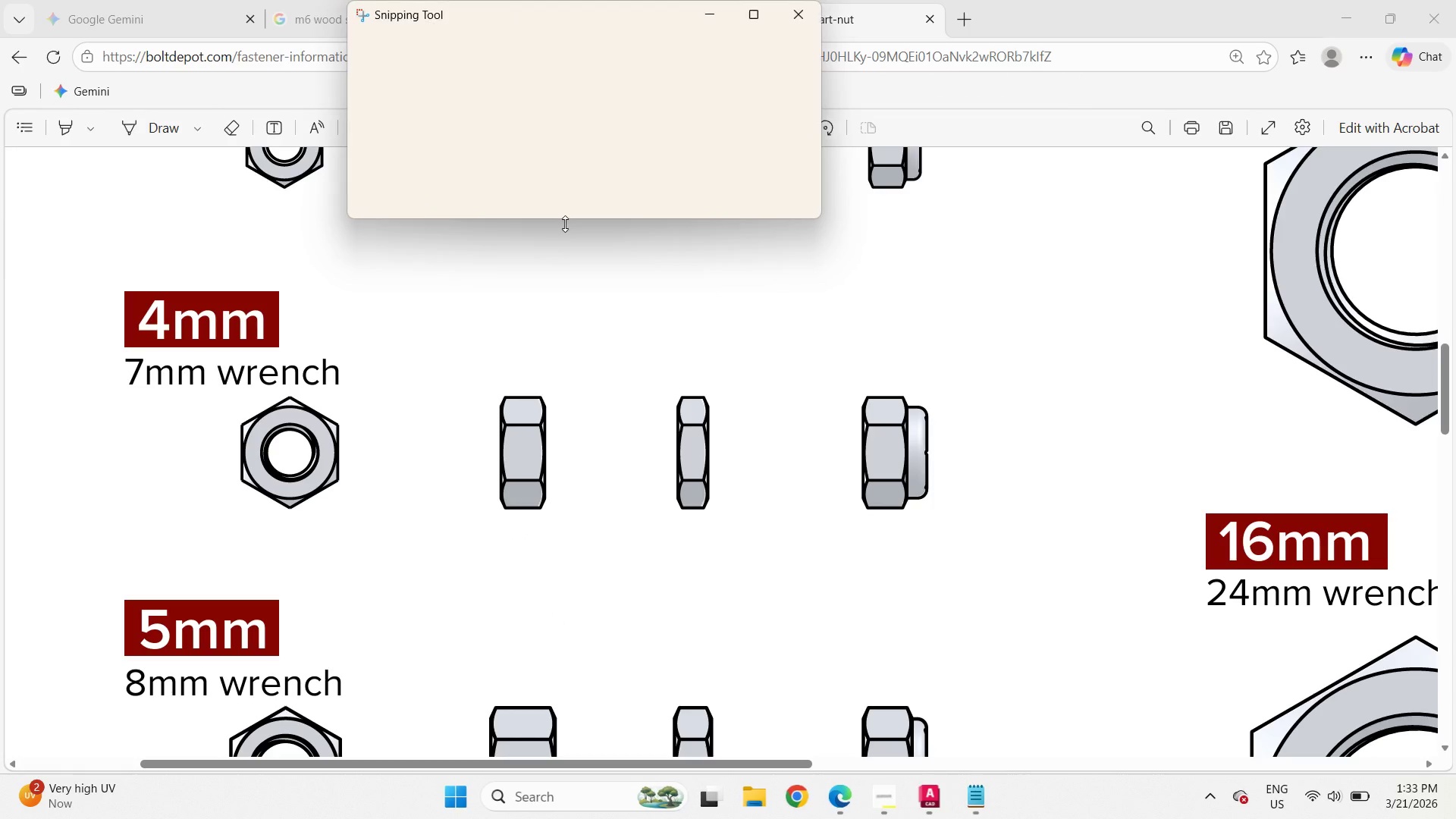 
left_click([425, 57])
 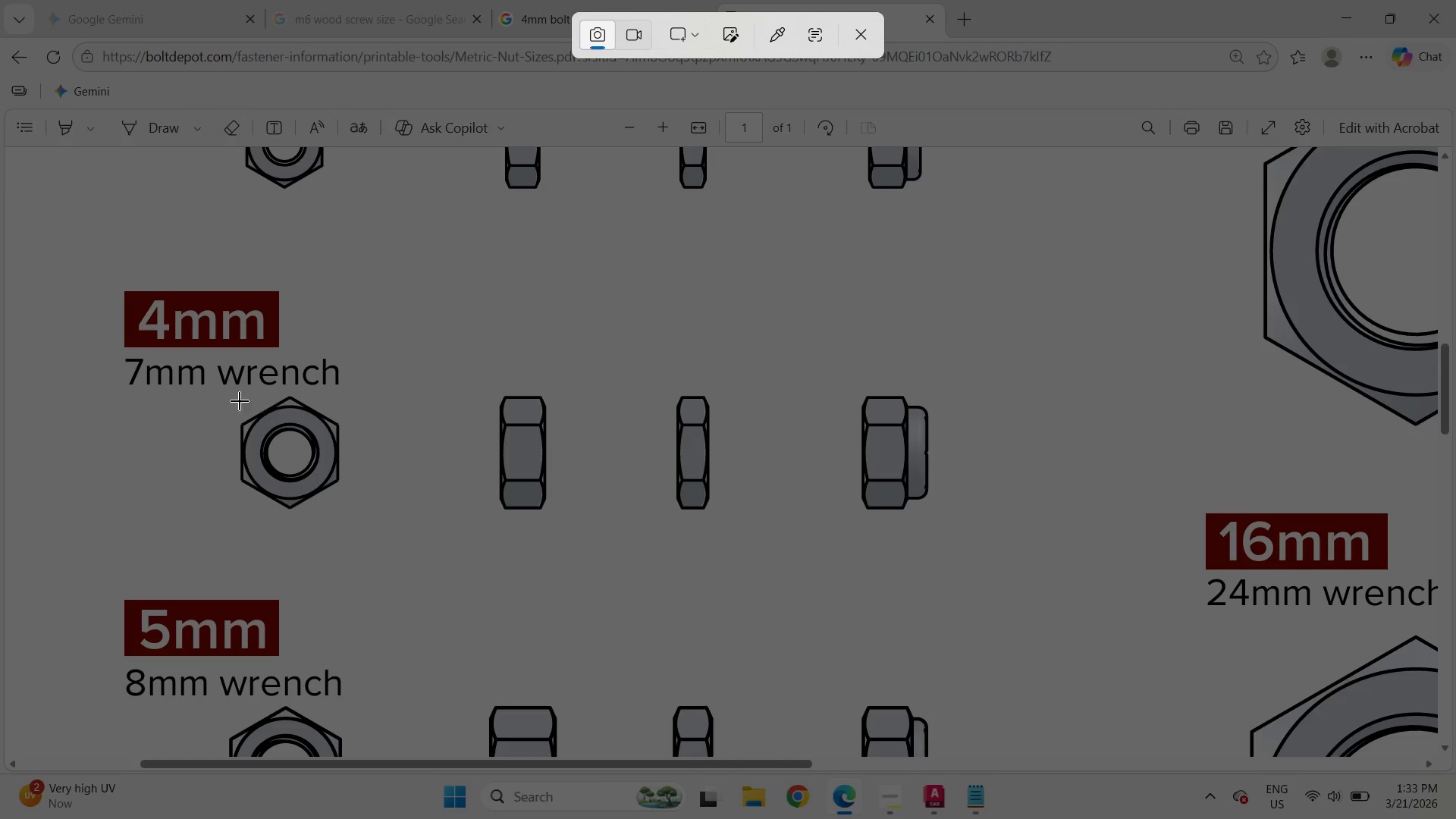 
left_click_drag(start_coordinate=[105, 337], to_coordinate=[1007, 551])
 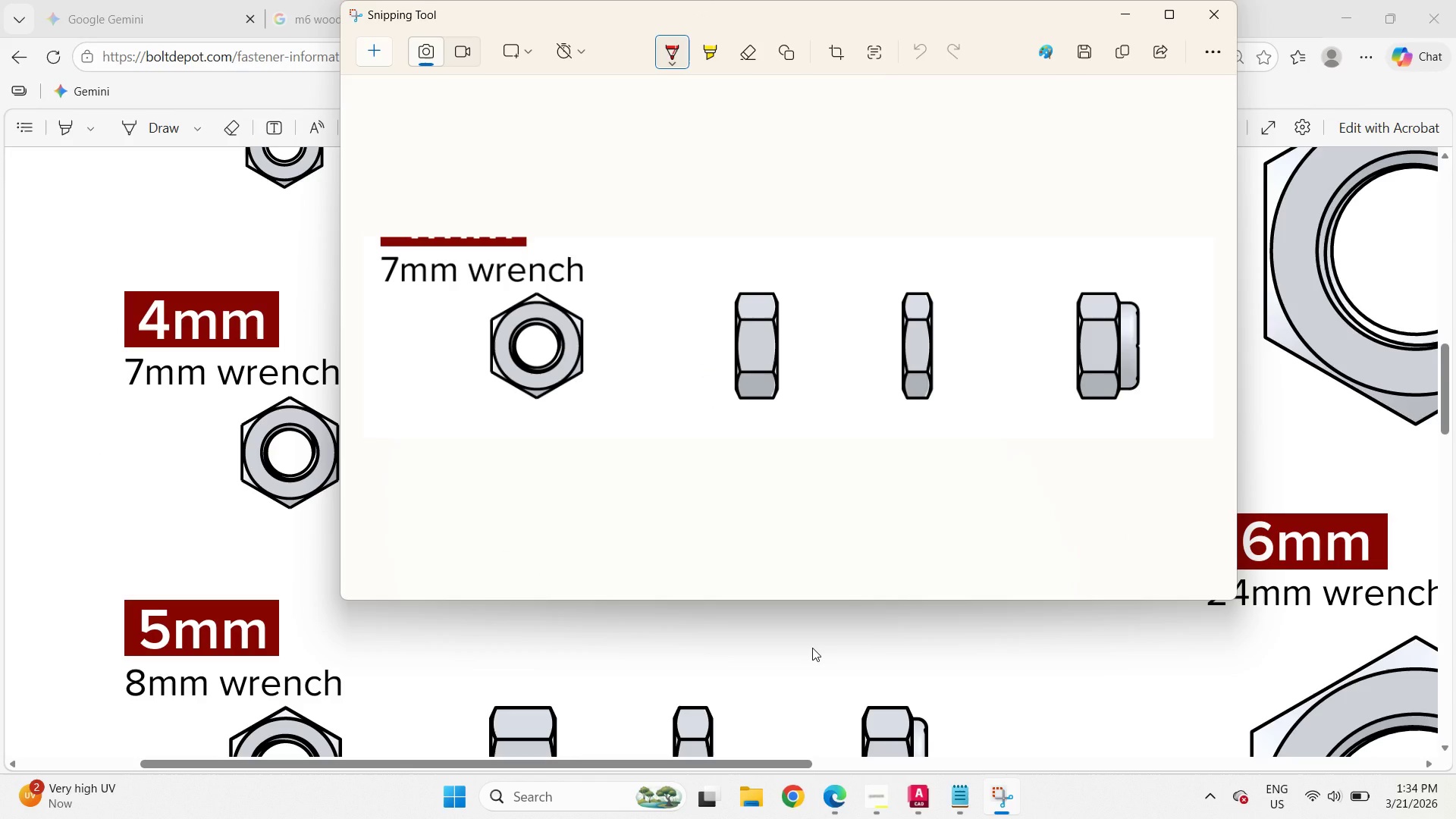 
wait(7.38)
 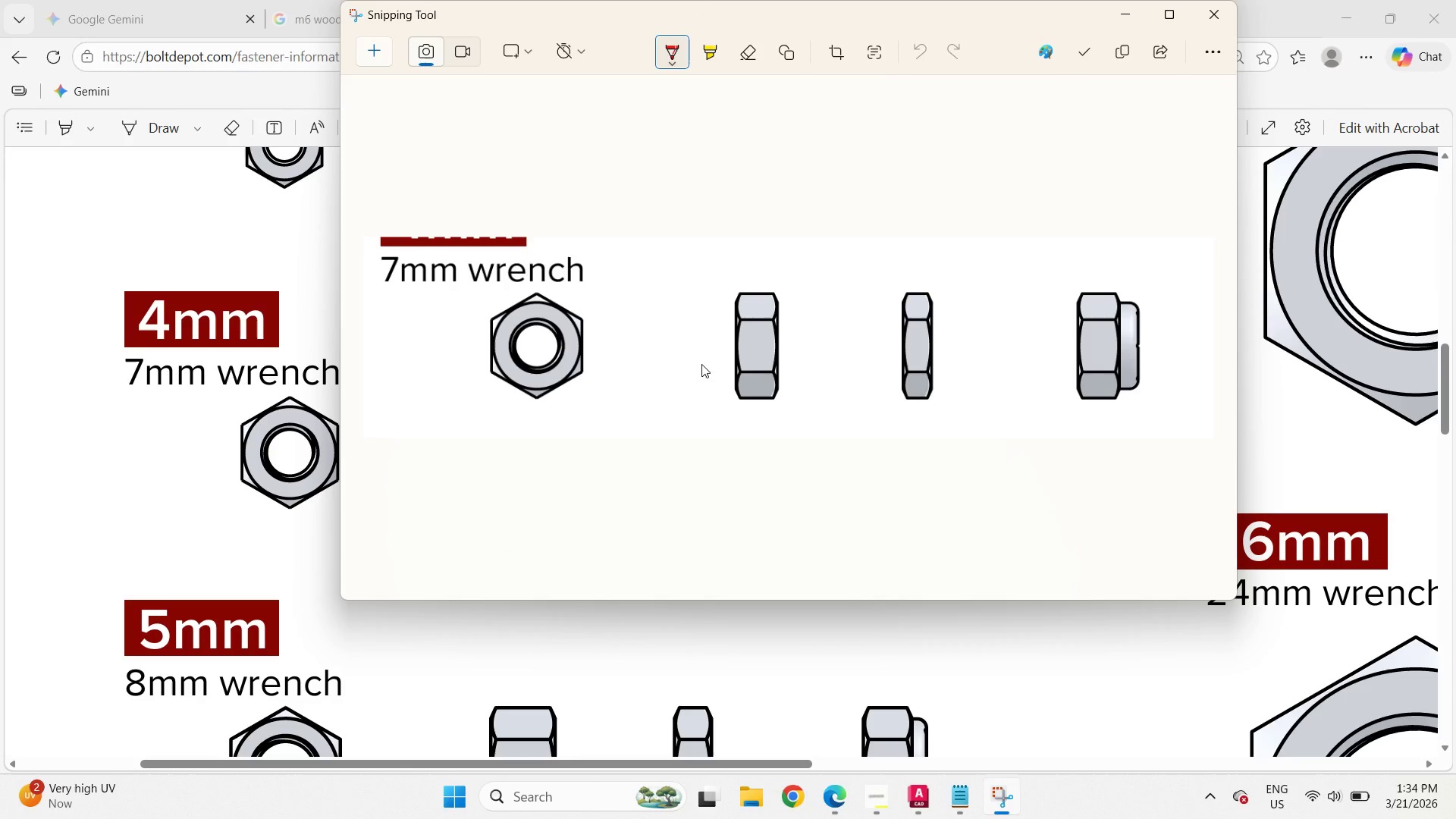 
left_click([918, 812])
 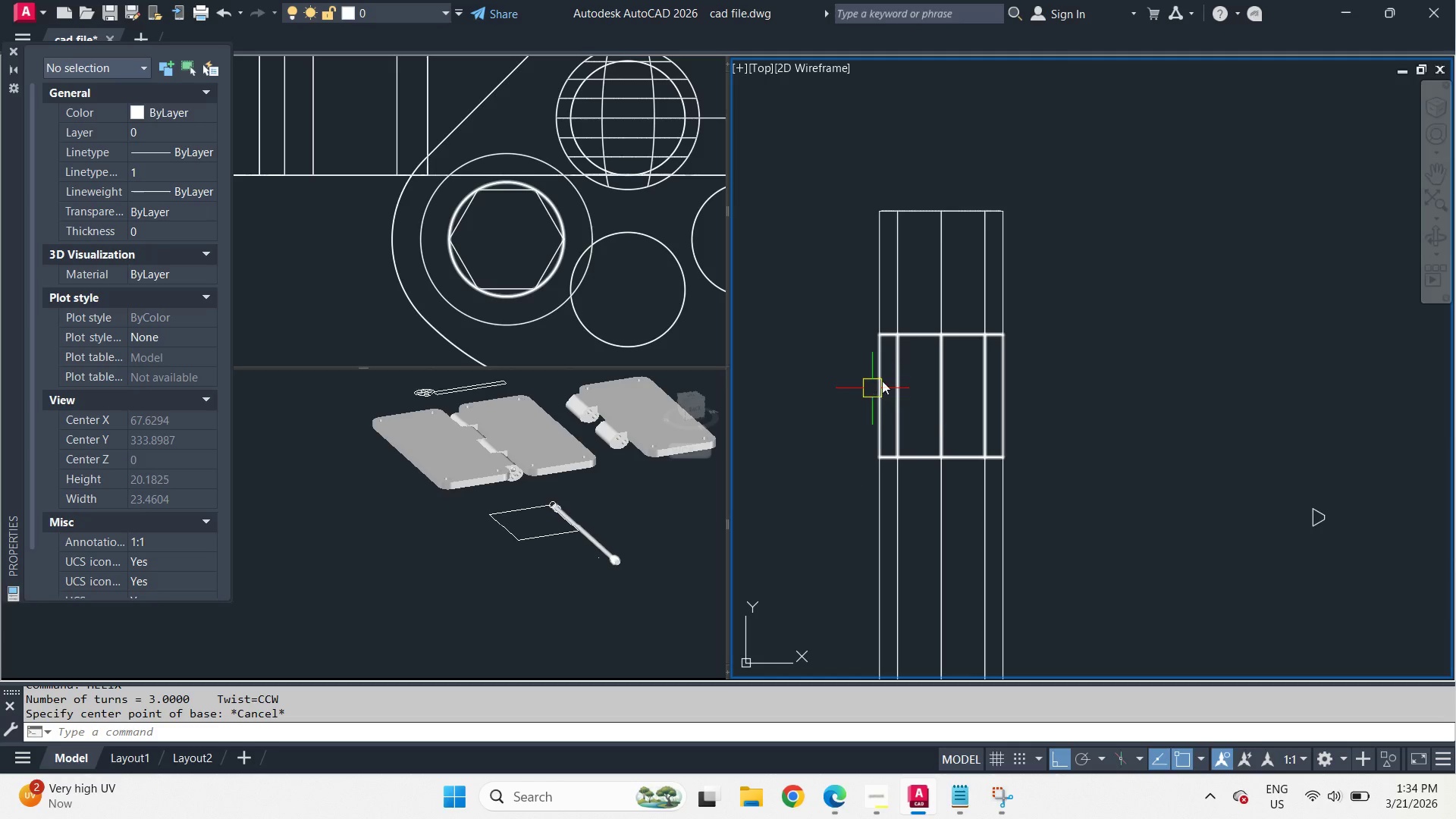 
scroll: coordinate [943, 441], scroll_direction: down, amount: 2.0
 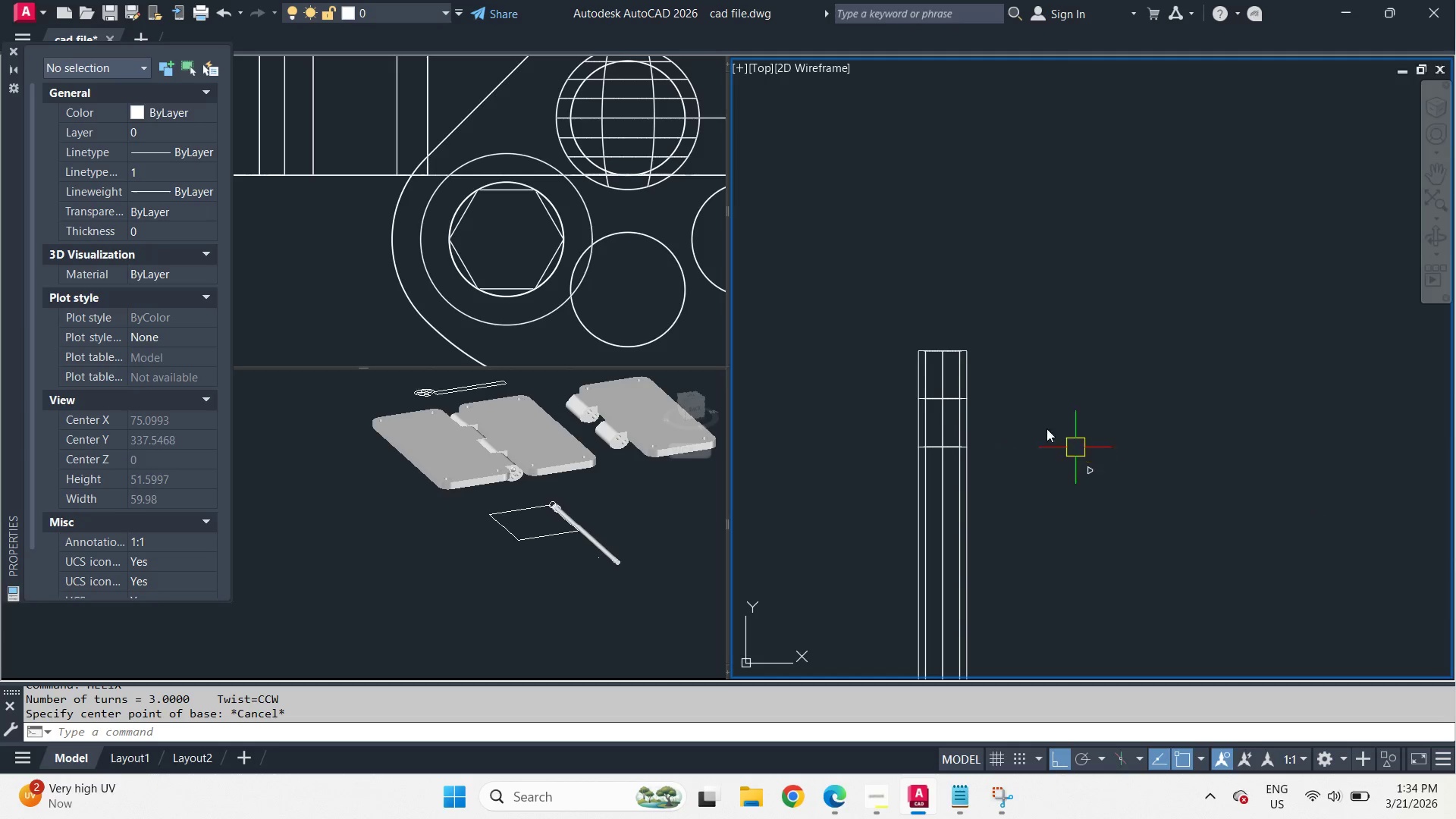 
scroll: coordinate [1022, 381], scroll_direction: up, amount: 2.0
 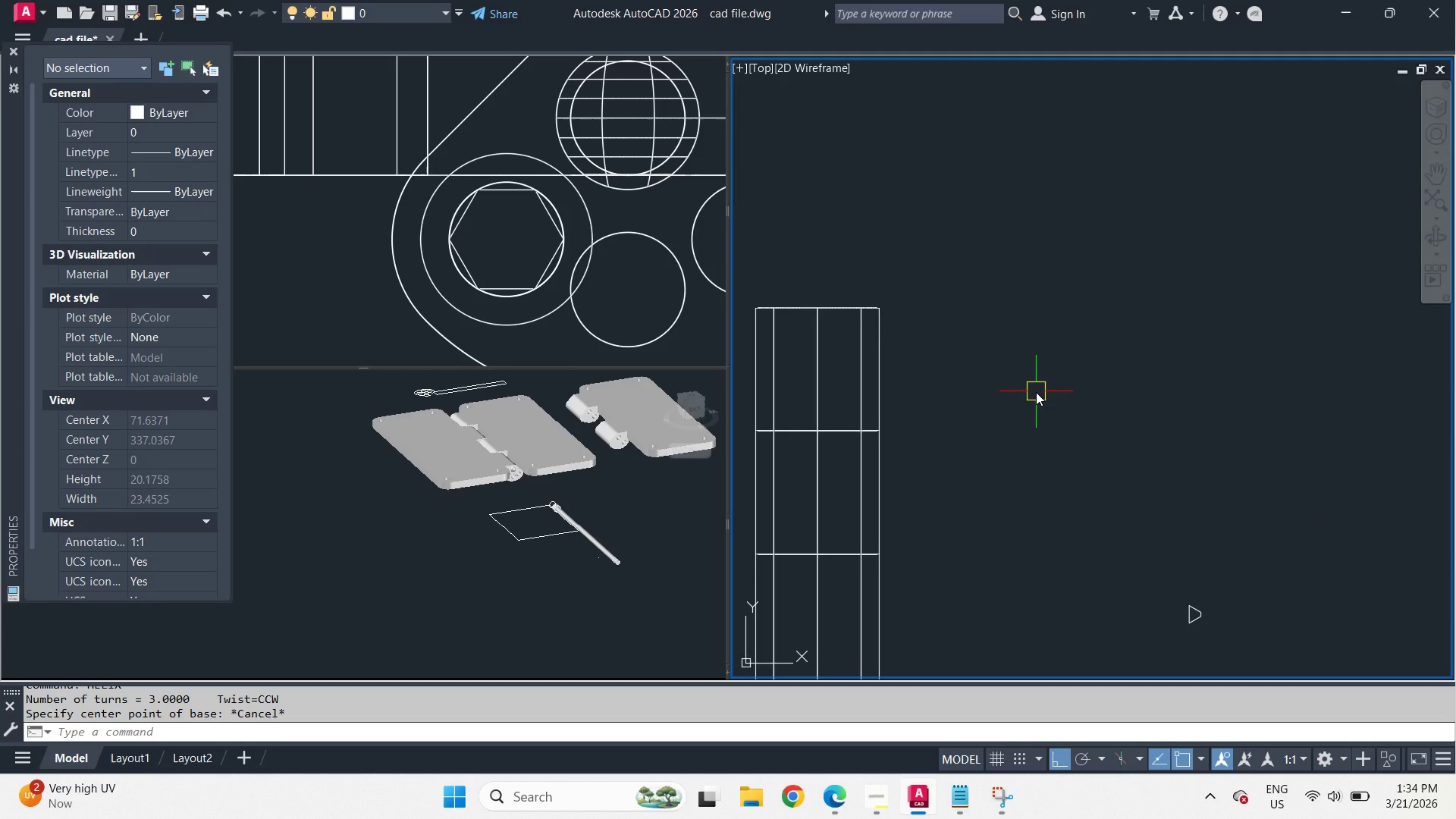 
key(Control+V)
 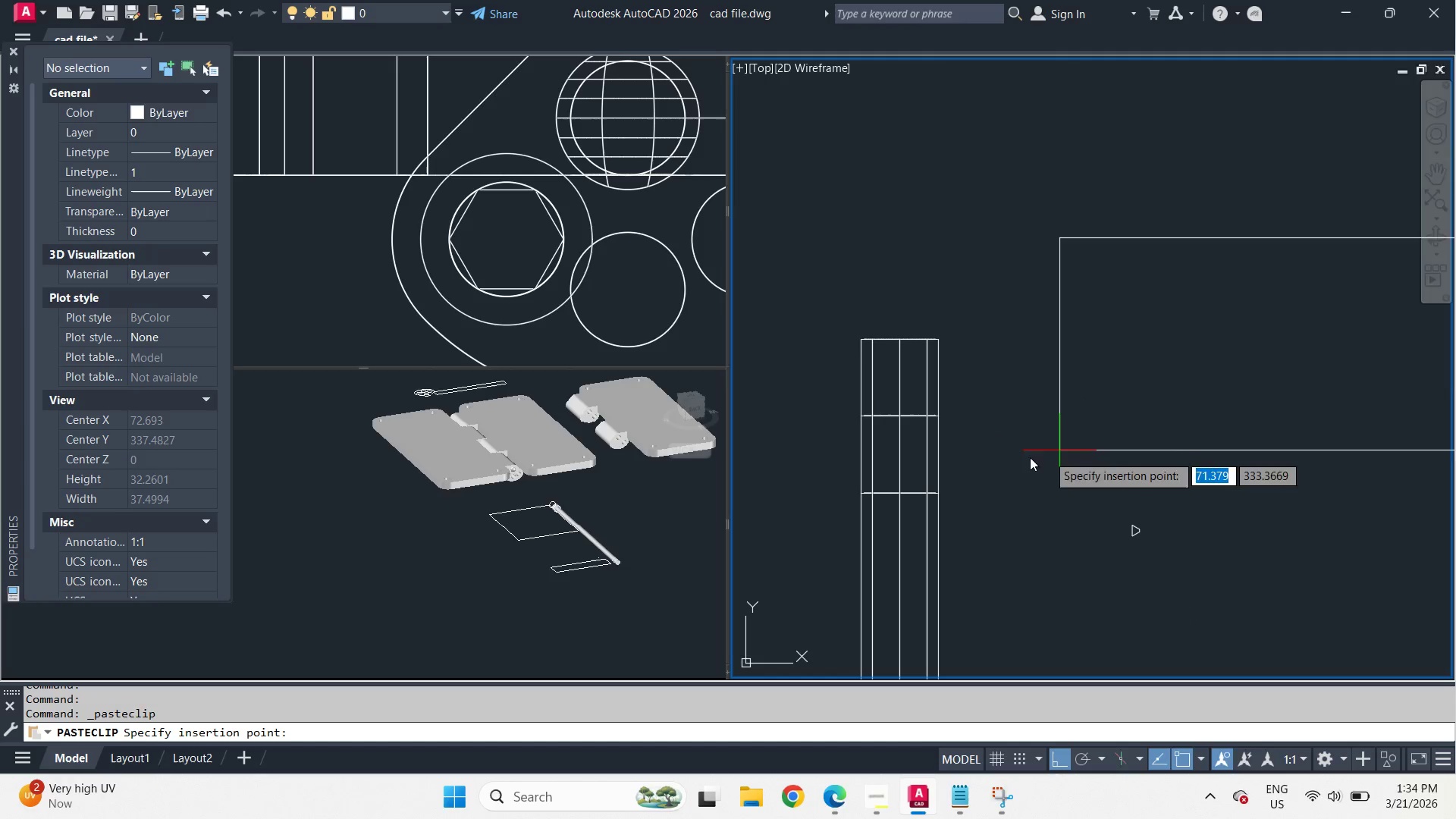 
scroll: coordinate [1036, 392], scroll_direction: down, amount: 1.0
 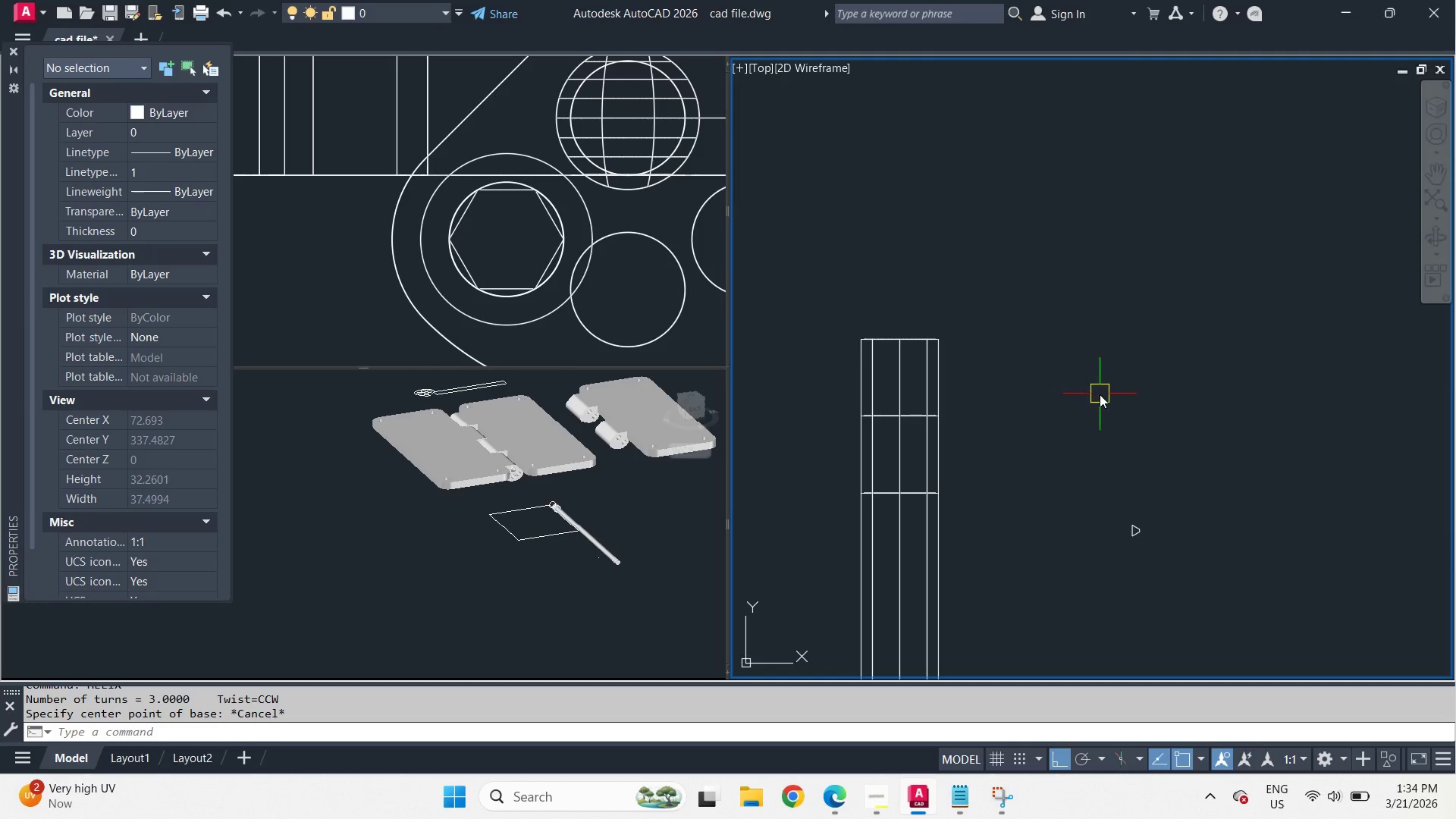 
left_click([1024, 459])
 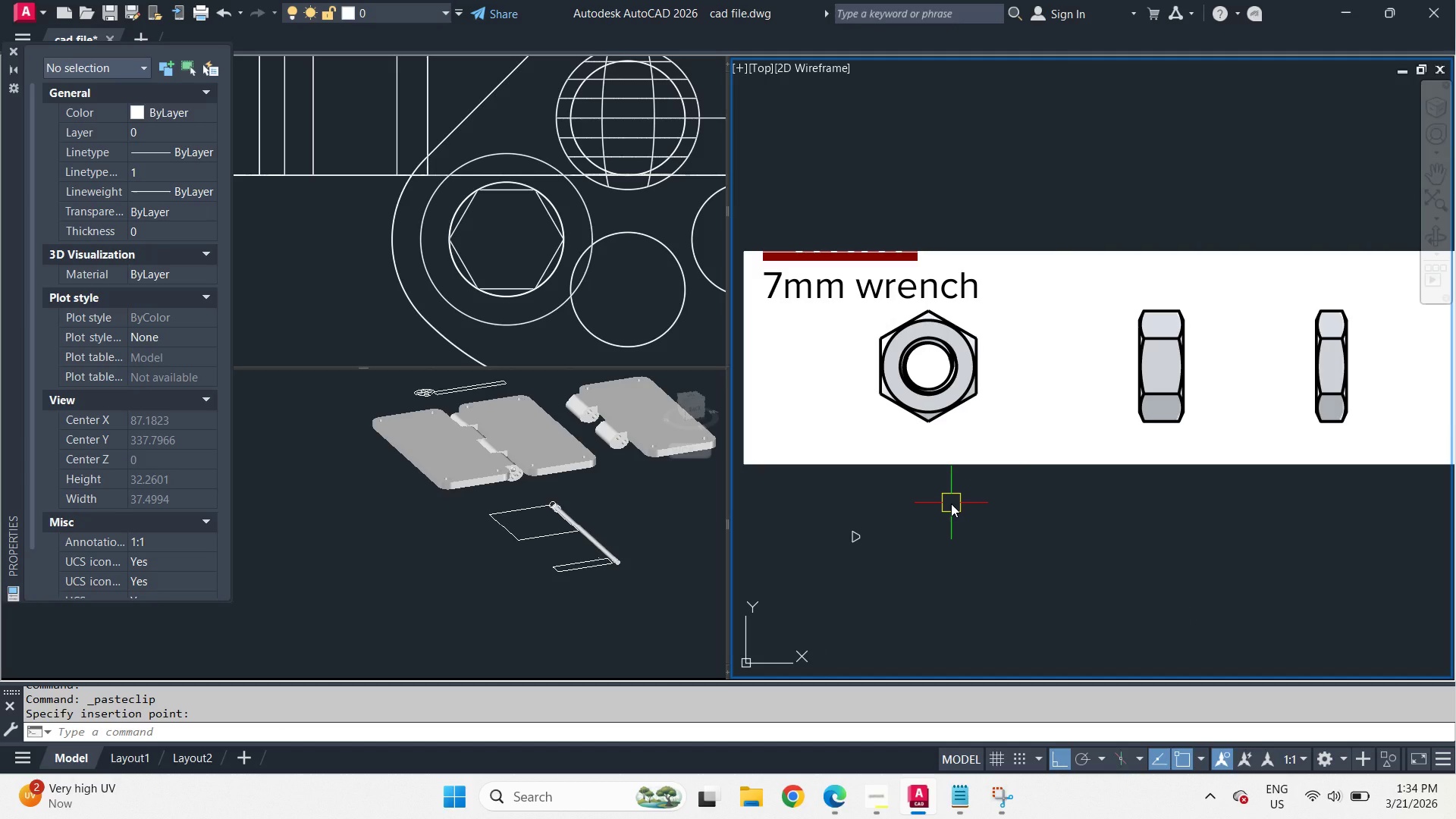 
key(Control+X)
 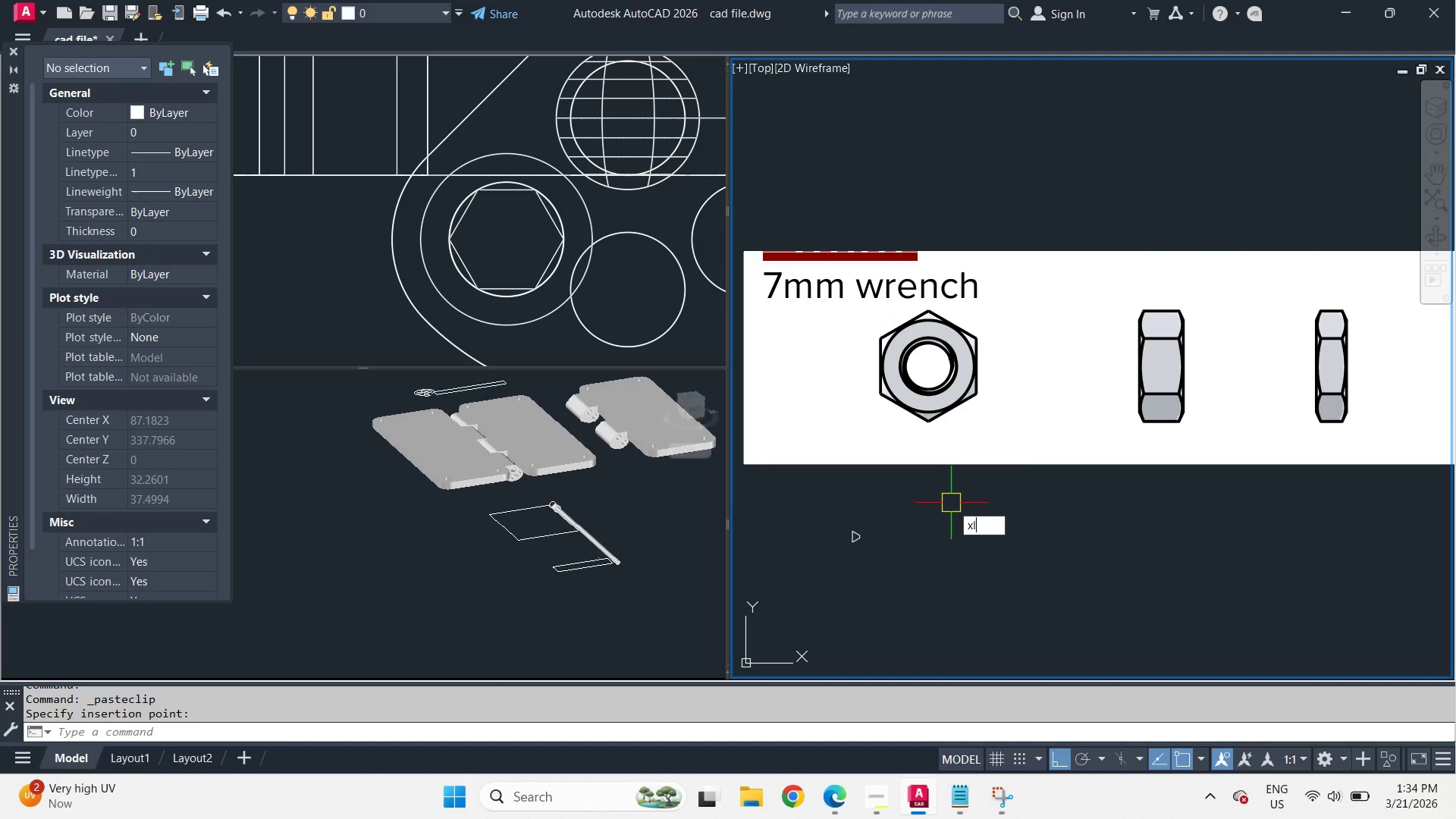 
key(Control+L)
 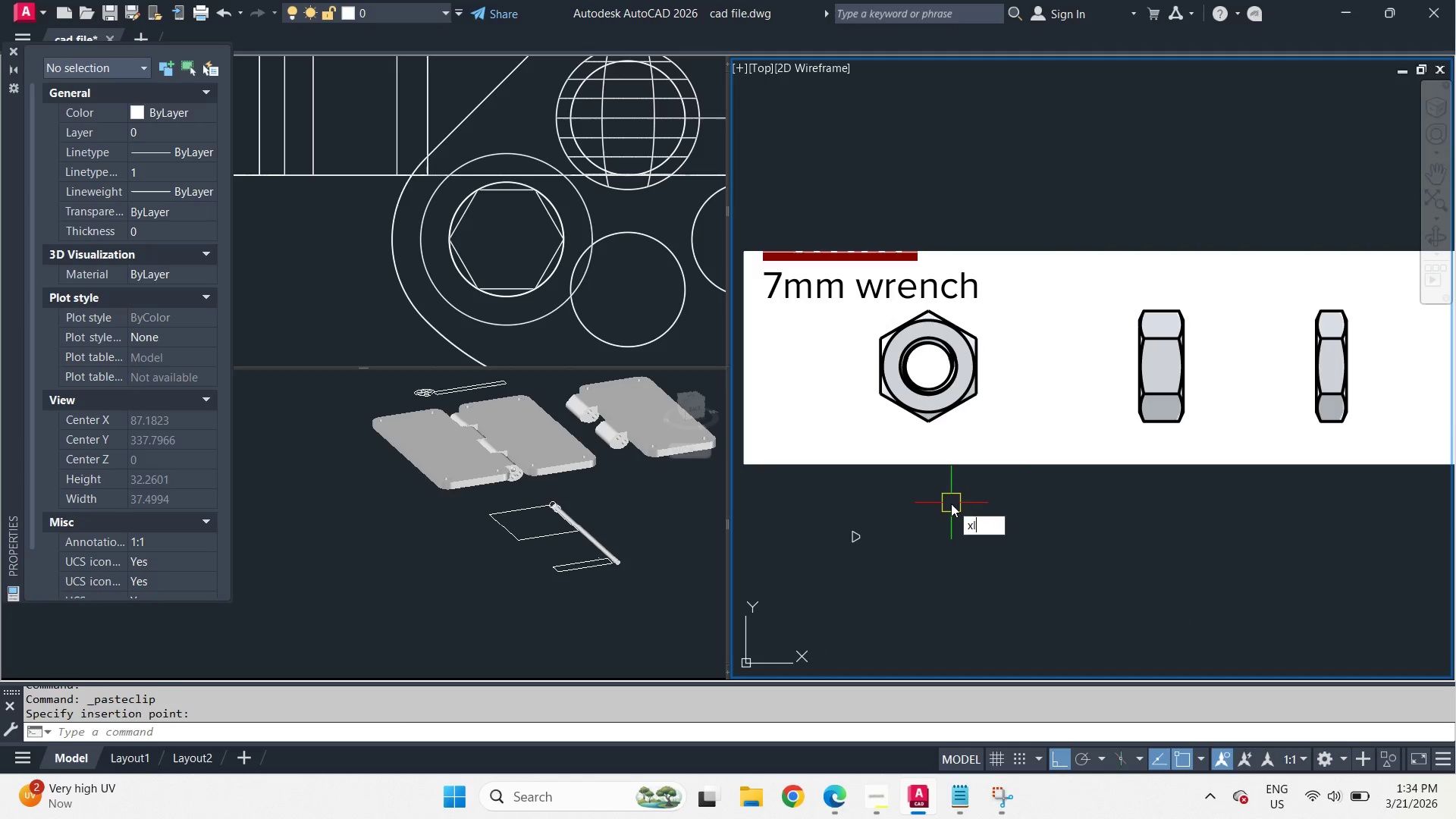 
key(Control+Space)
 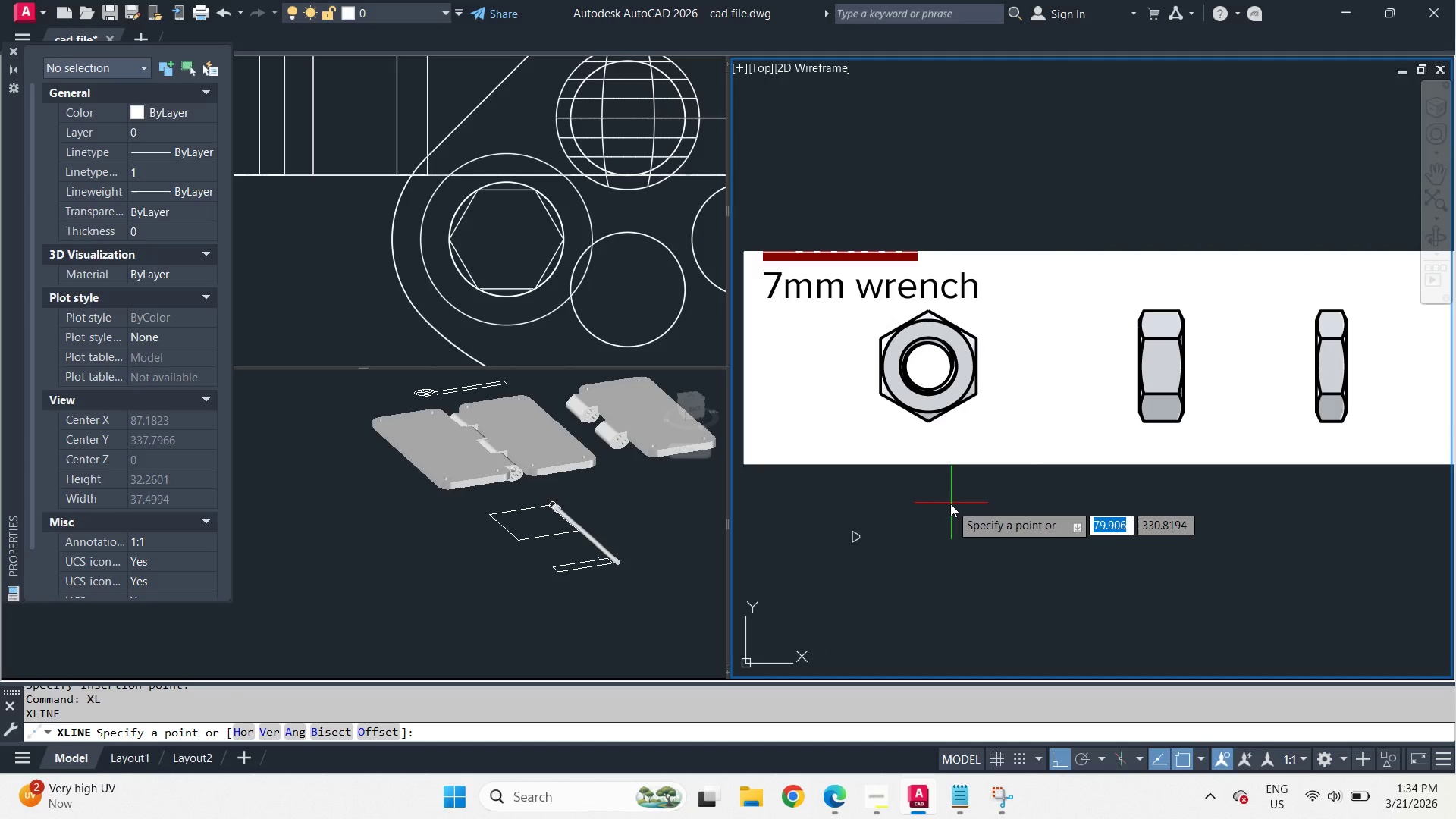 
key(V)
 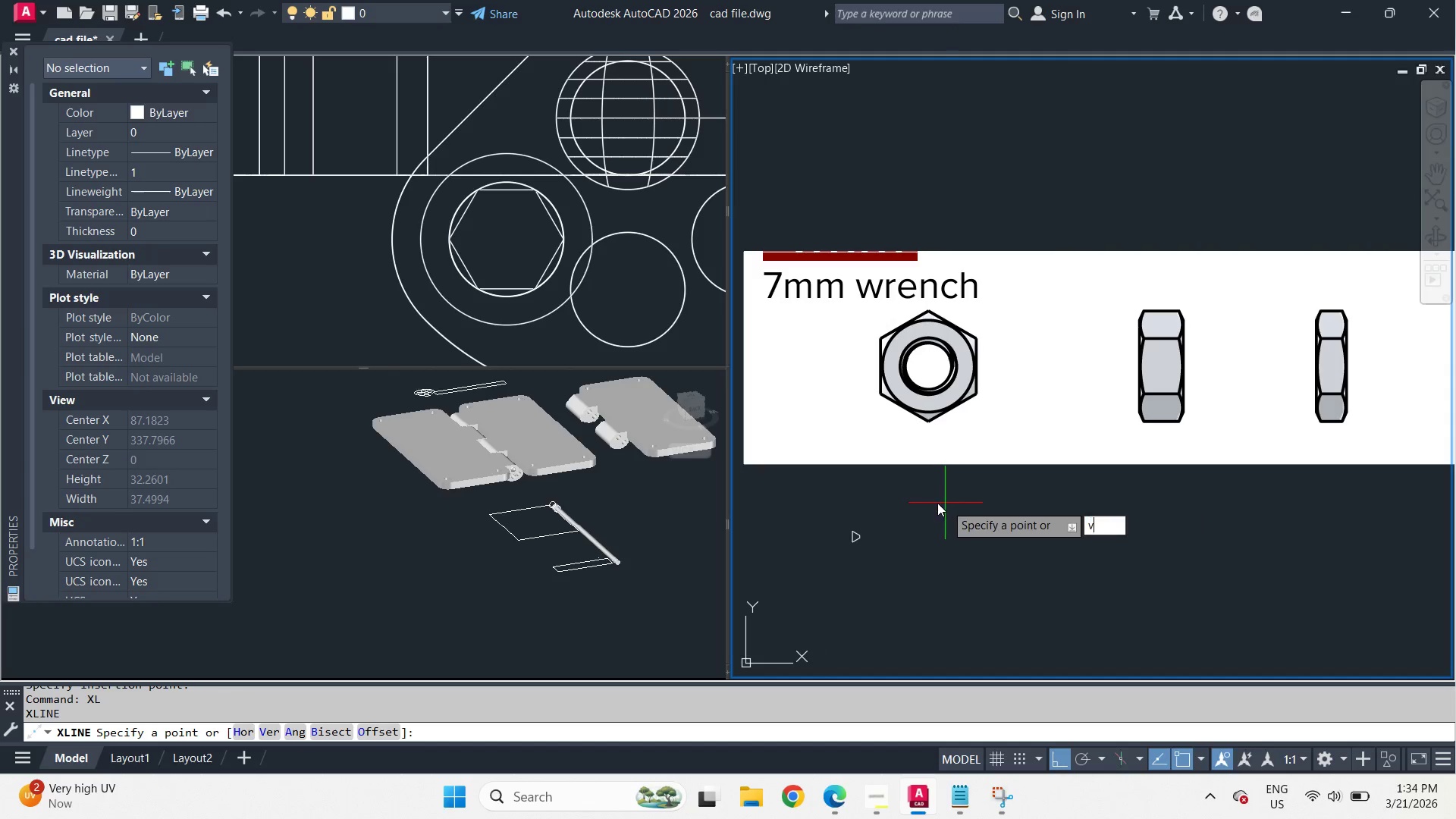 
key(Space)
 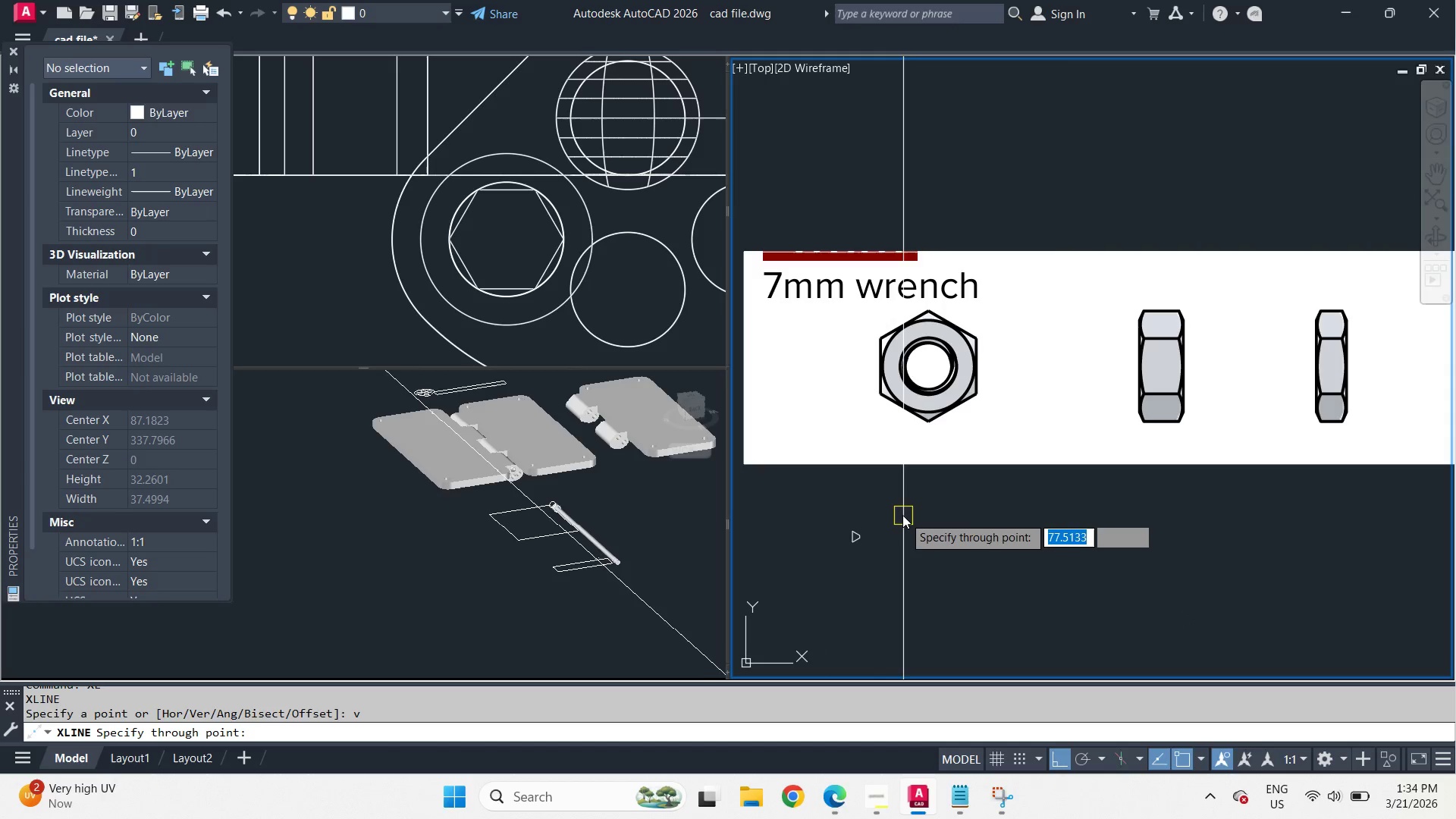 
scroll: coordinate [899, 384], scroll_direction: up, amount: 3.0
 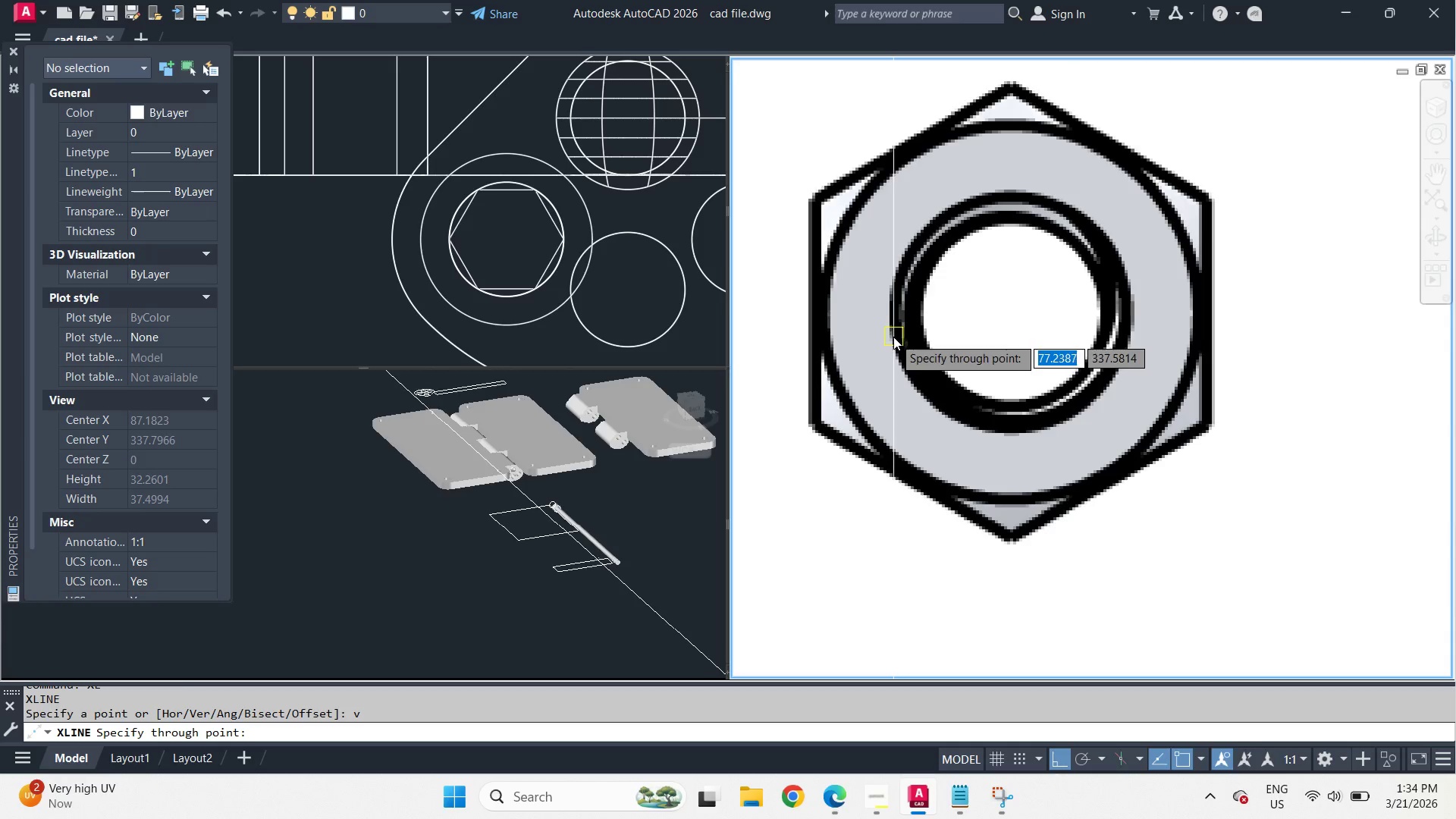 
key(Space)
 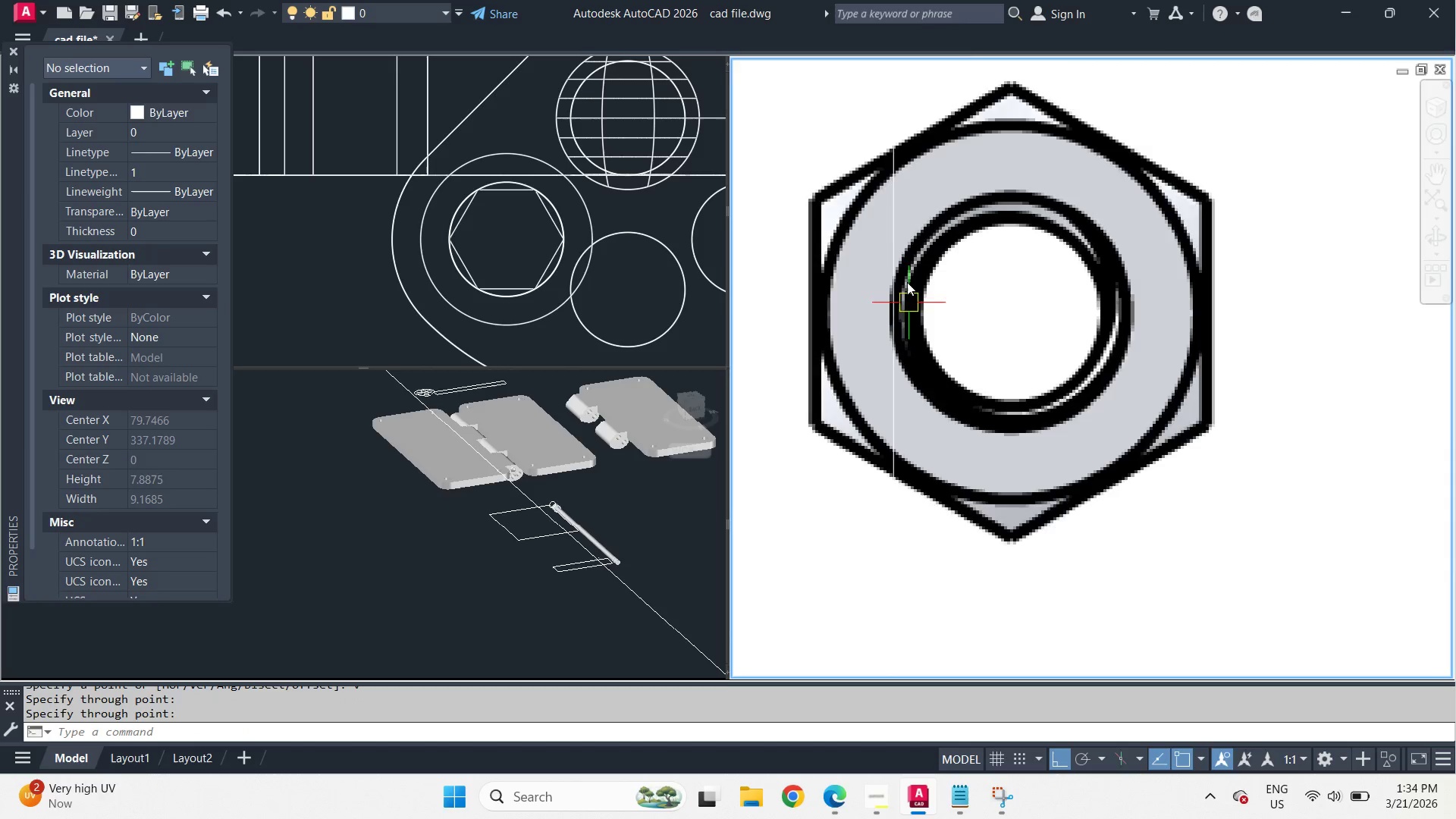 
key(O)
 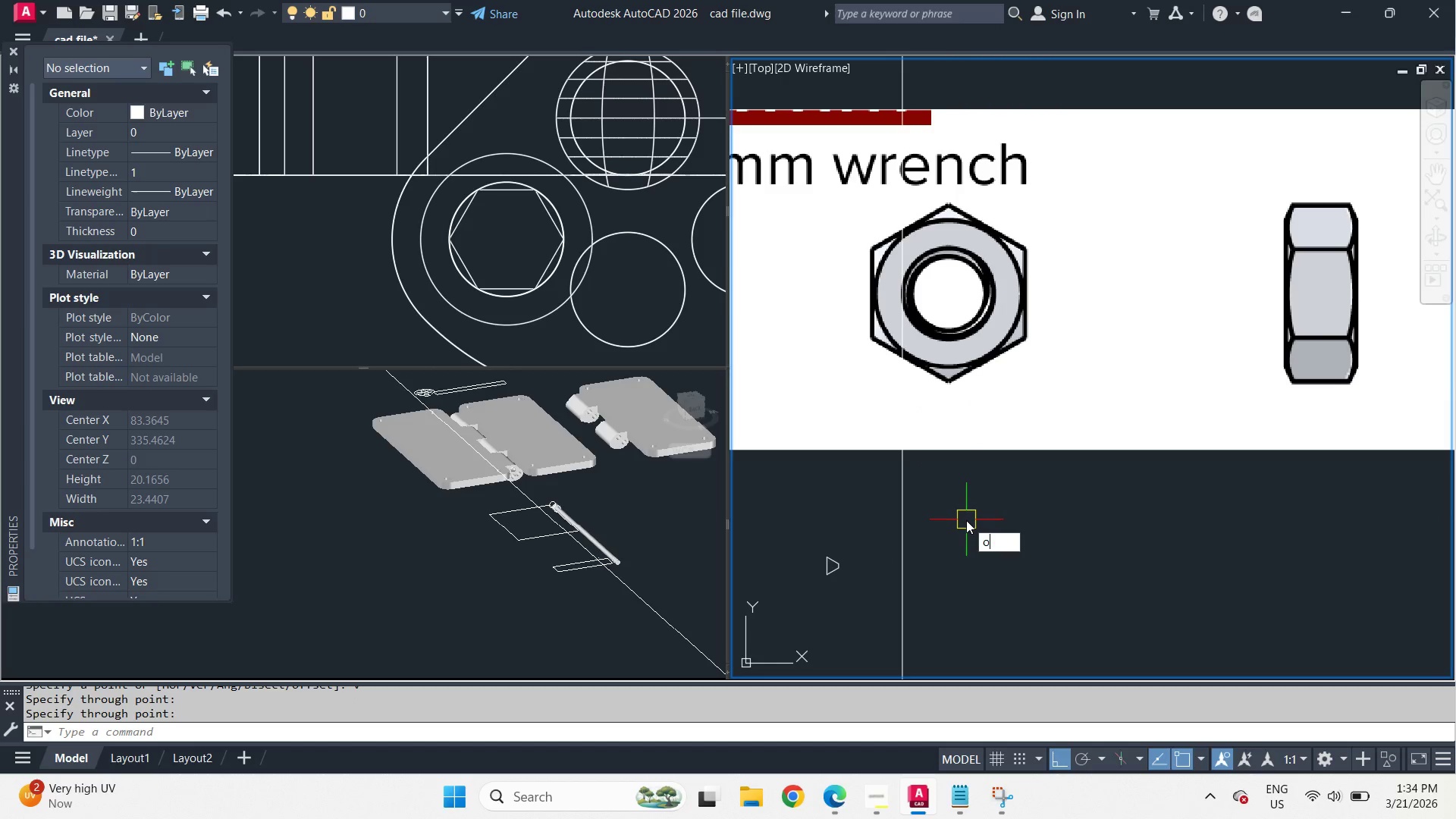 
scroll: coordinate [907, 281], scroll_direction: down, amount: 3.0
 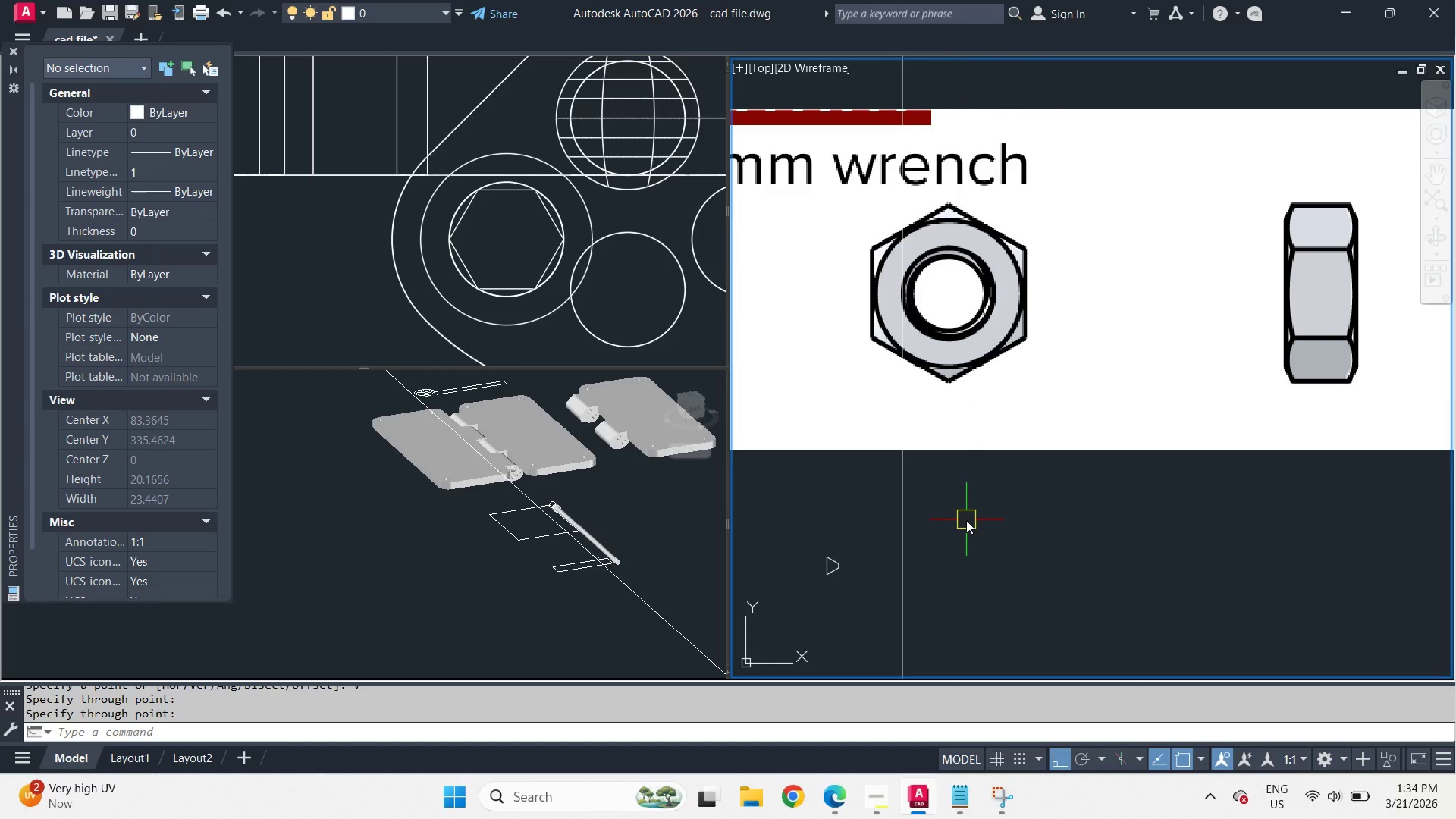 
key(Space)
 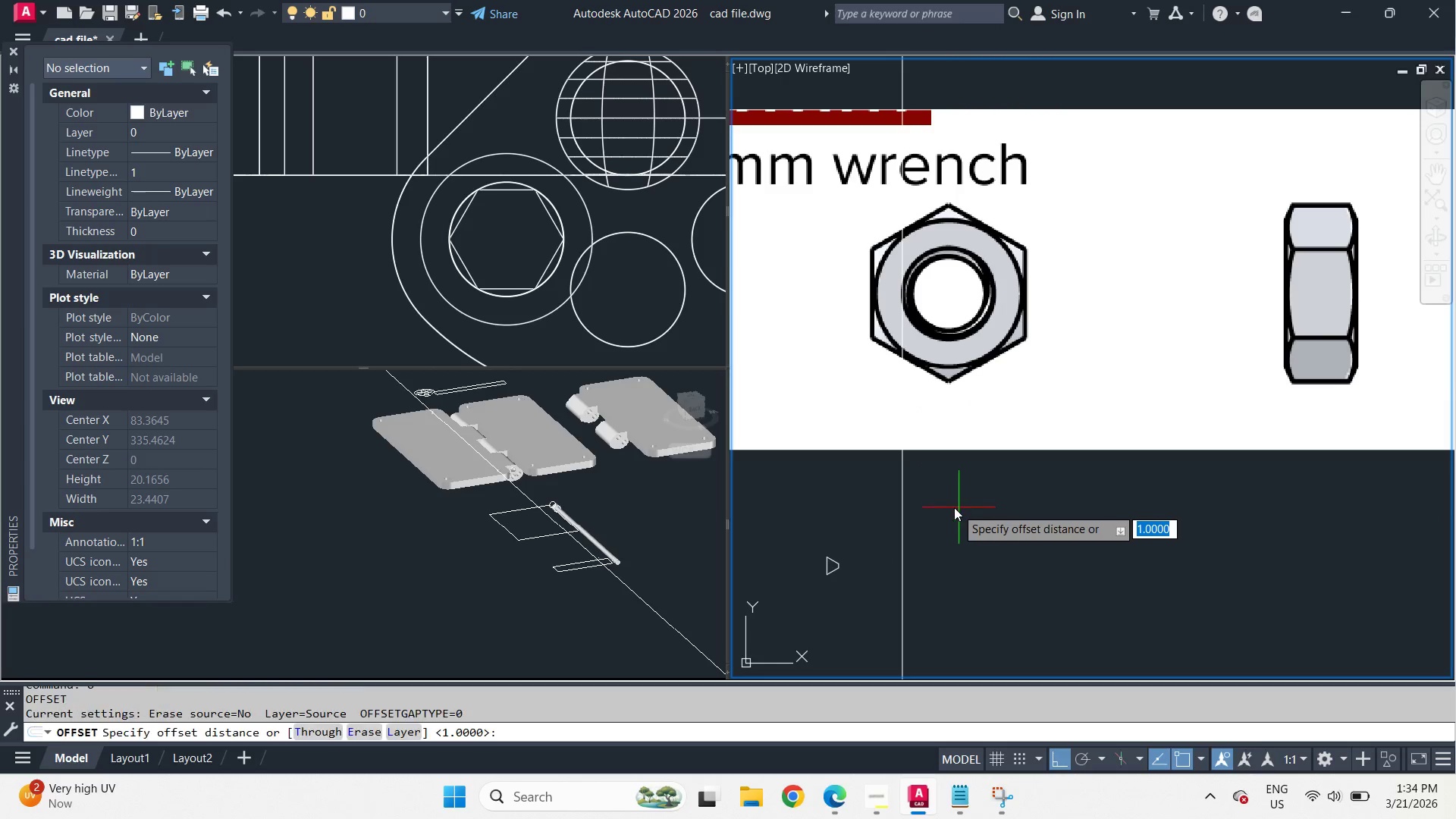 
key(T)
 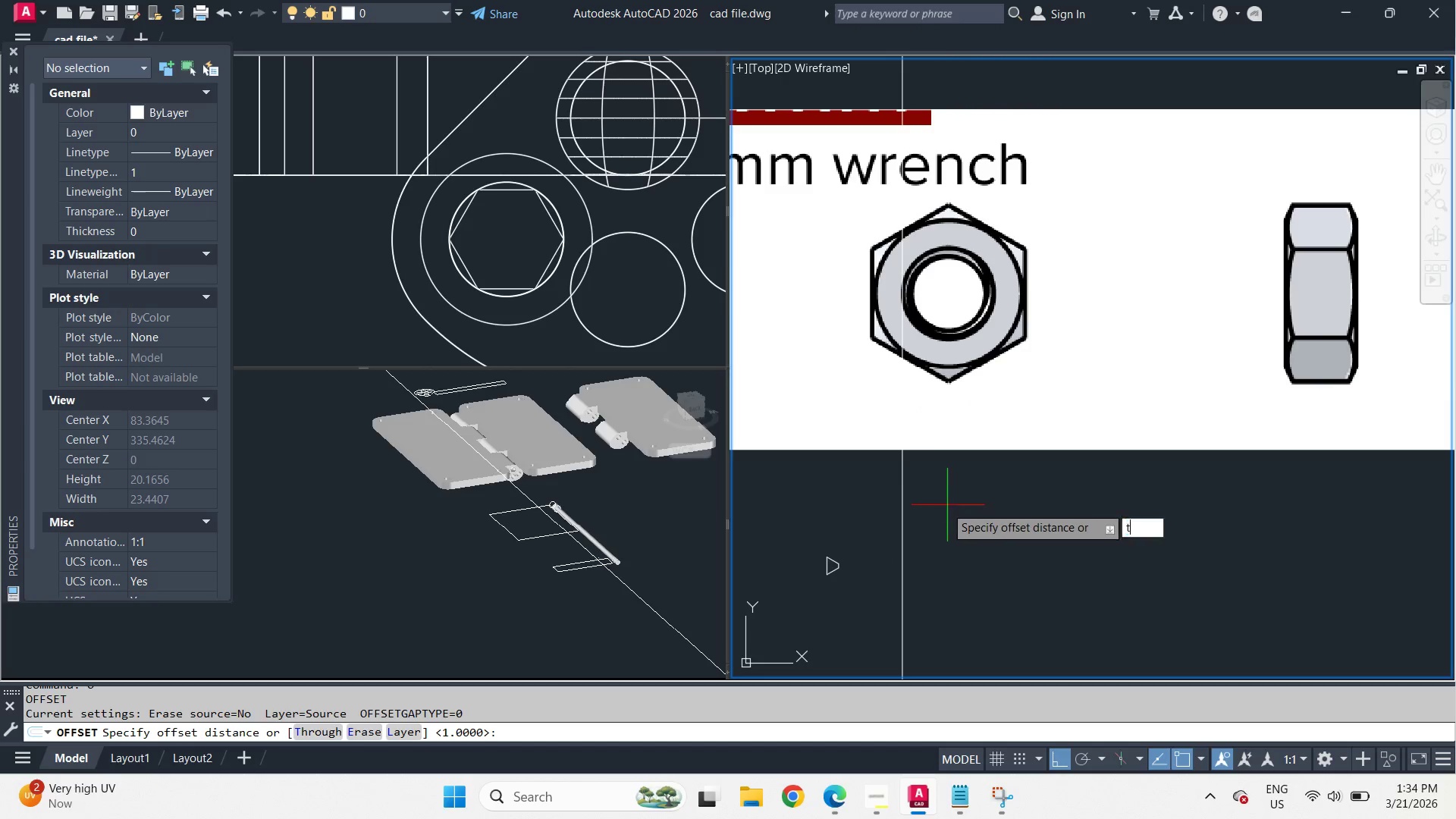 
key(Space)
 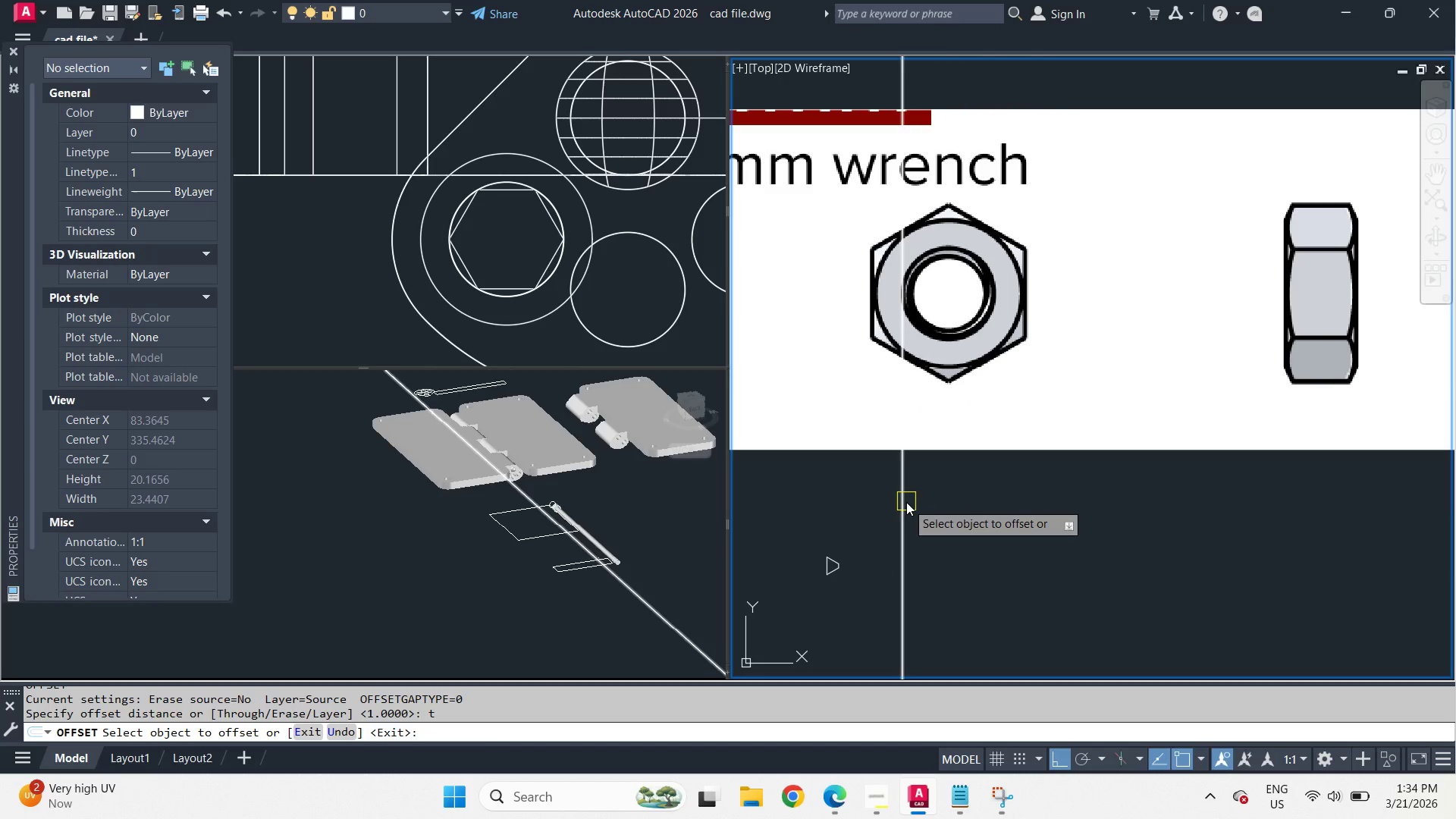 
left_click_drag(start_coordinate=[906, 502], to_coordinate=[931, 507])
 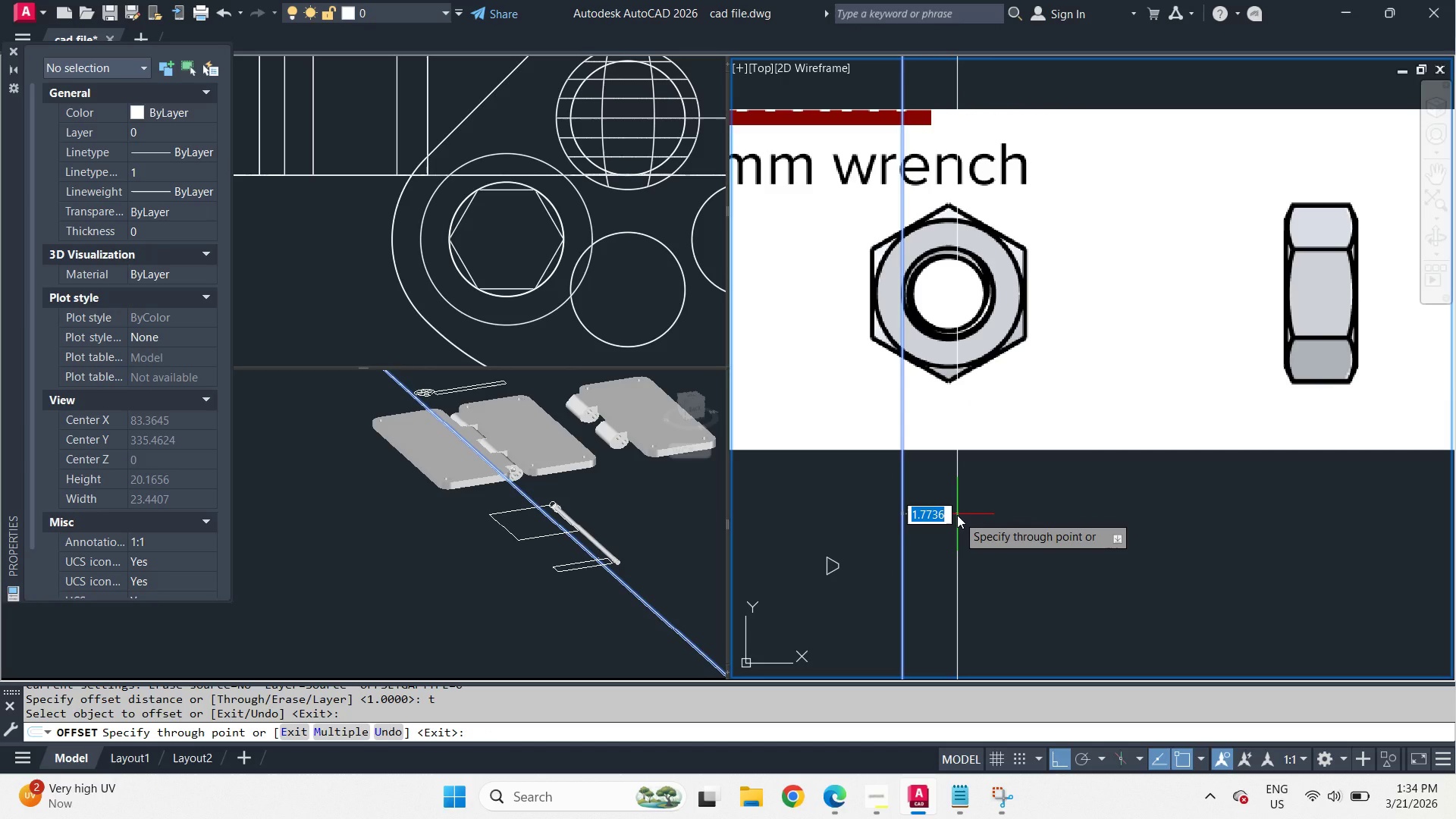 
key(4)
 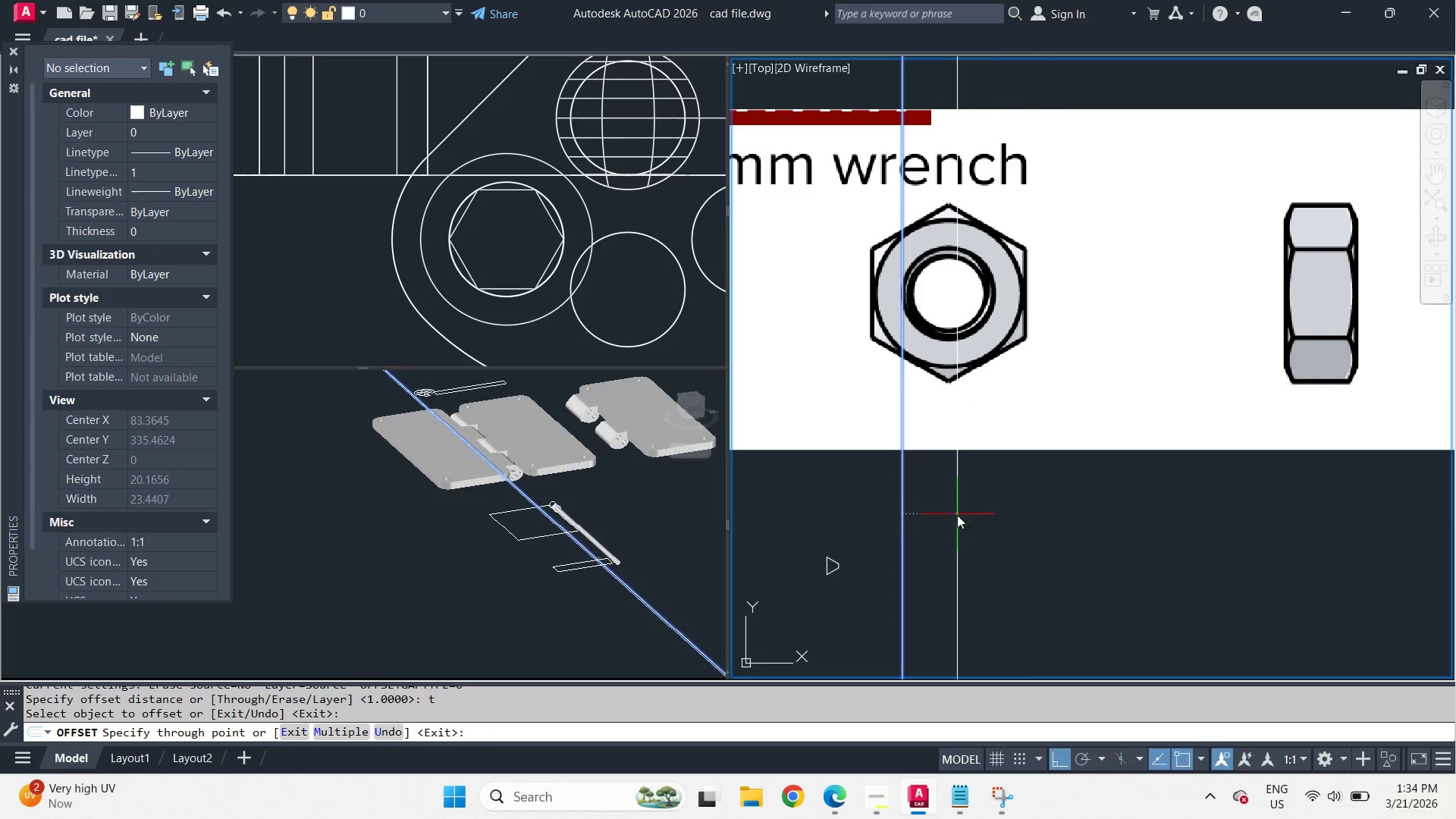 
key(Space)
 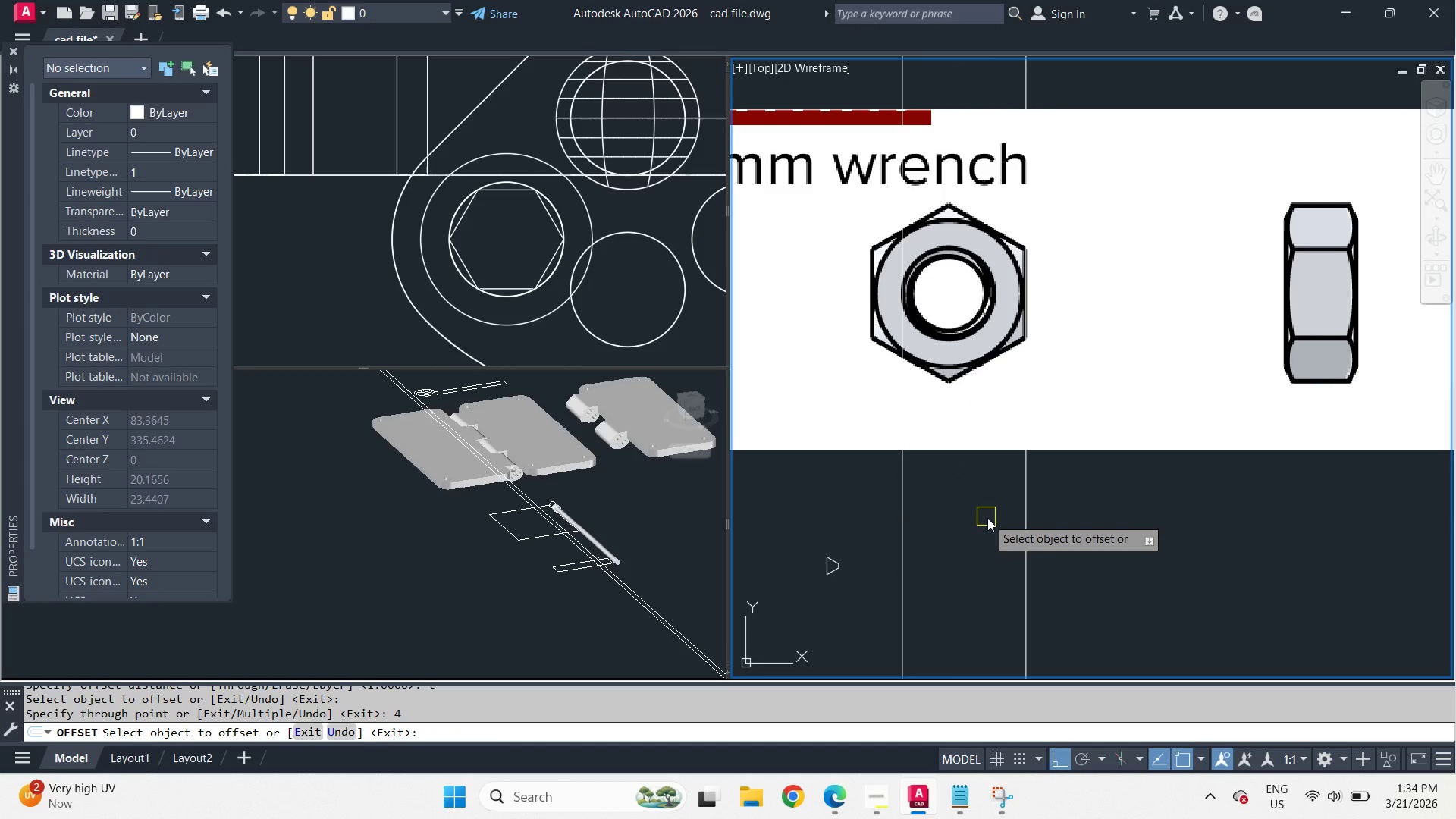 
key(Space)
 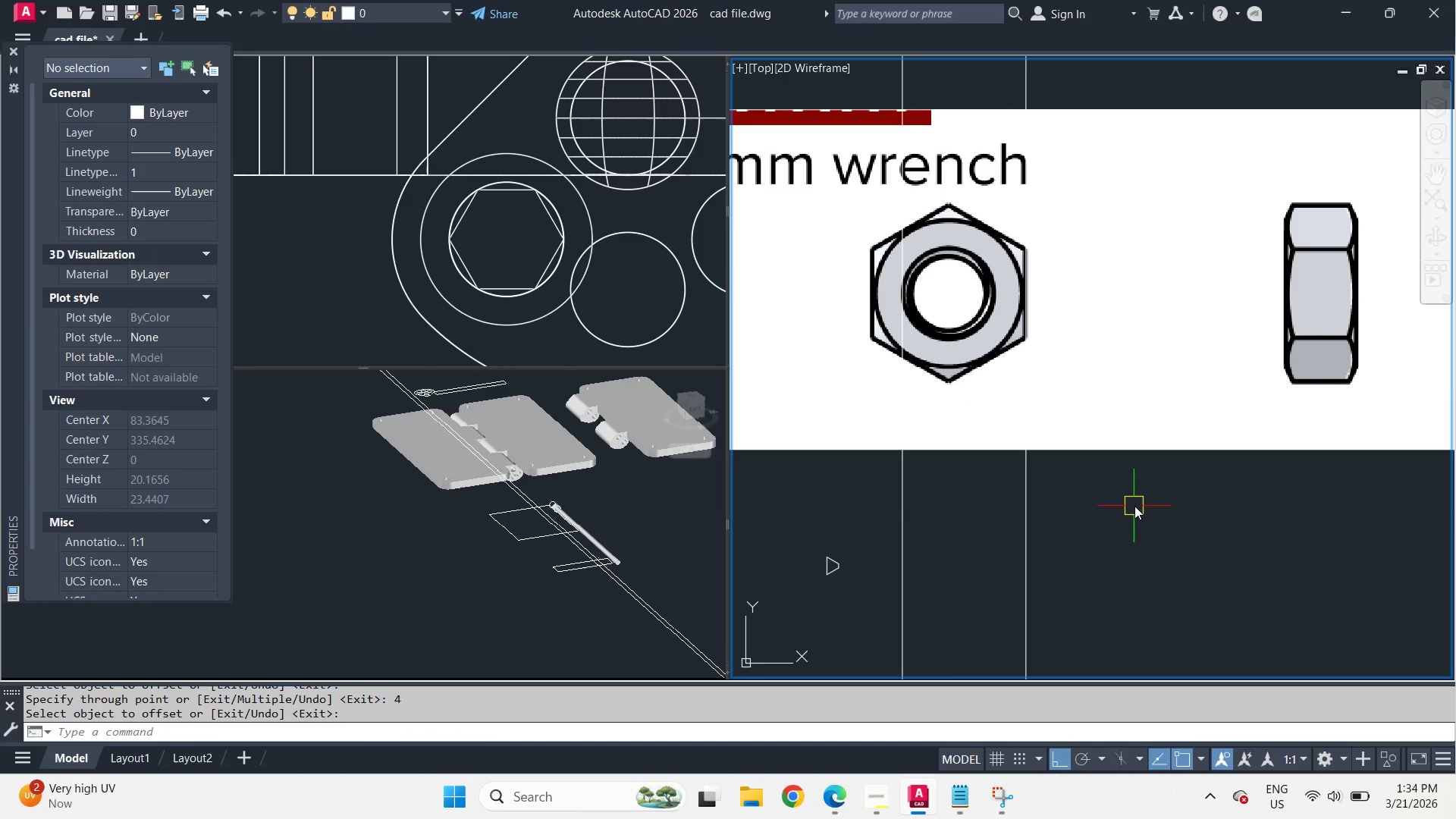 
left_click_drag(start_coordinate=[1134, 504], to_coordinate=[1119, 463])
 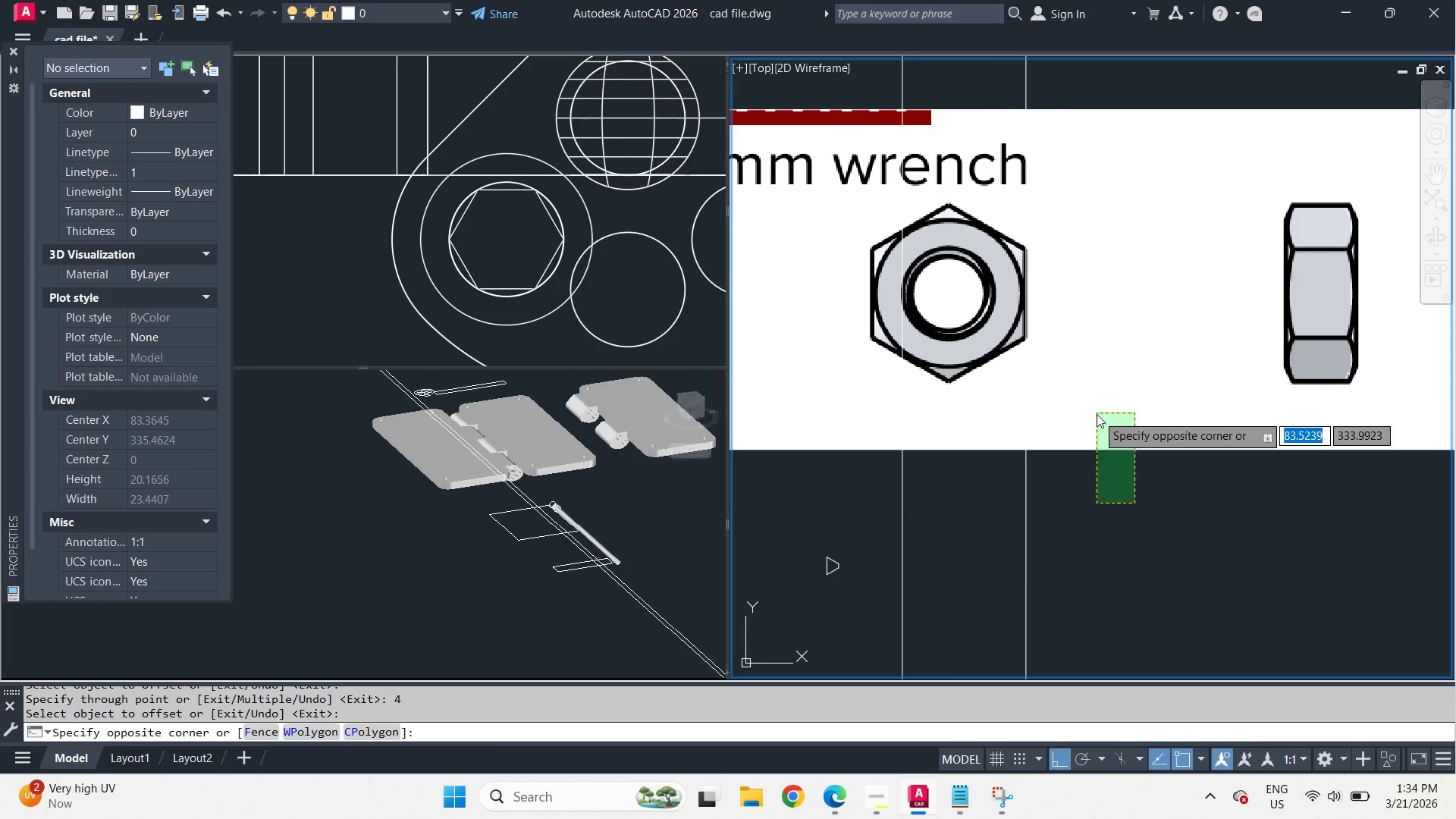 
double_click([1097, 414])
 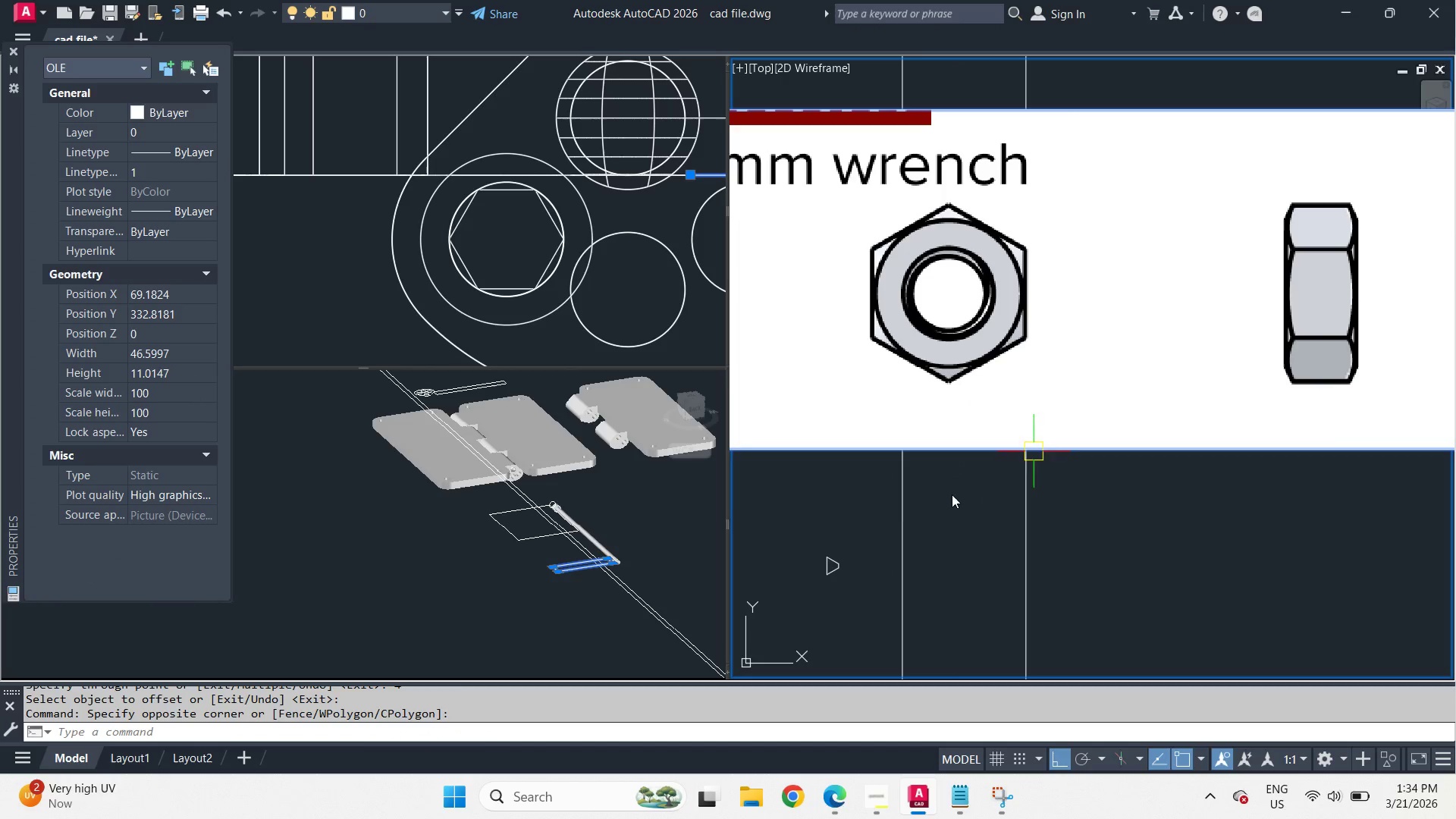 
type(sc )
 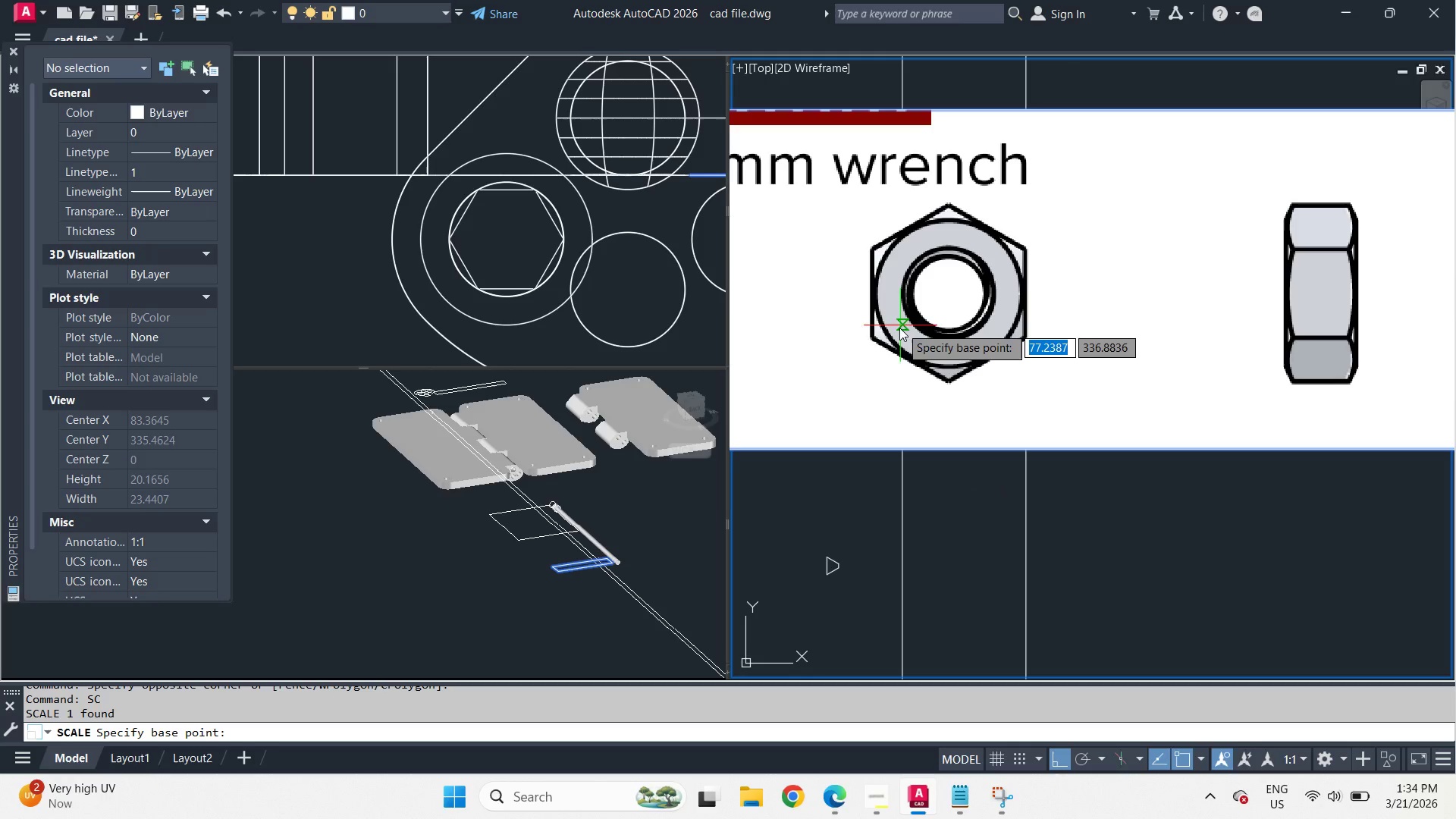 
left_click([898, 332])
 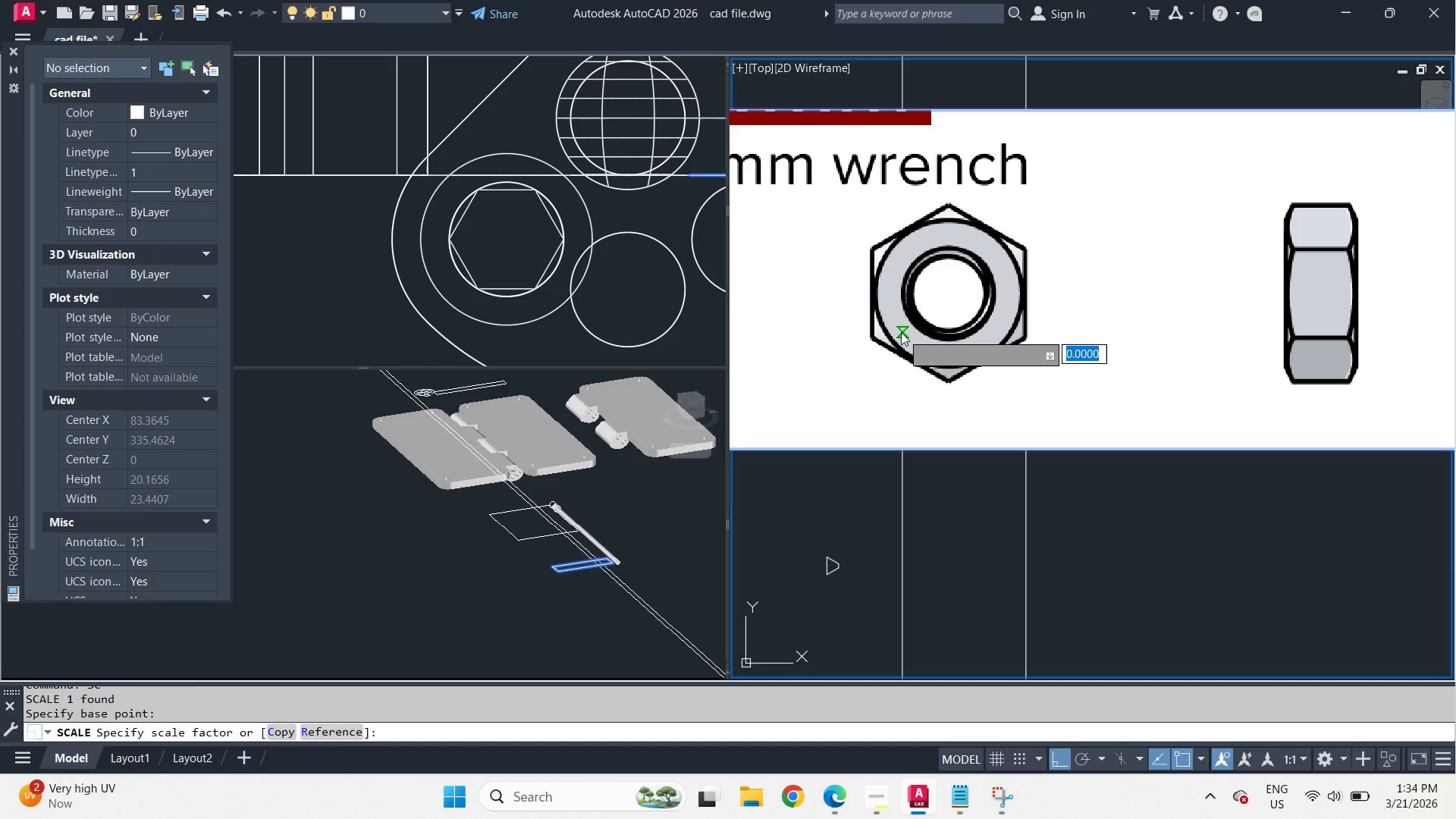 
key(R)
 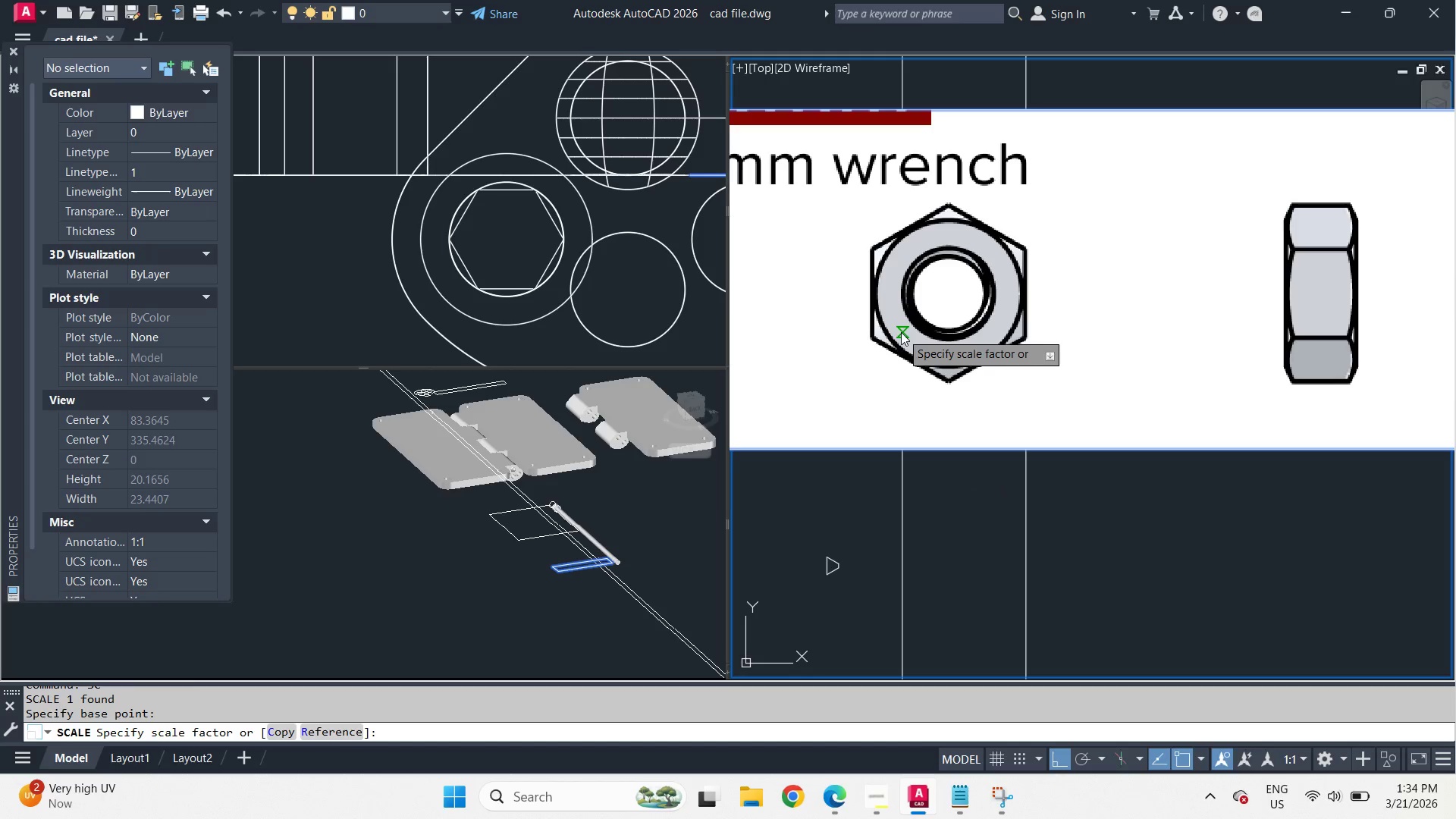 
key(Space)
 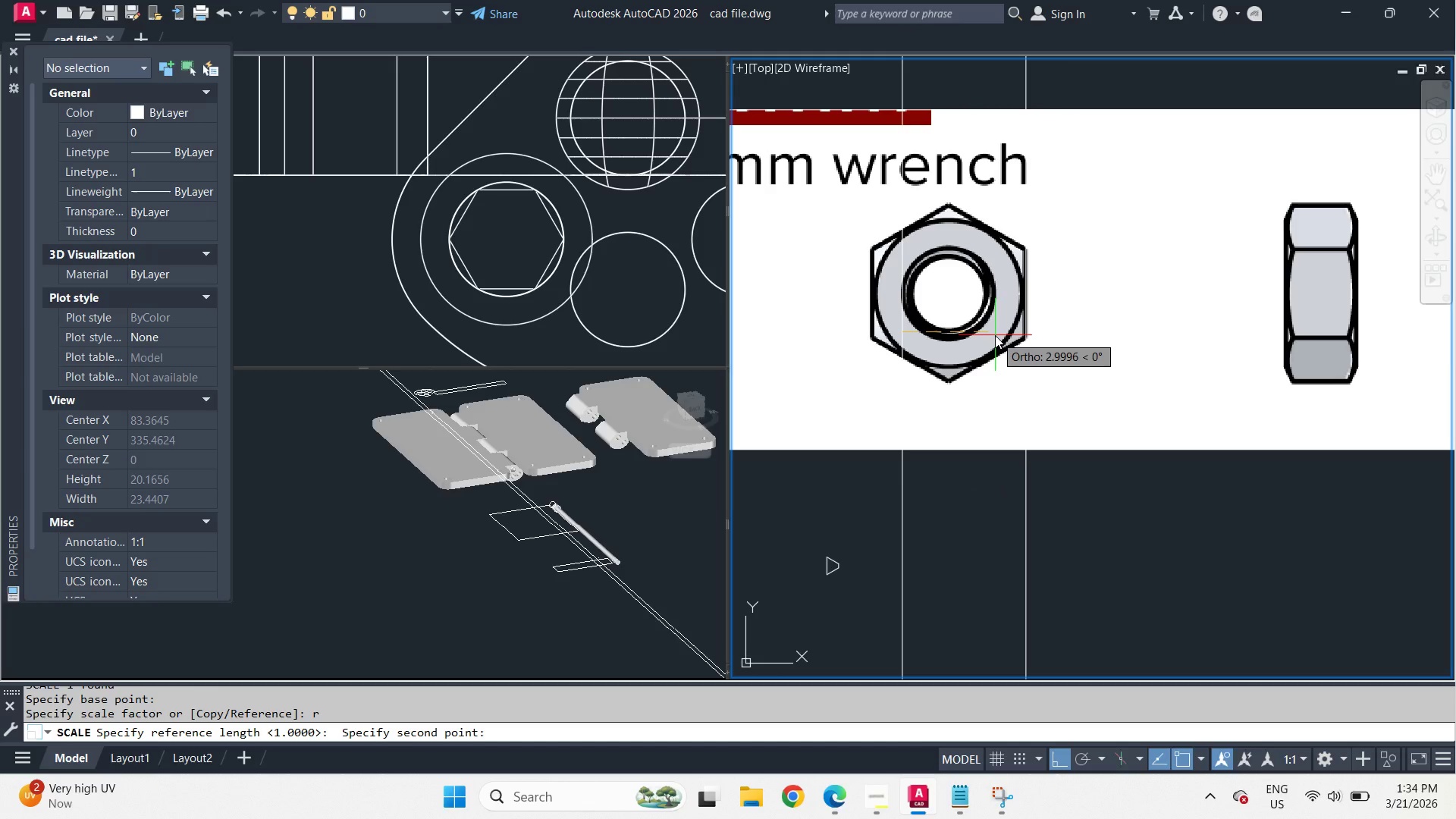 
left_click([994, 334])
 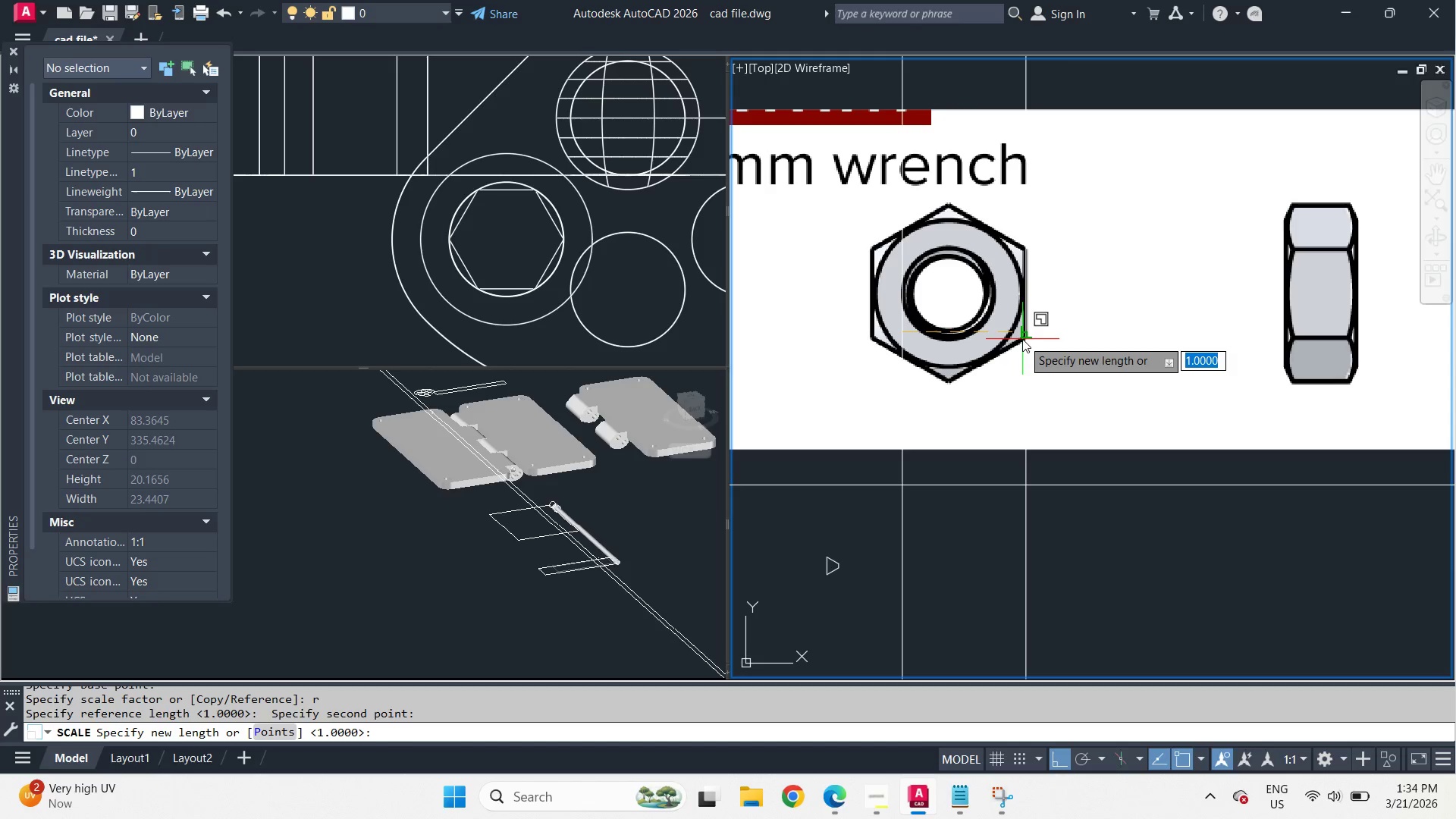 
left_click([1023, 339])
 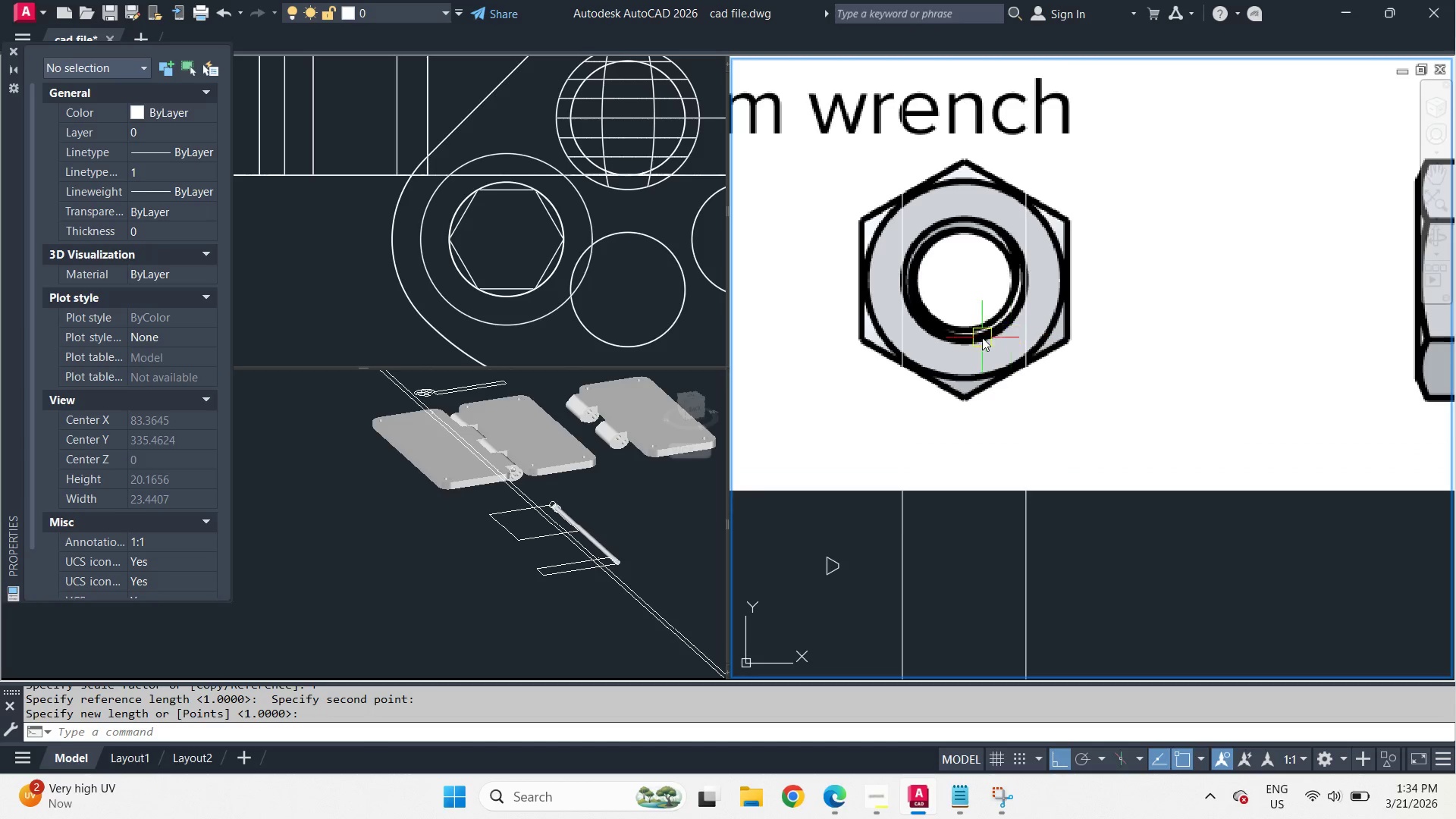 
scroll: coordinate [982, 337], scroll_direction: down, amount: 2.0
 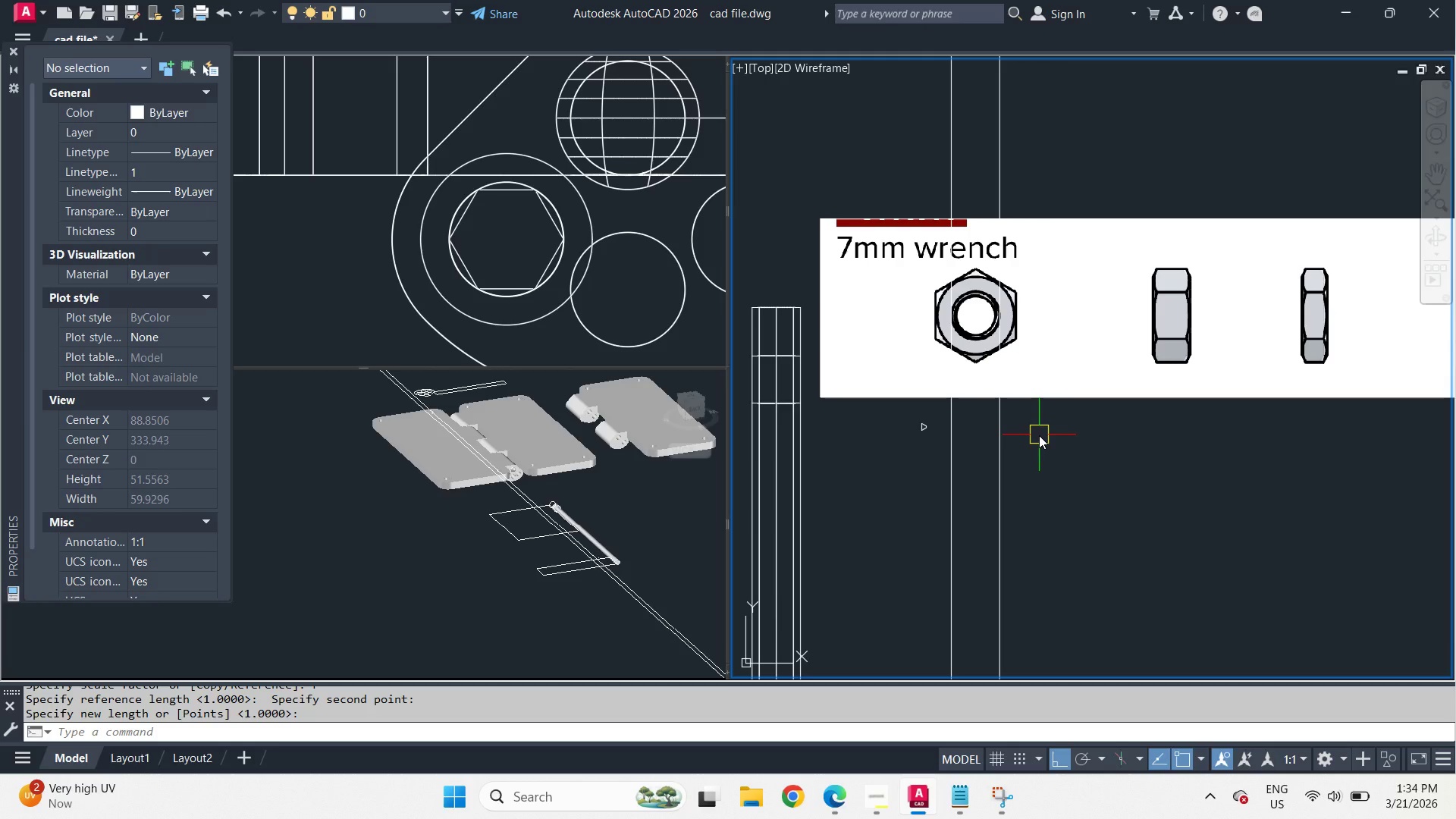 
key(O)
 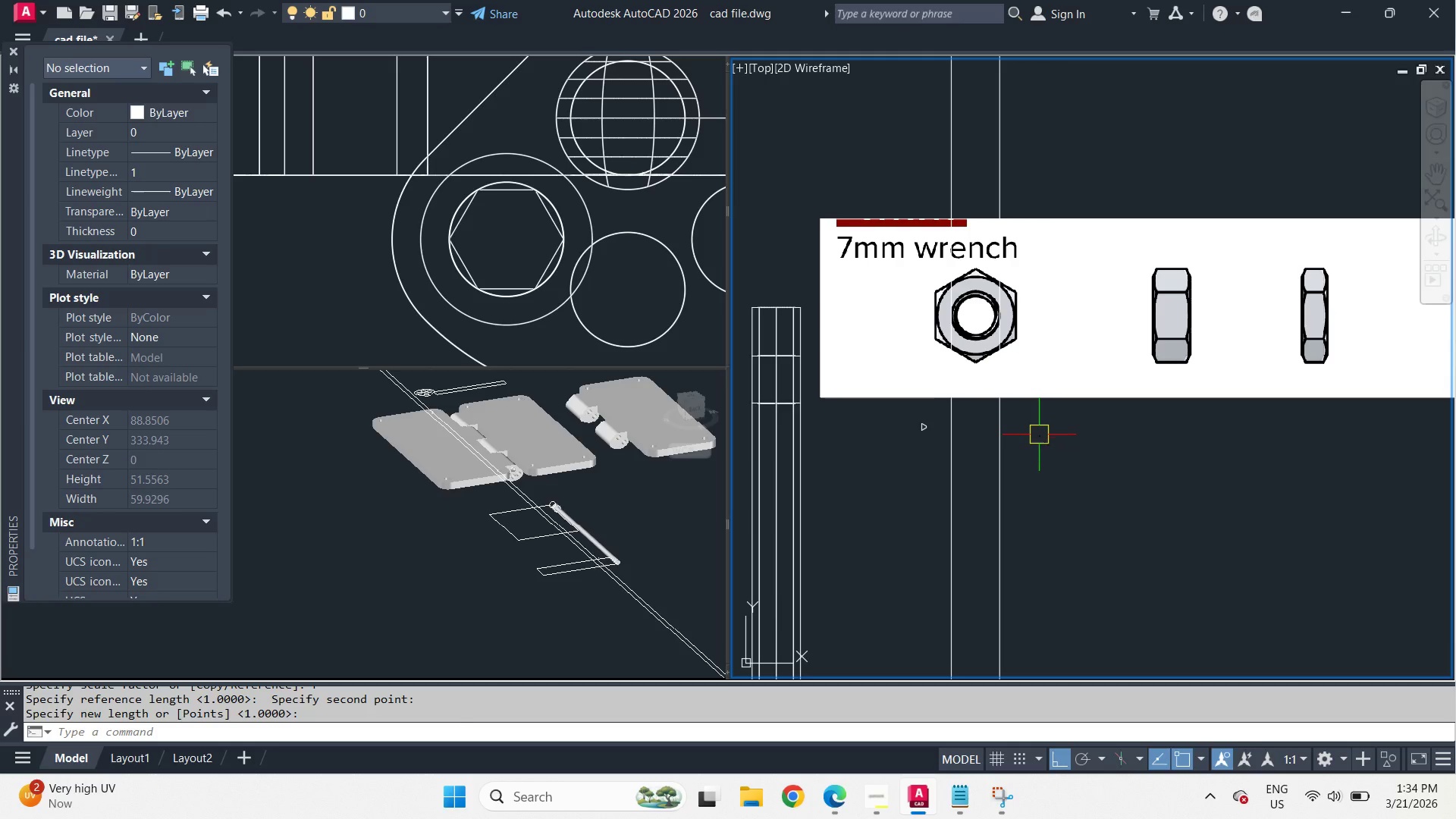 
key(Space)
 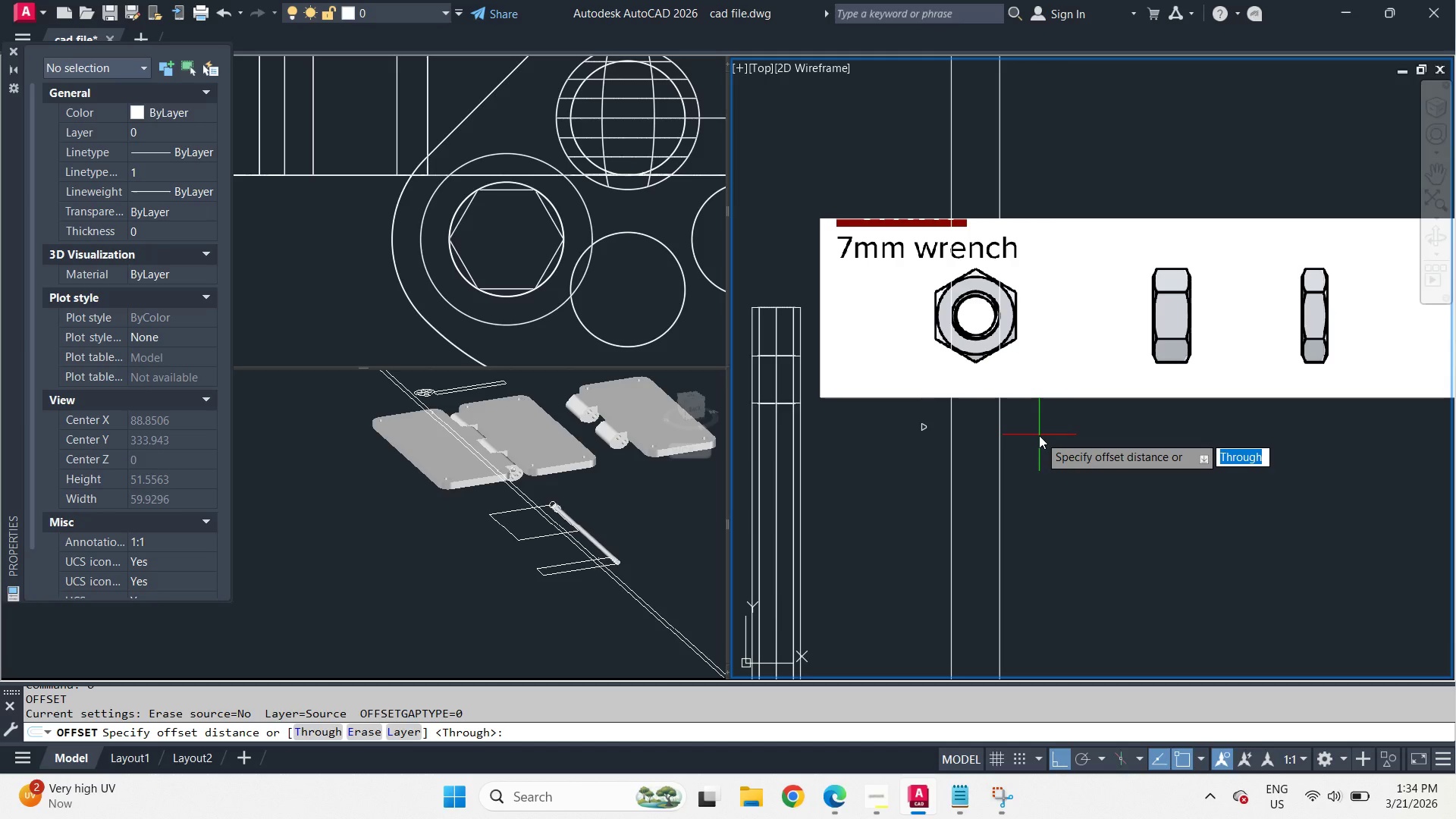 
key(T)
 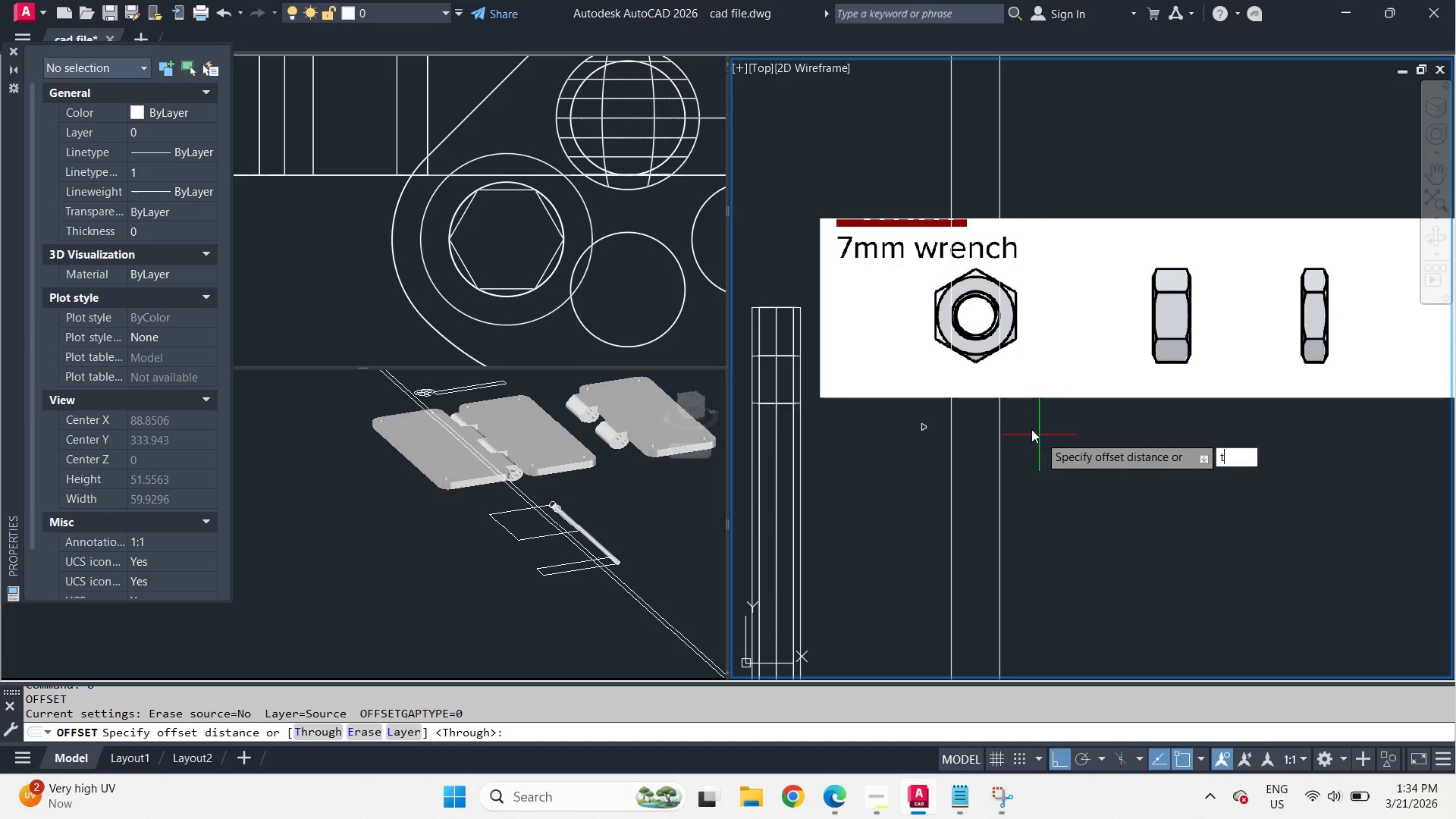 
key(Space)
 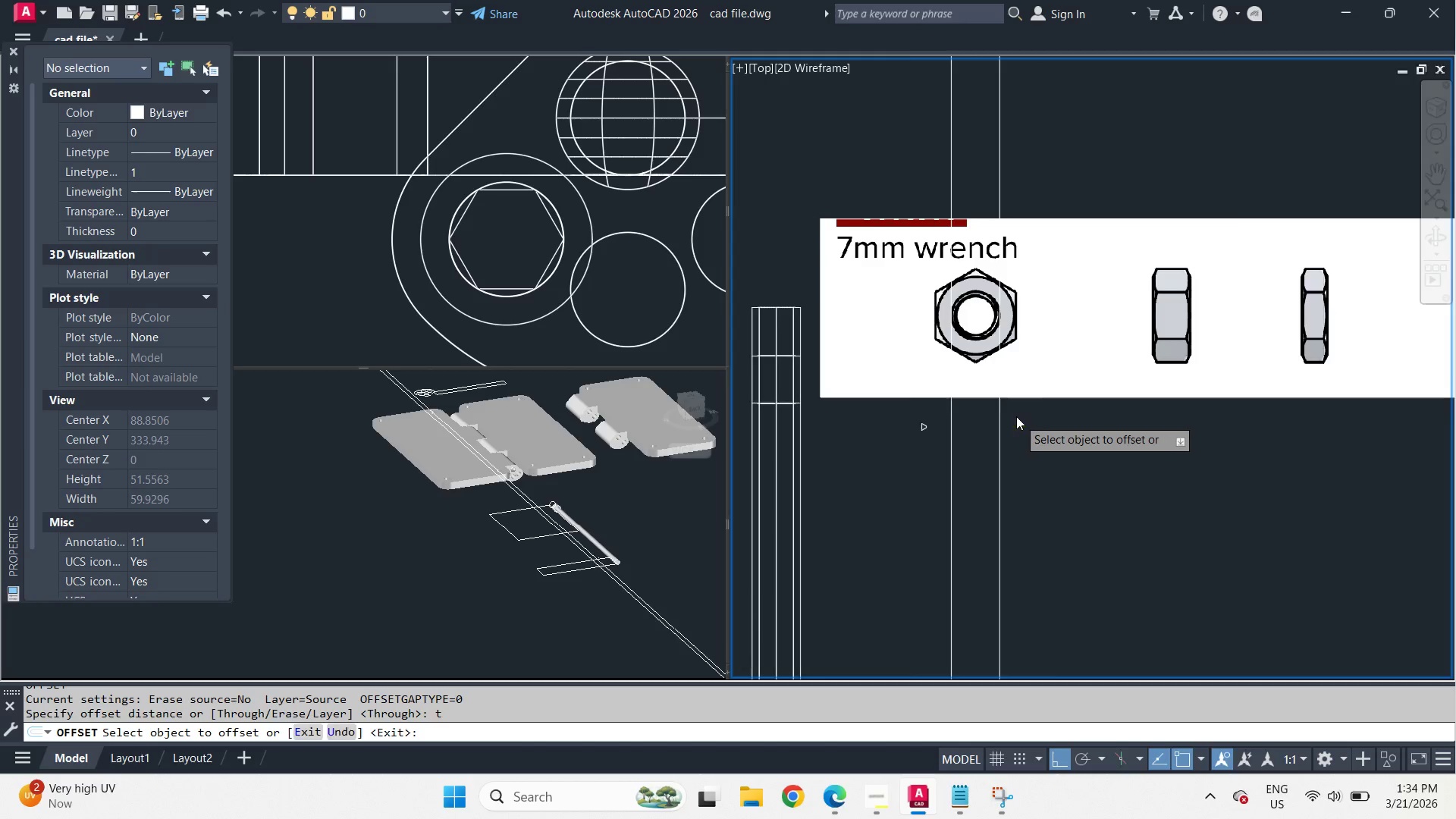 
left_click_drag(start_coordinate=[990, 432], to_coordinate=[994, 435])
 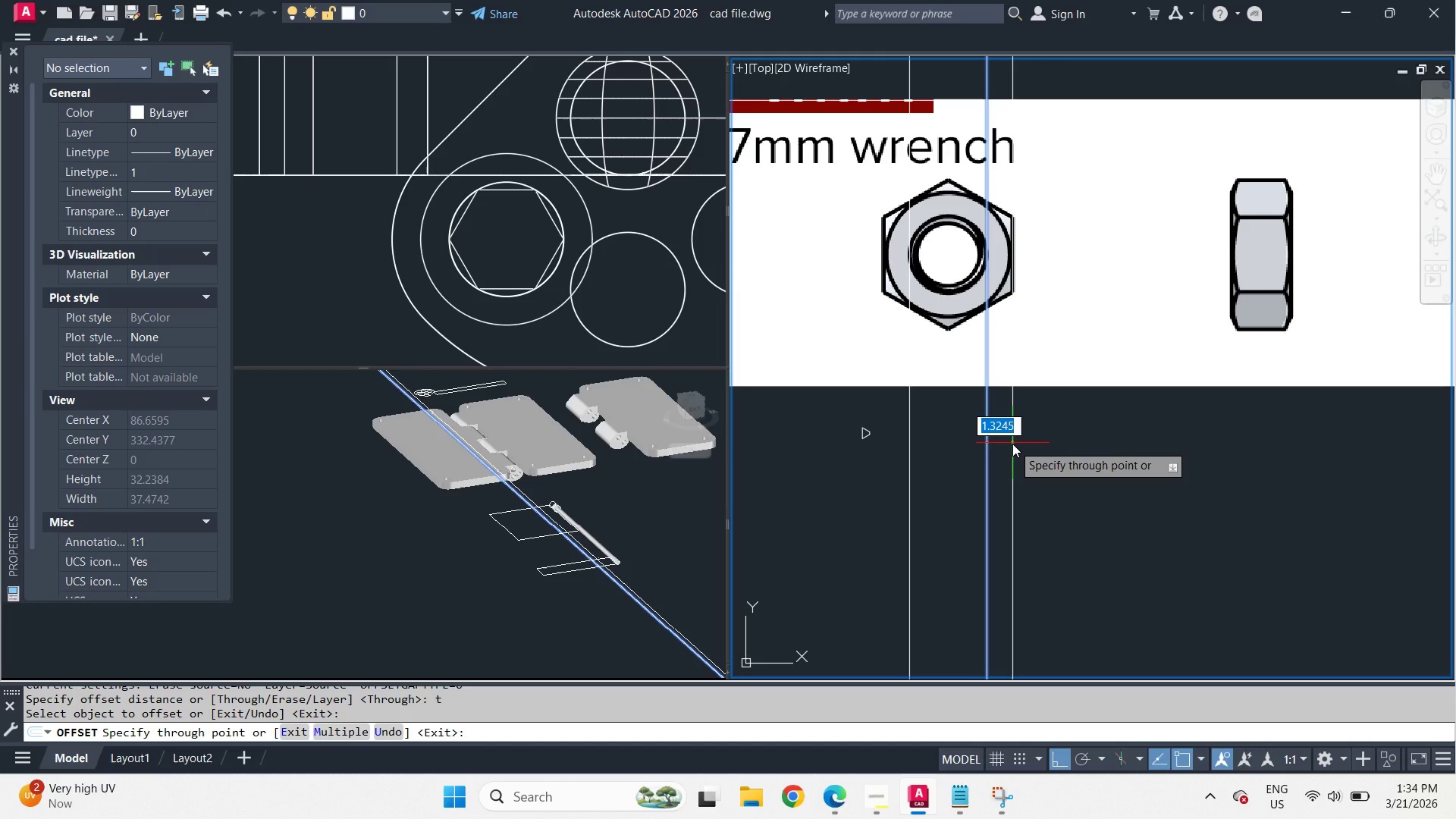 
scroll: coordinate [1018, 418], scroll_direction: up, amount: 1.0
 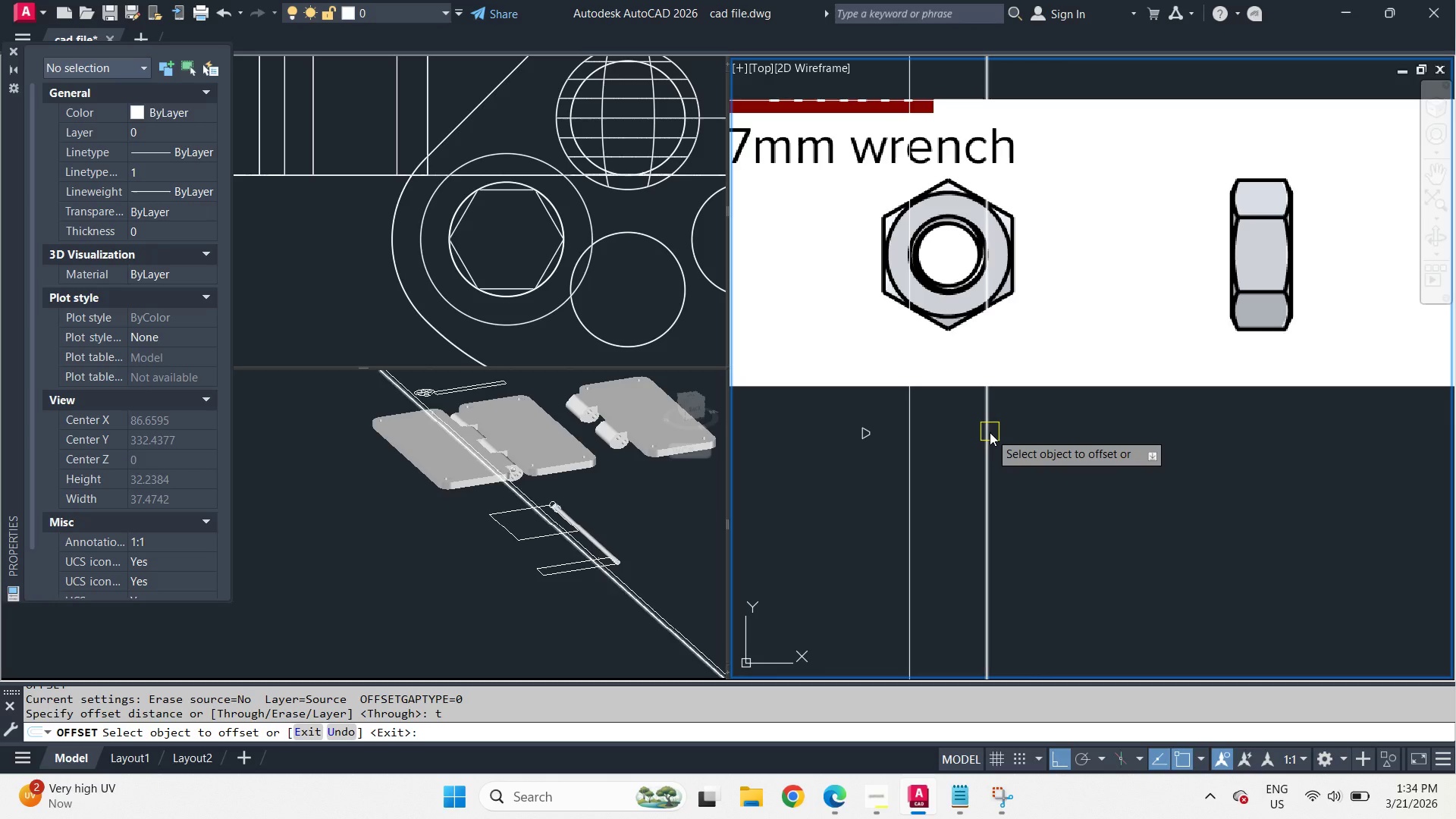 
key(Numpad1)
 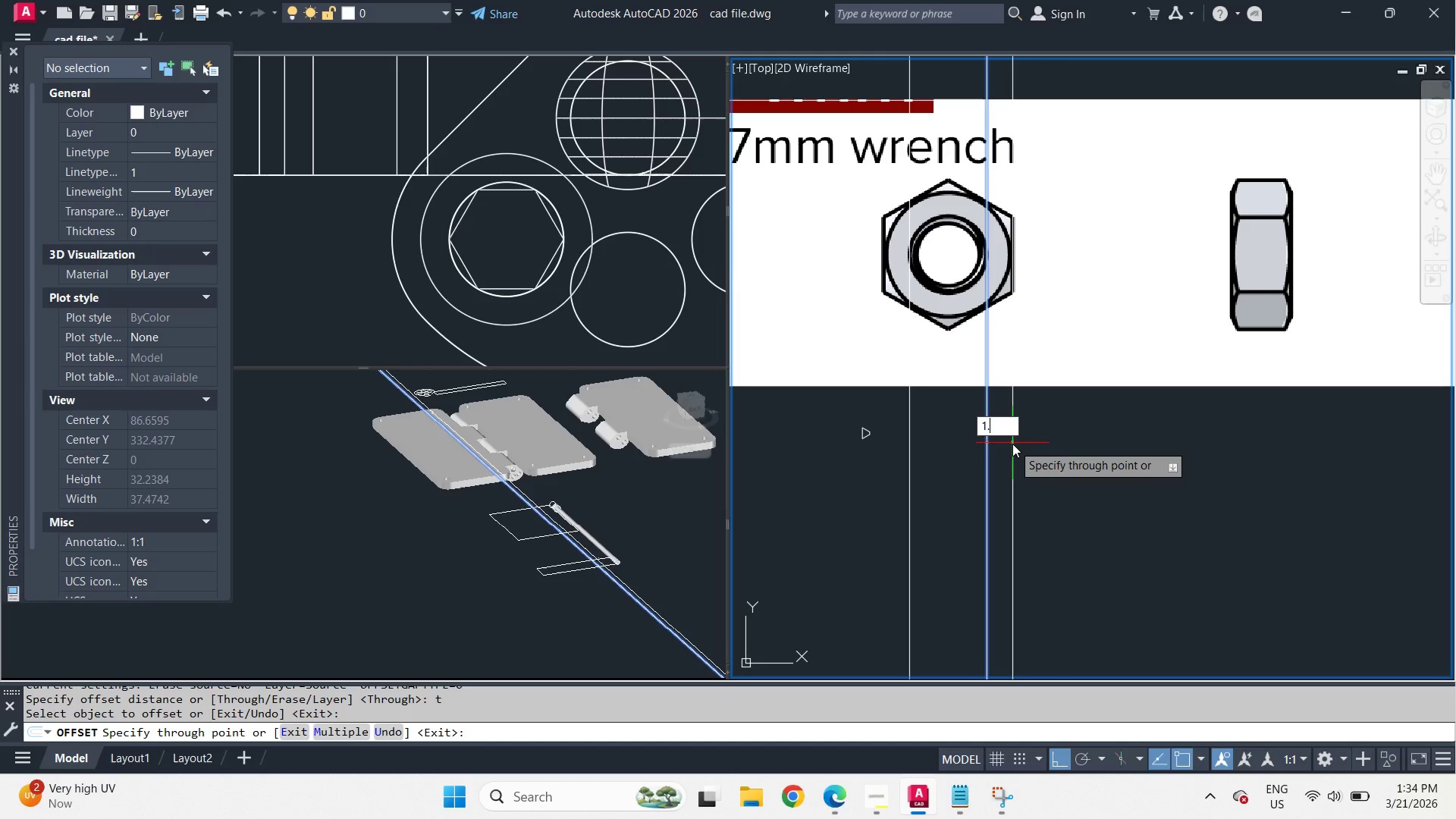 
key(NumpadDecimal)
 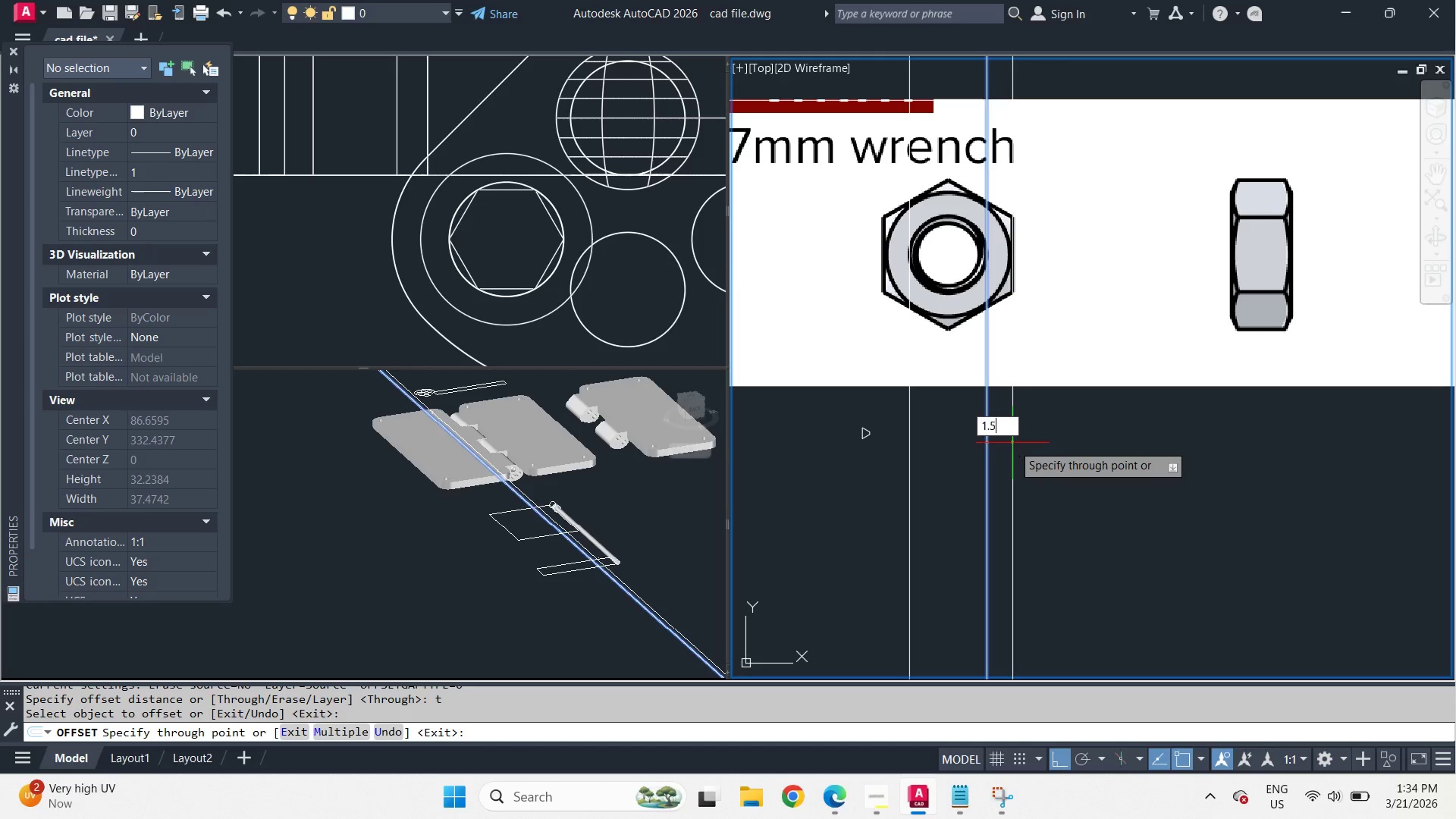 
key(Numpad5)
 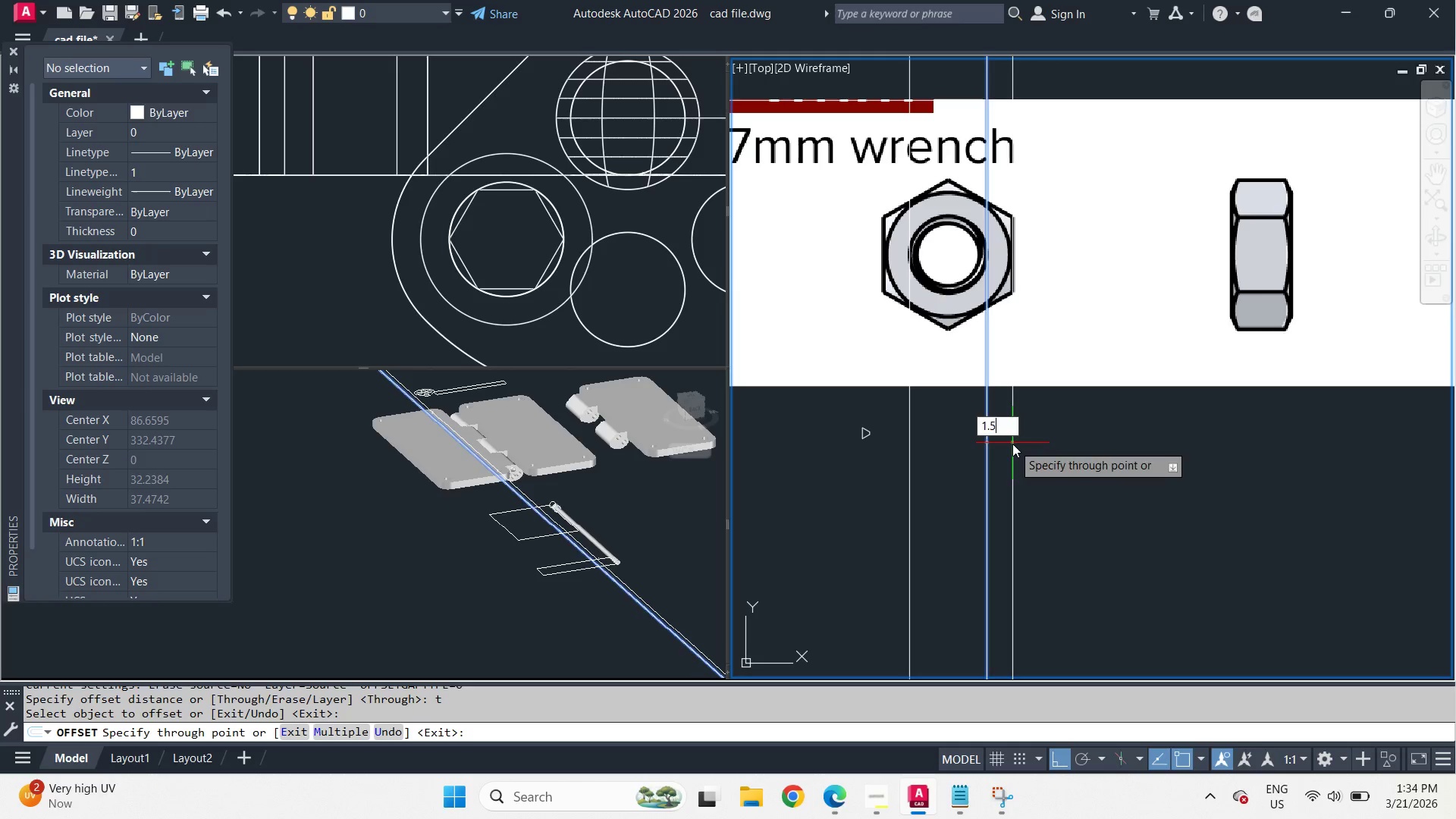 
key(NumpadEnter)
 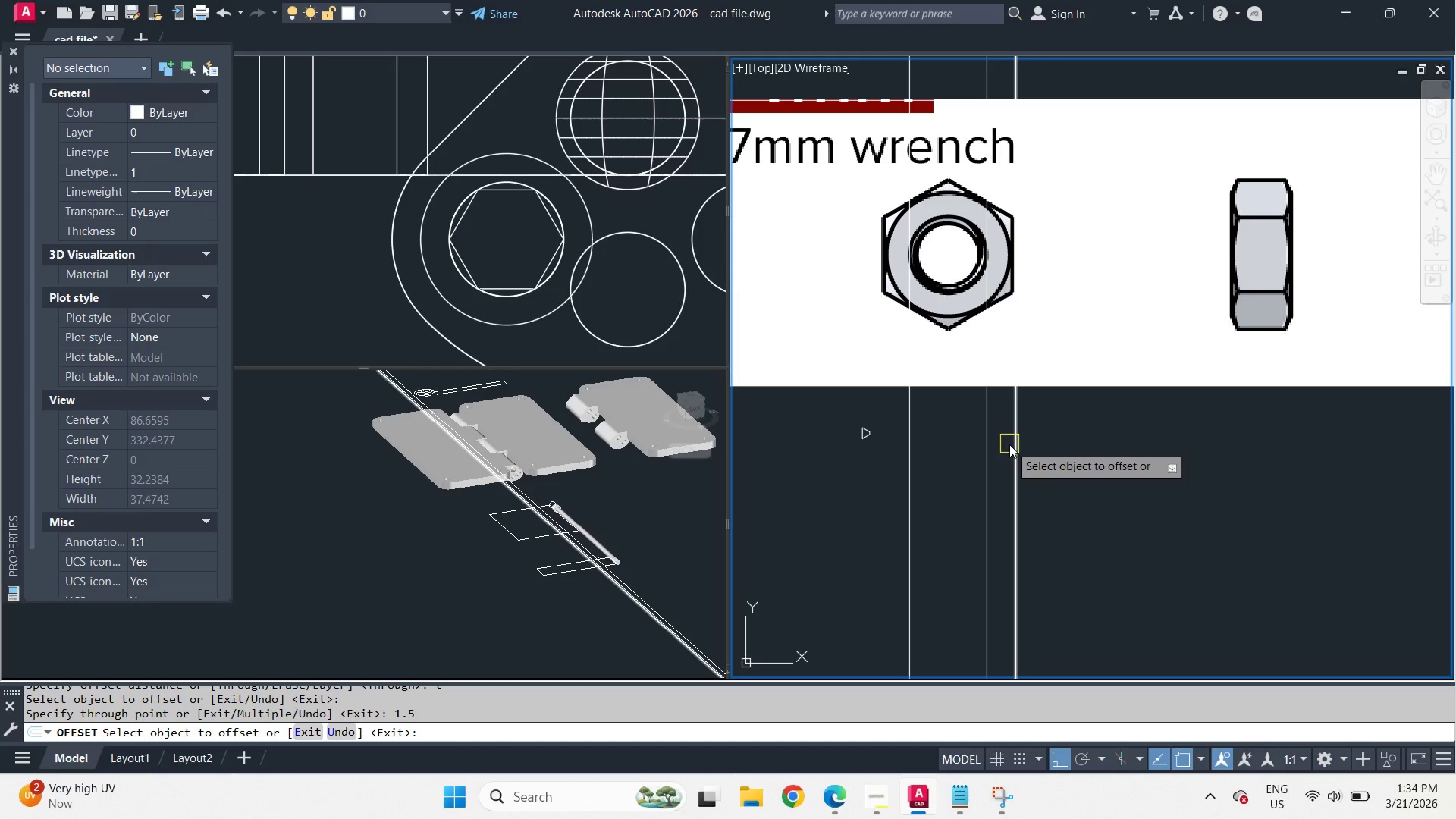 
left_click([1014, 447])
 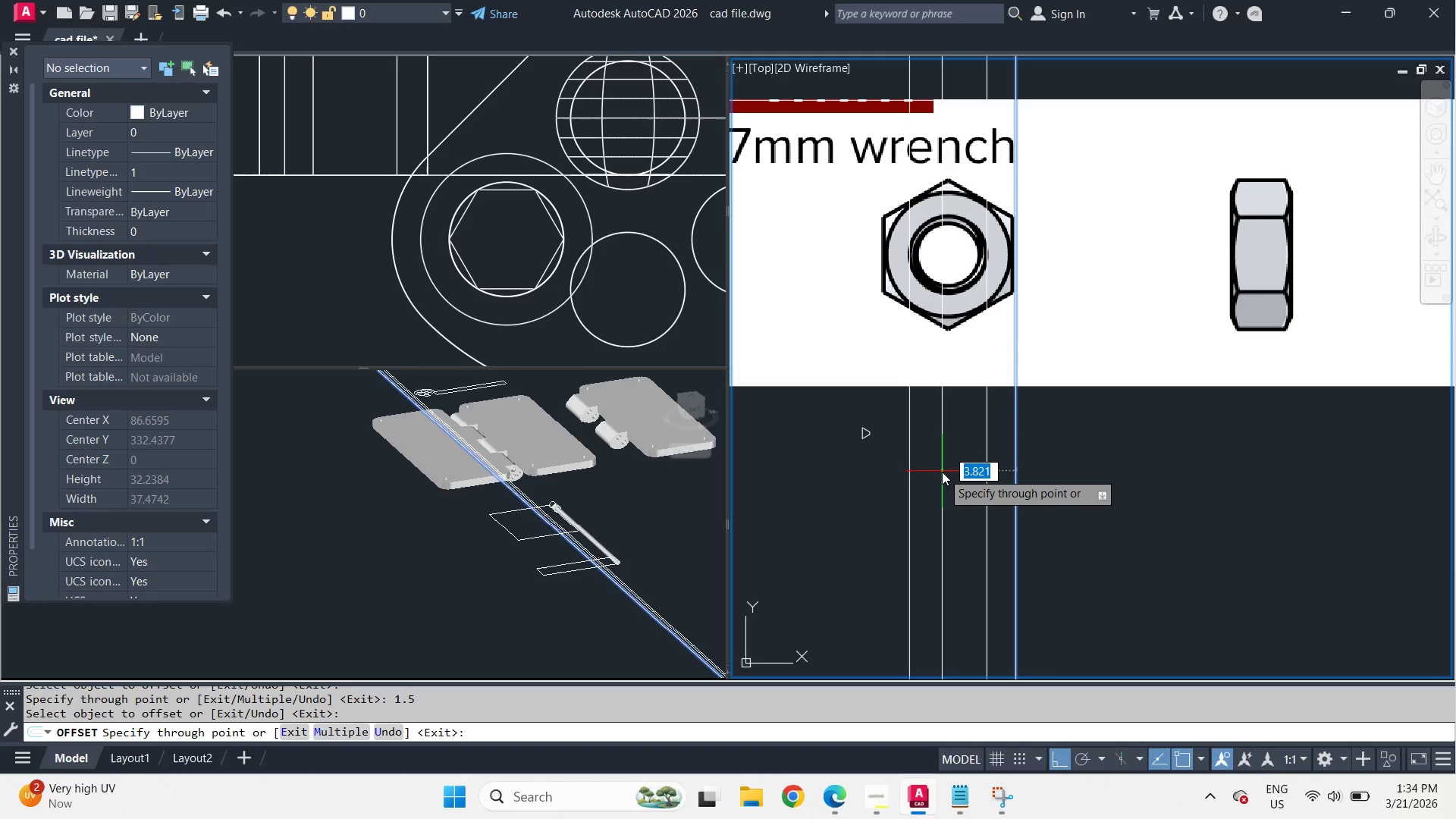 
key(Numpad7)
 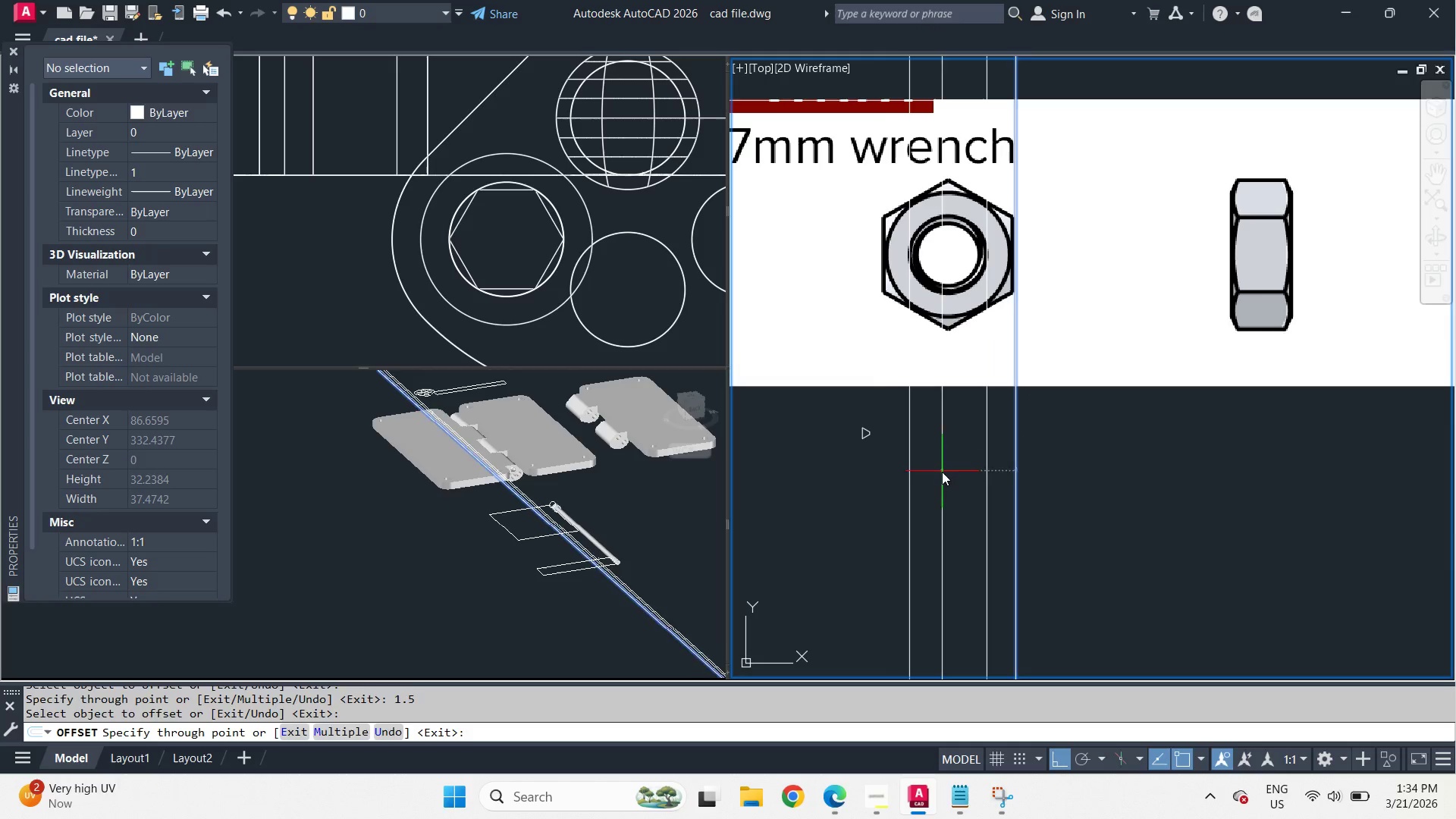 
key(NumpadEnter)
 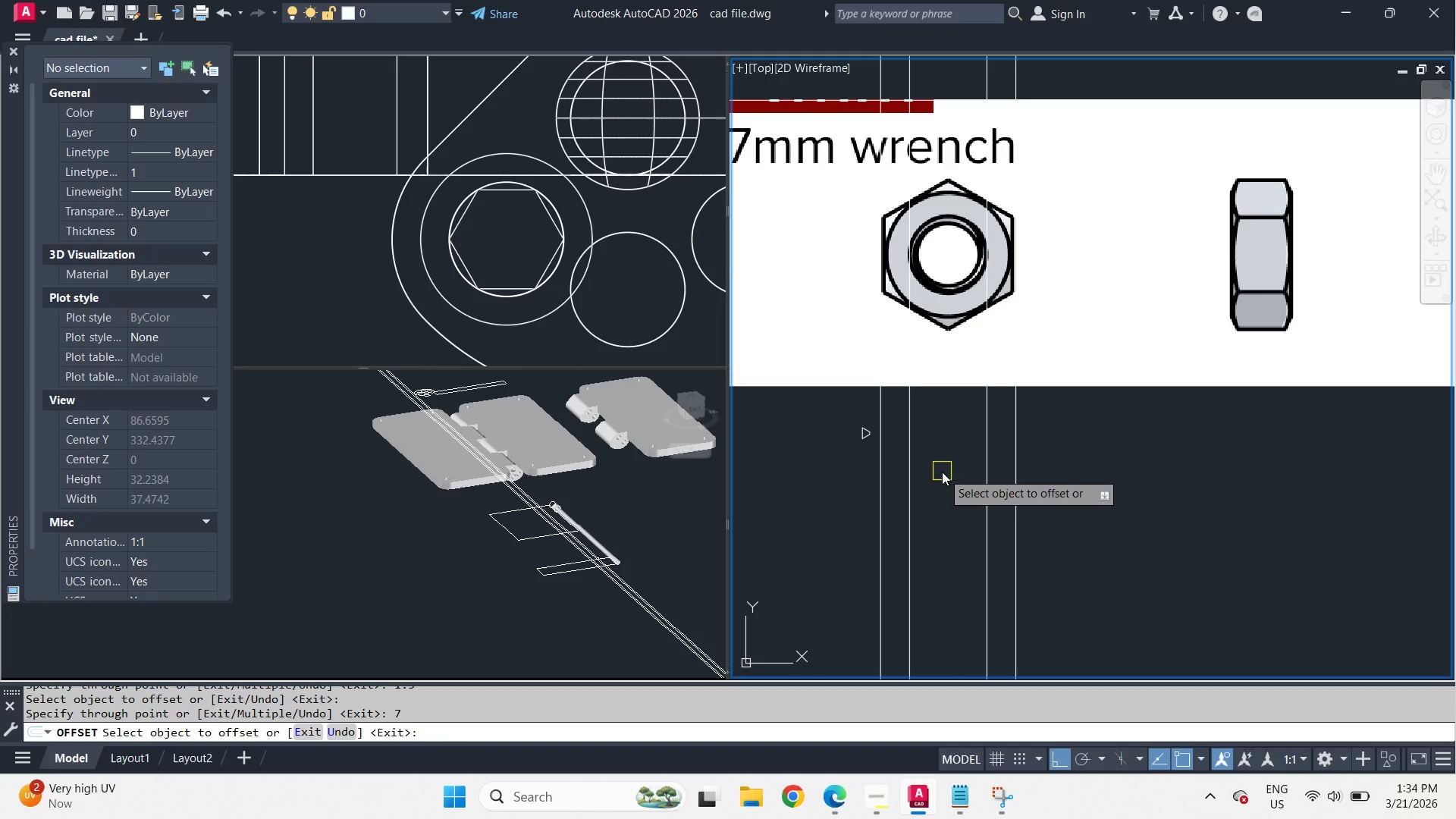 
key(Space)
 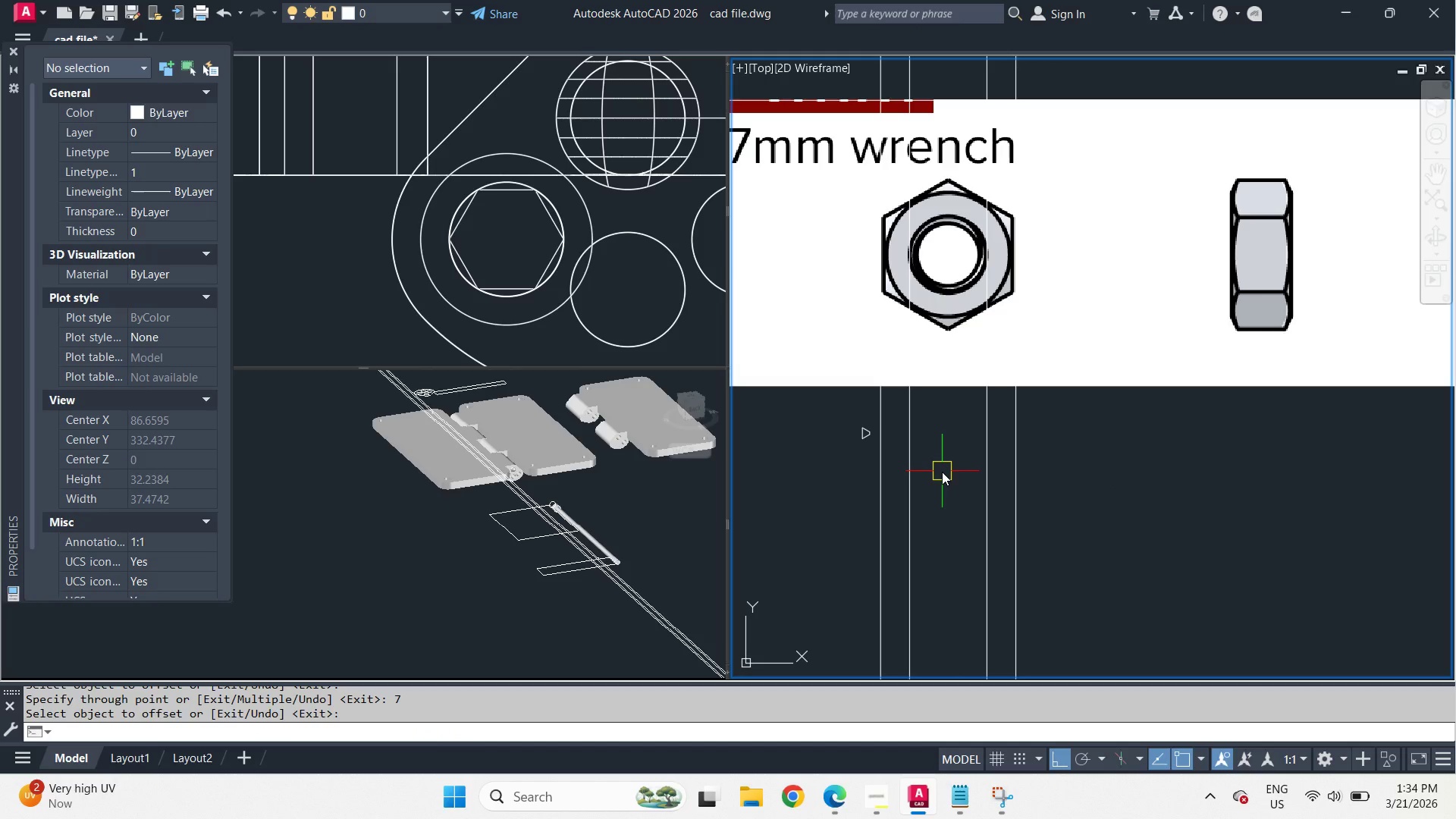 
scroll: coordinate [942, 472], scroll_direction: down, amount: 1.0
 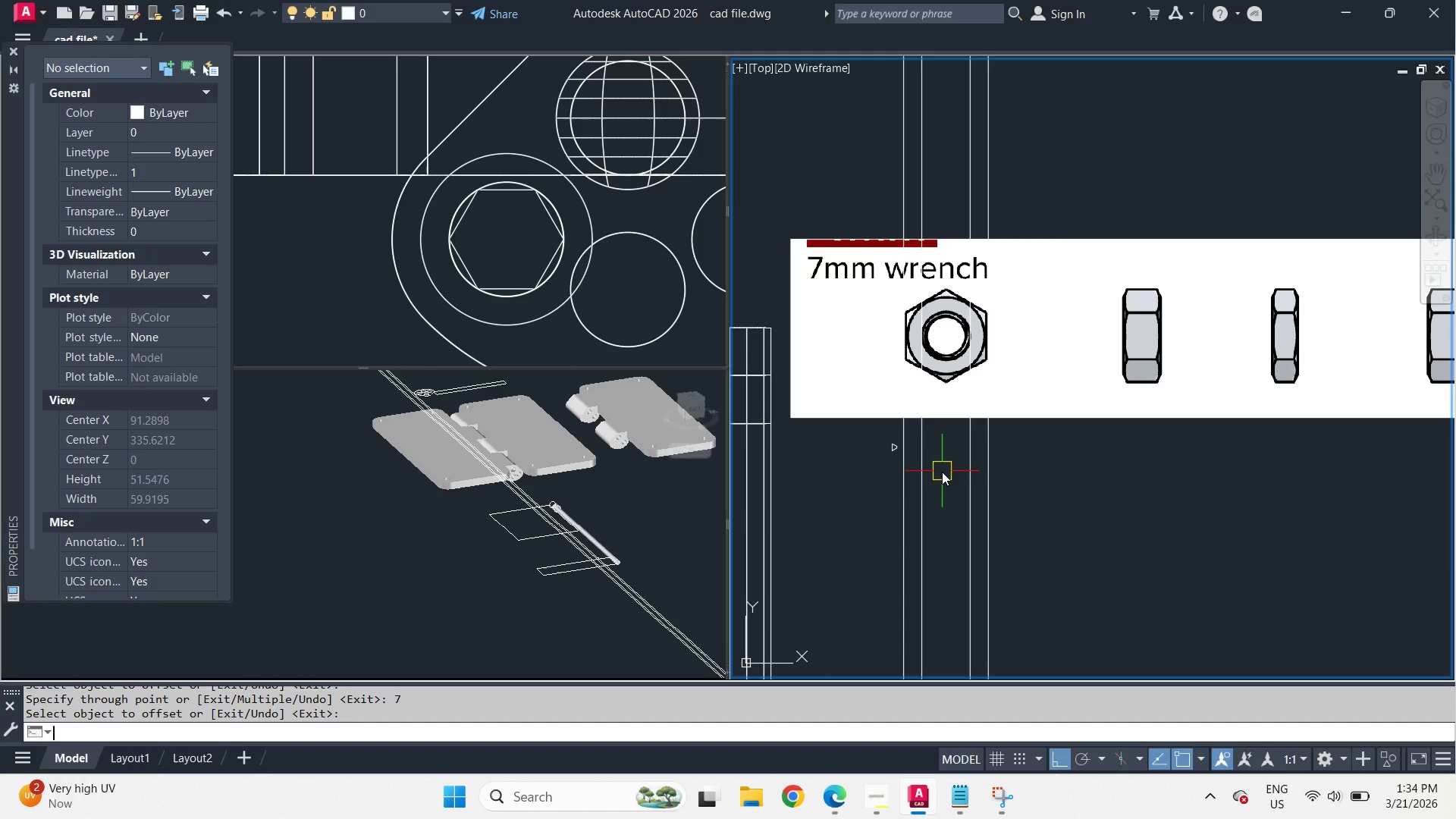 
type(pol 6 )
 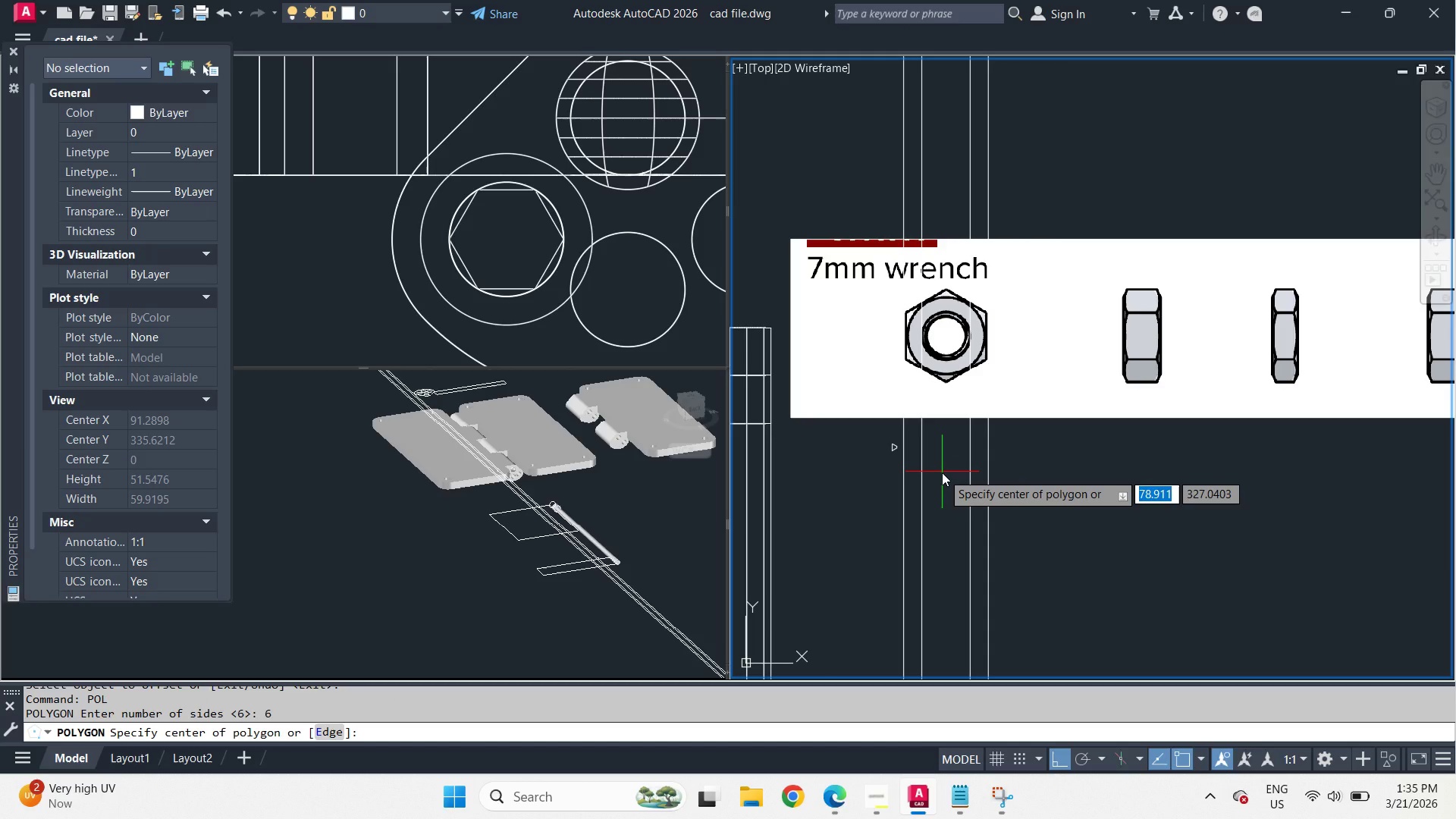 
wait(10.58)
 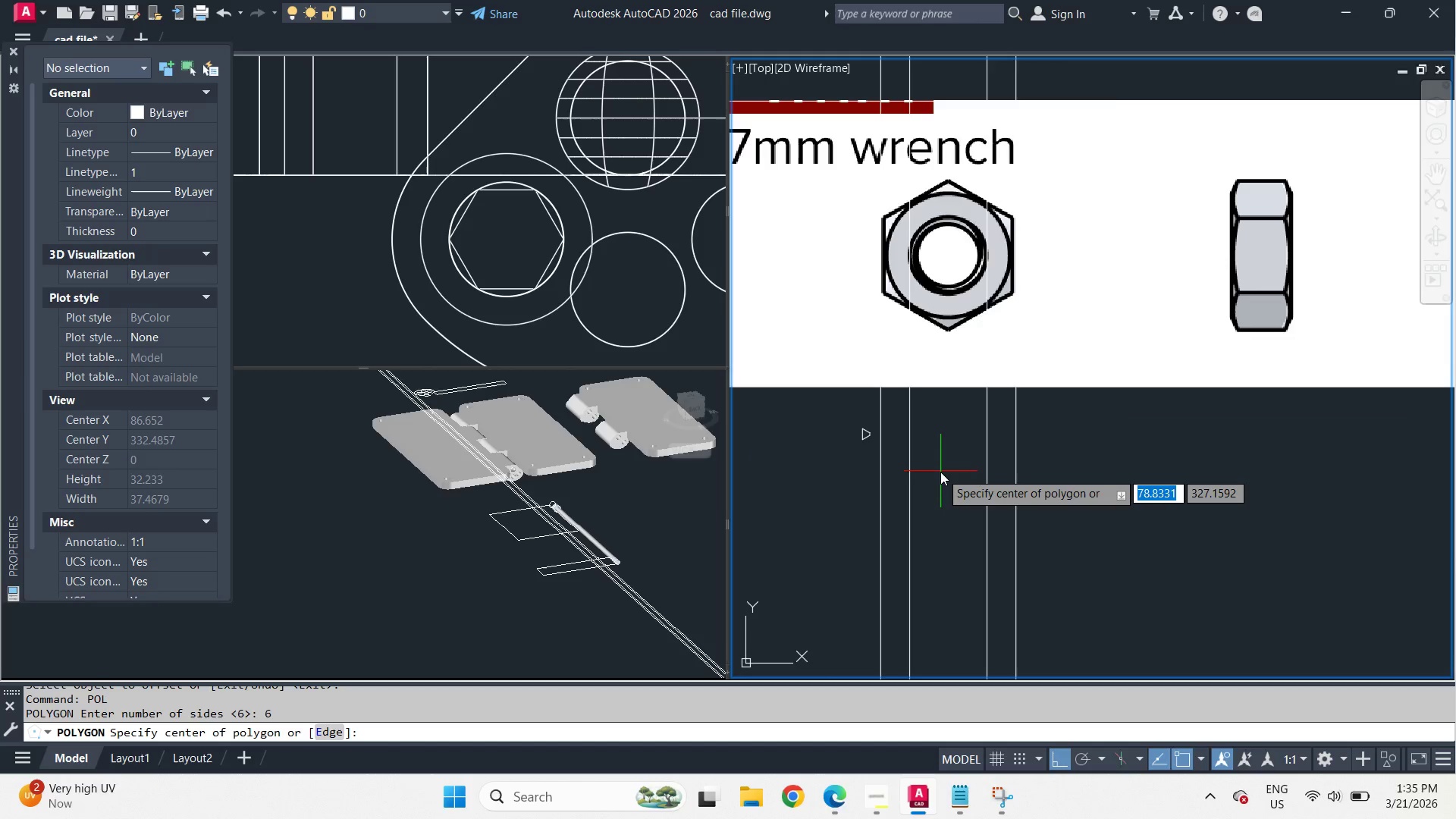 
key(Shift+ShiftLeft)
 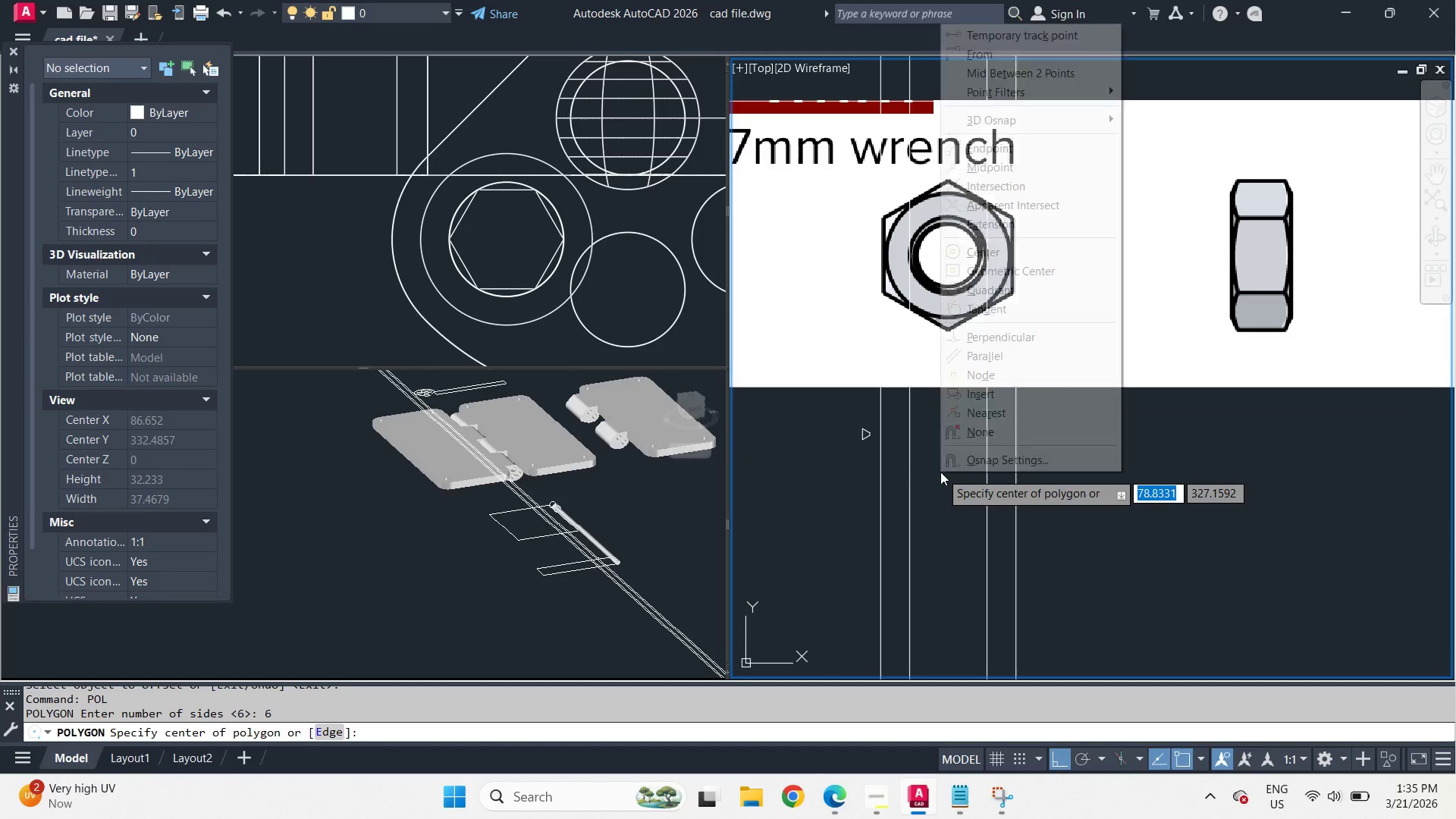 
right_click([940, 472])
 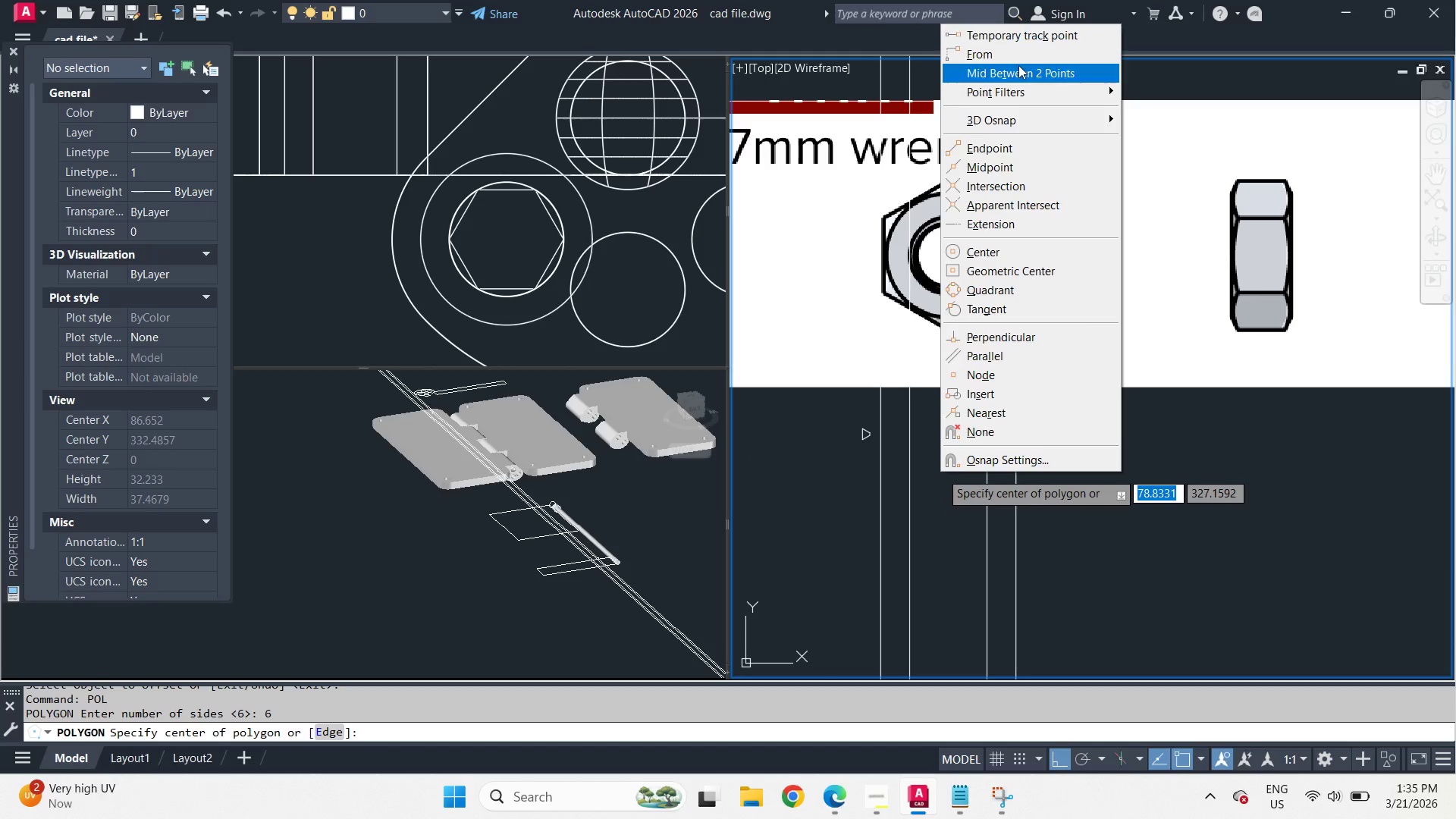 
scroll: coordinate [940, 472], scroll_direction: up, amount: 1.0
 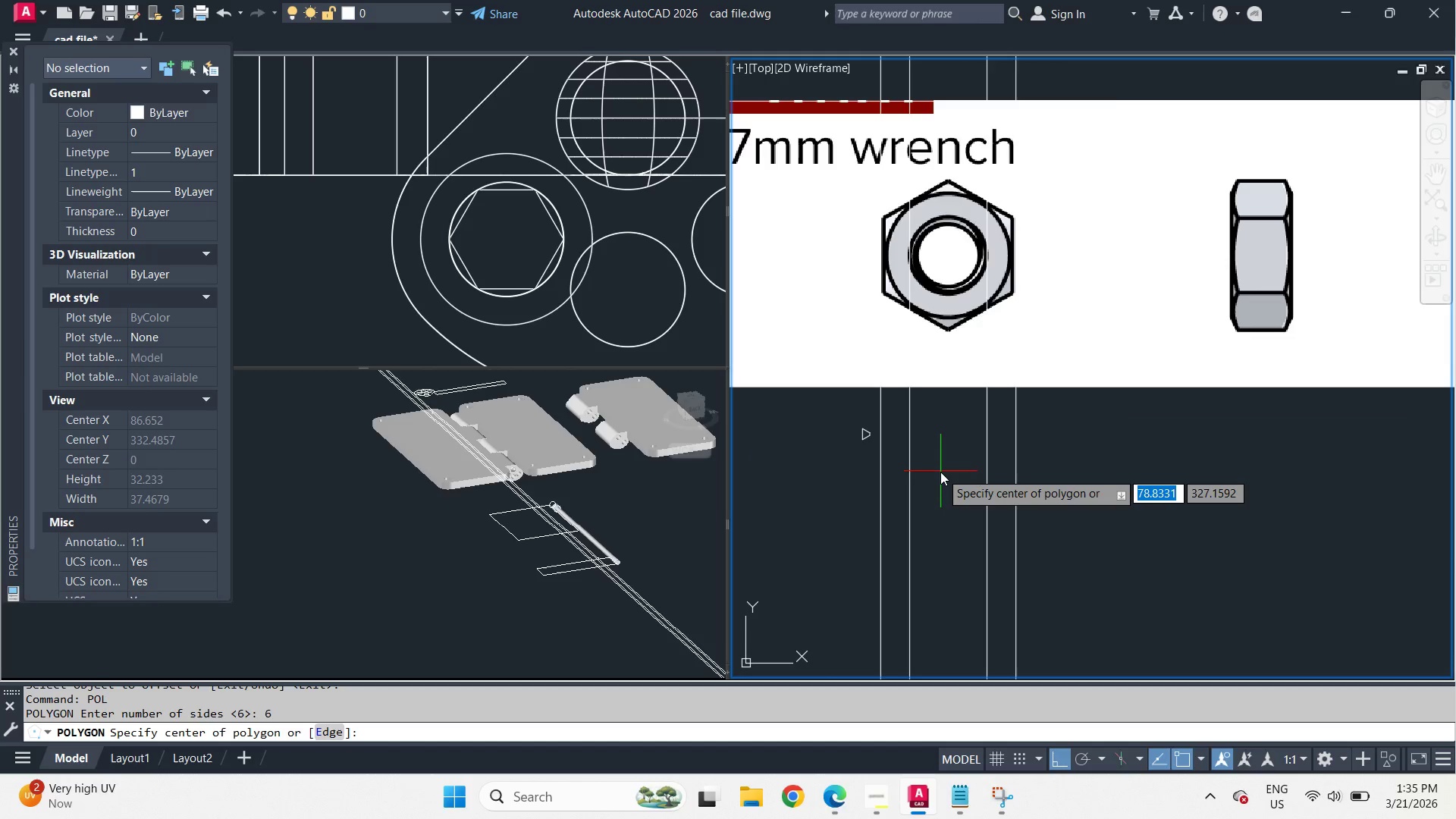 
left_click([1018, 64])
 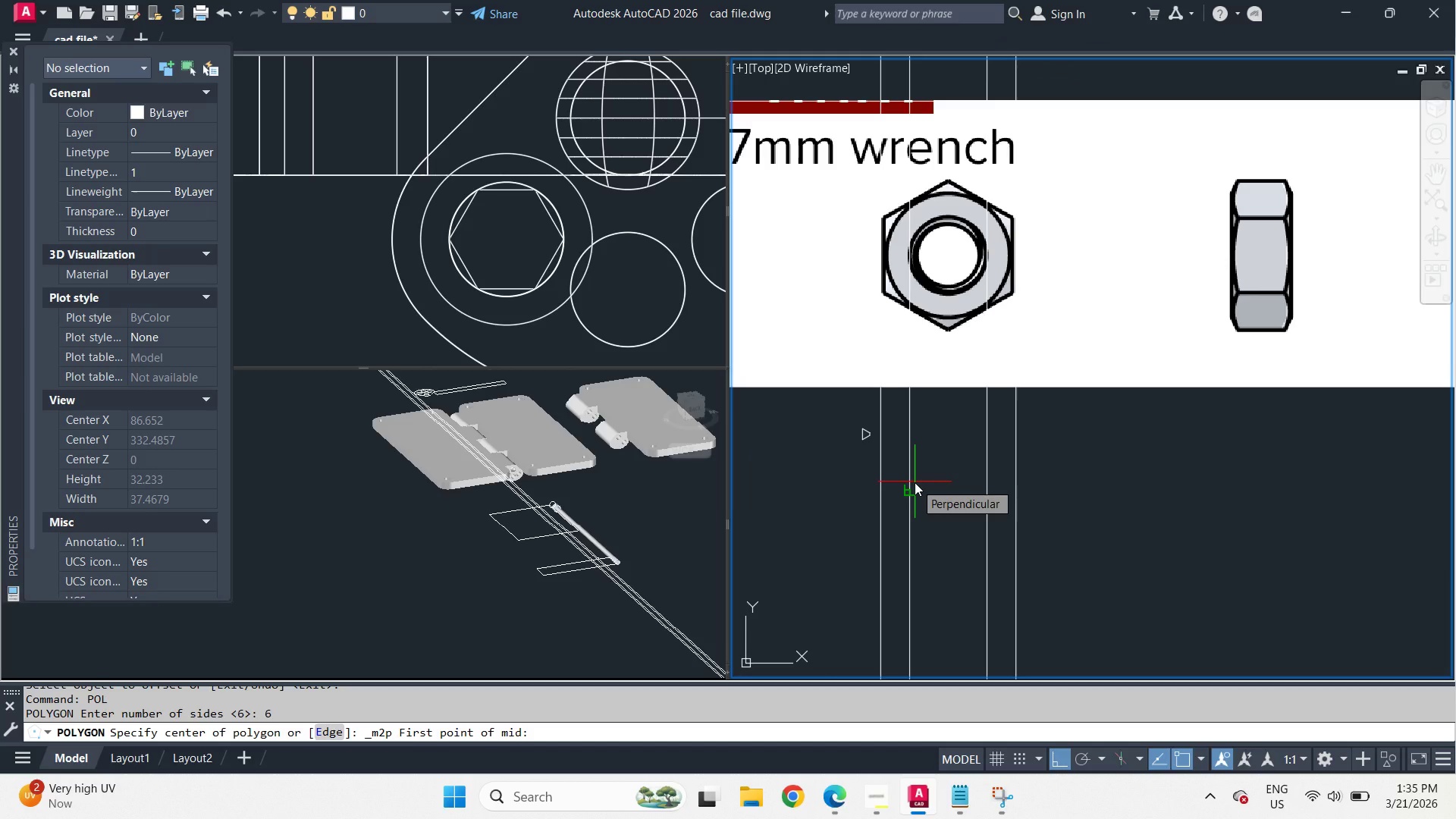 
wait(5.69)
 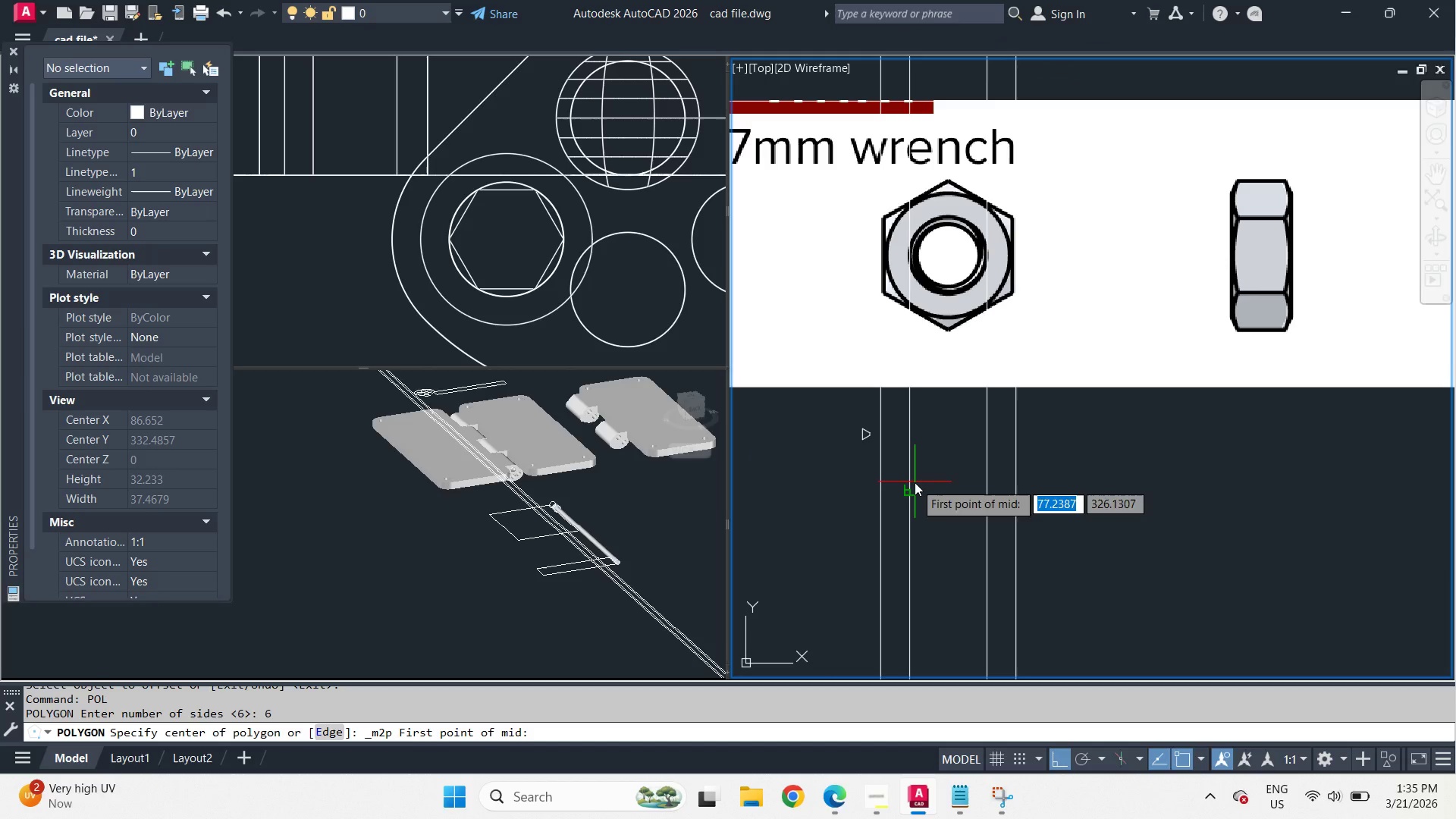 
left_click([454, 610])
 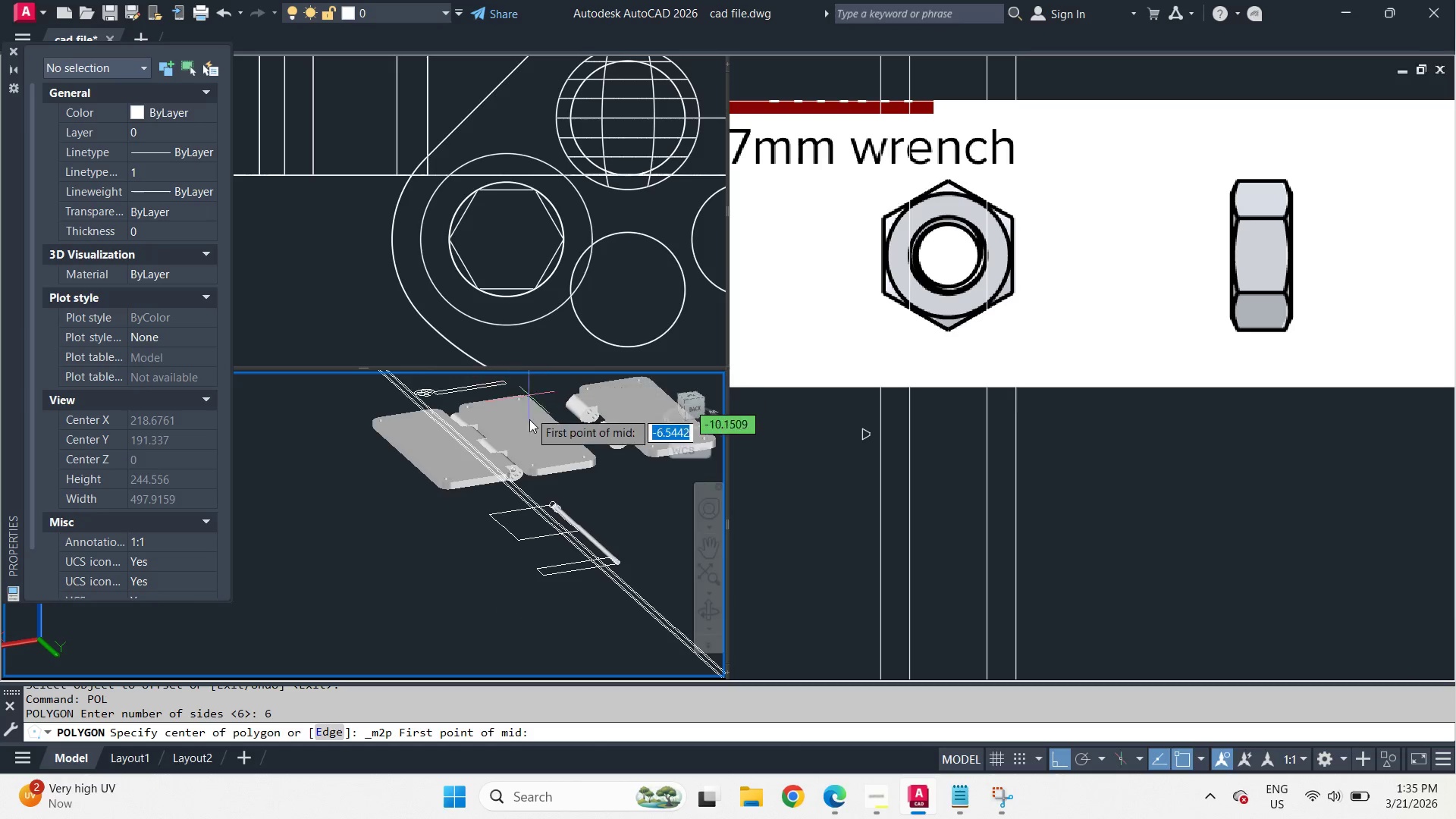 
key(Escape)
 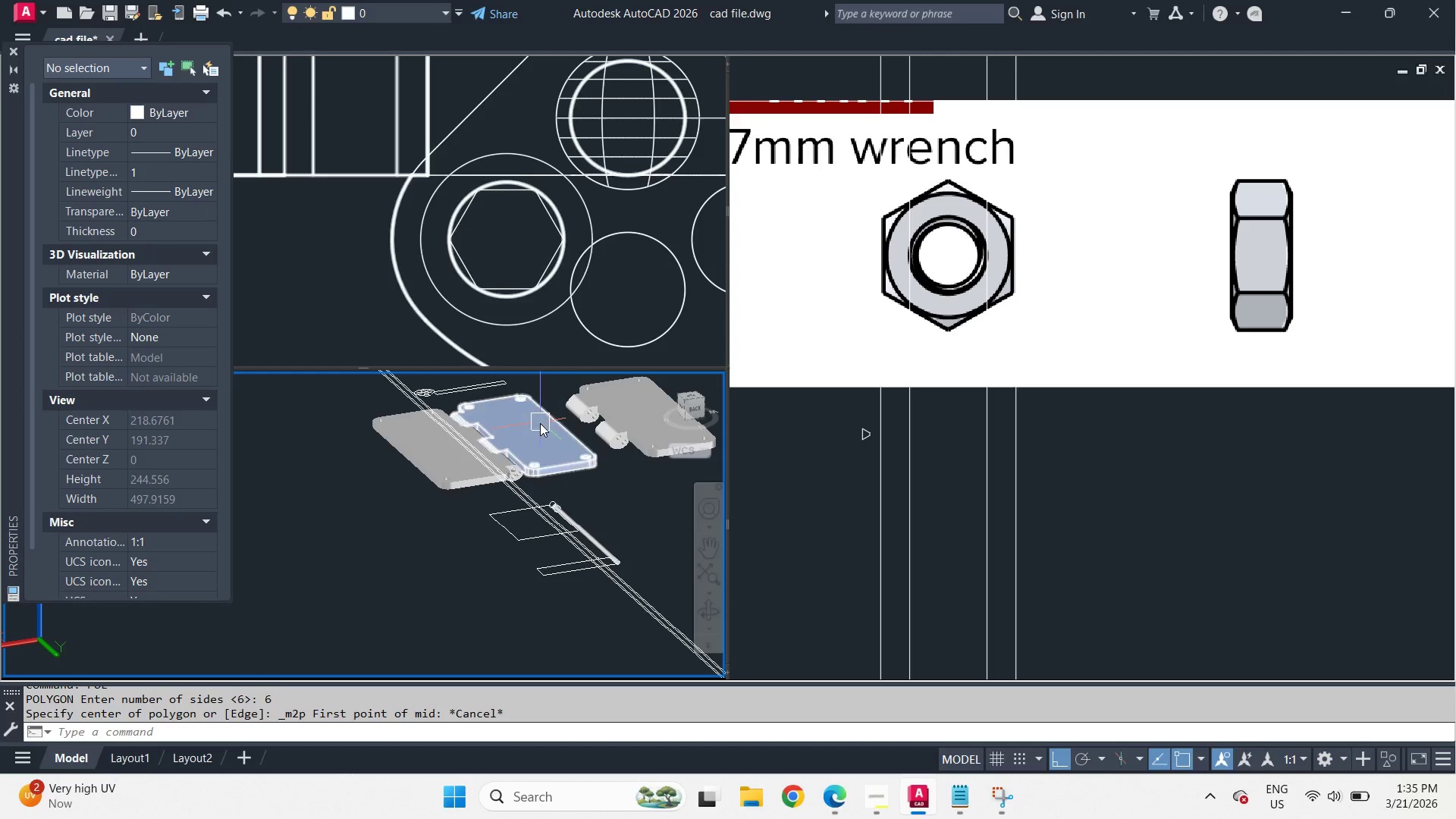 
key(Escape)
 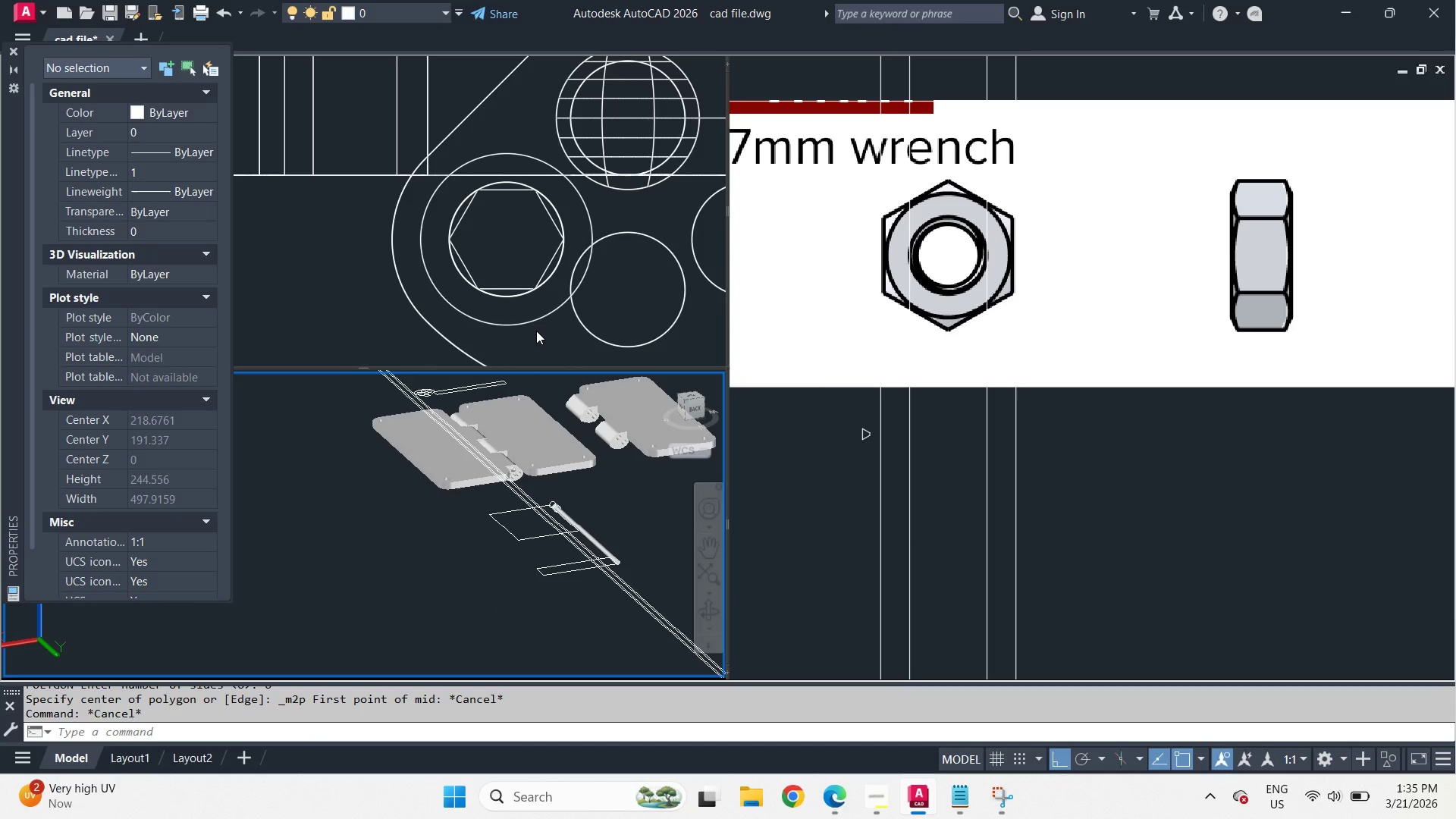 
key(D)
 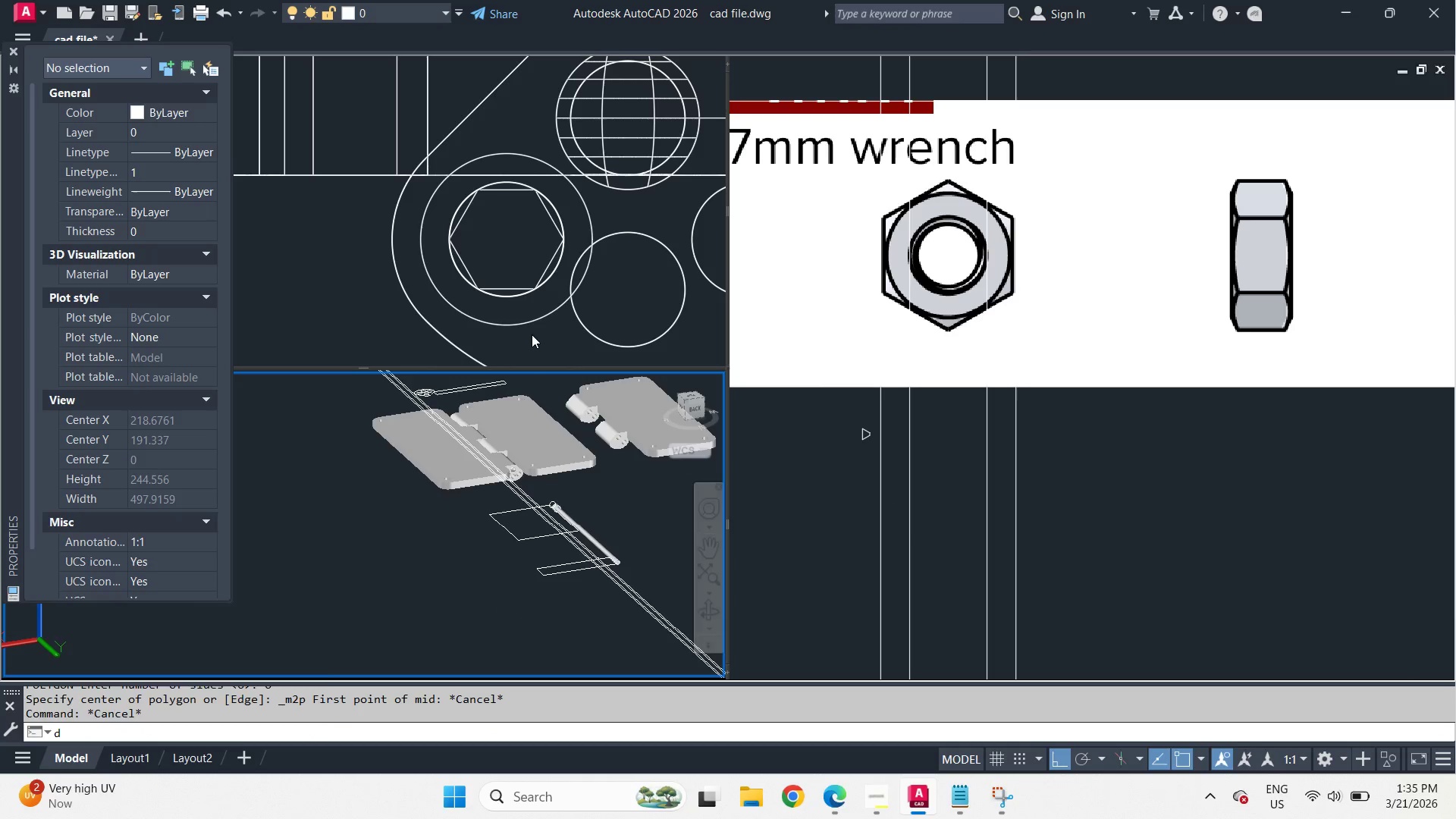 
left_click([532, 334])
 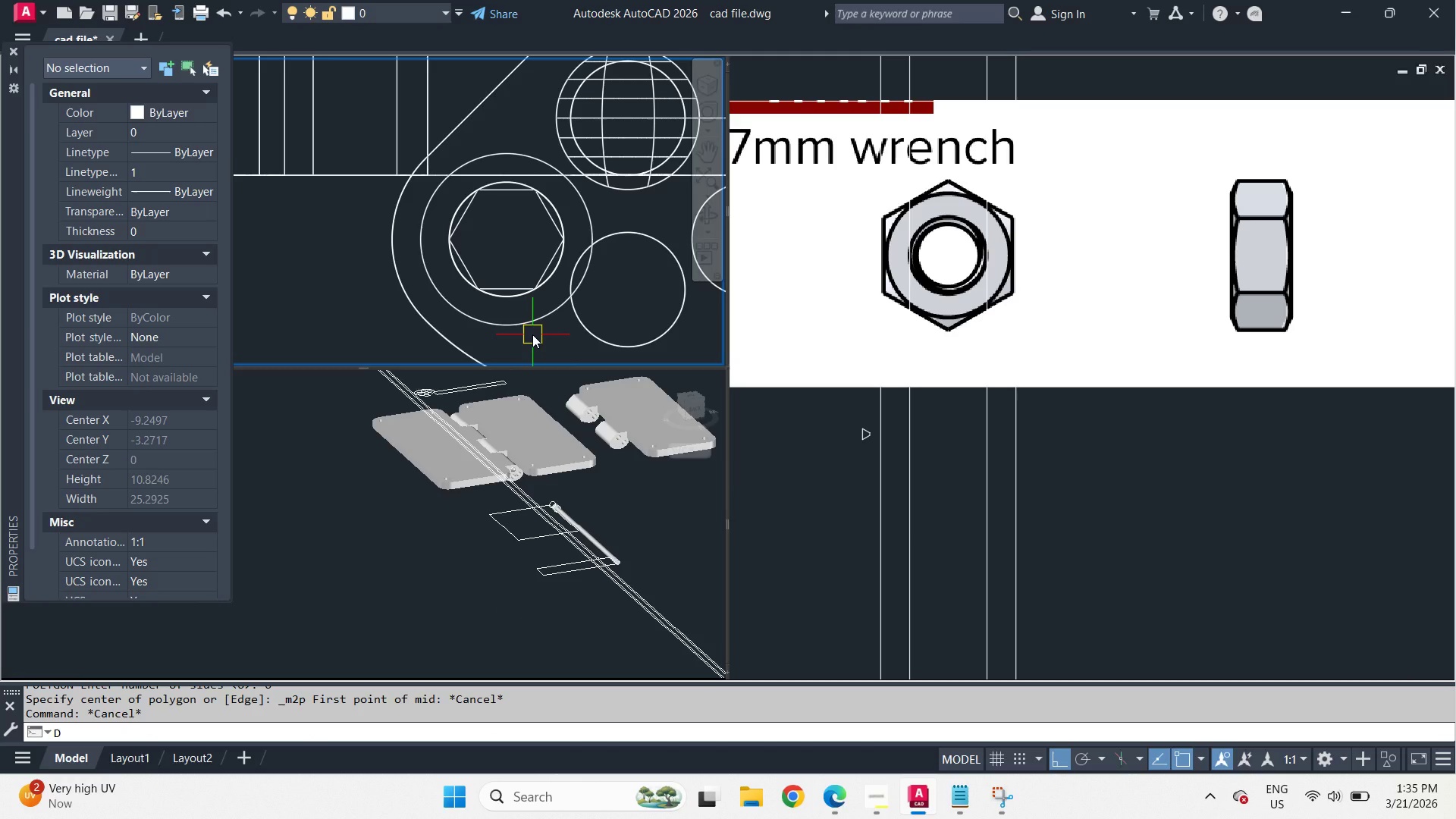 
type(di )
 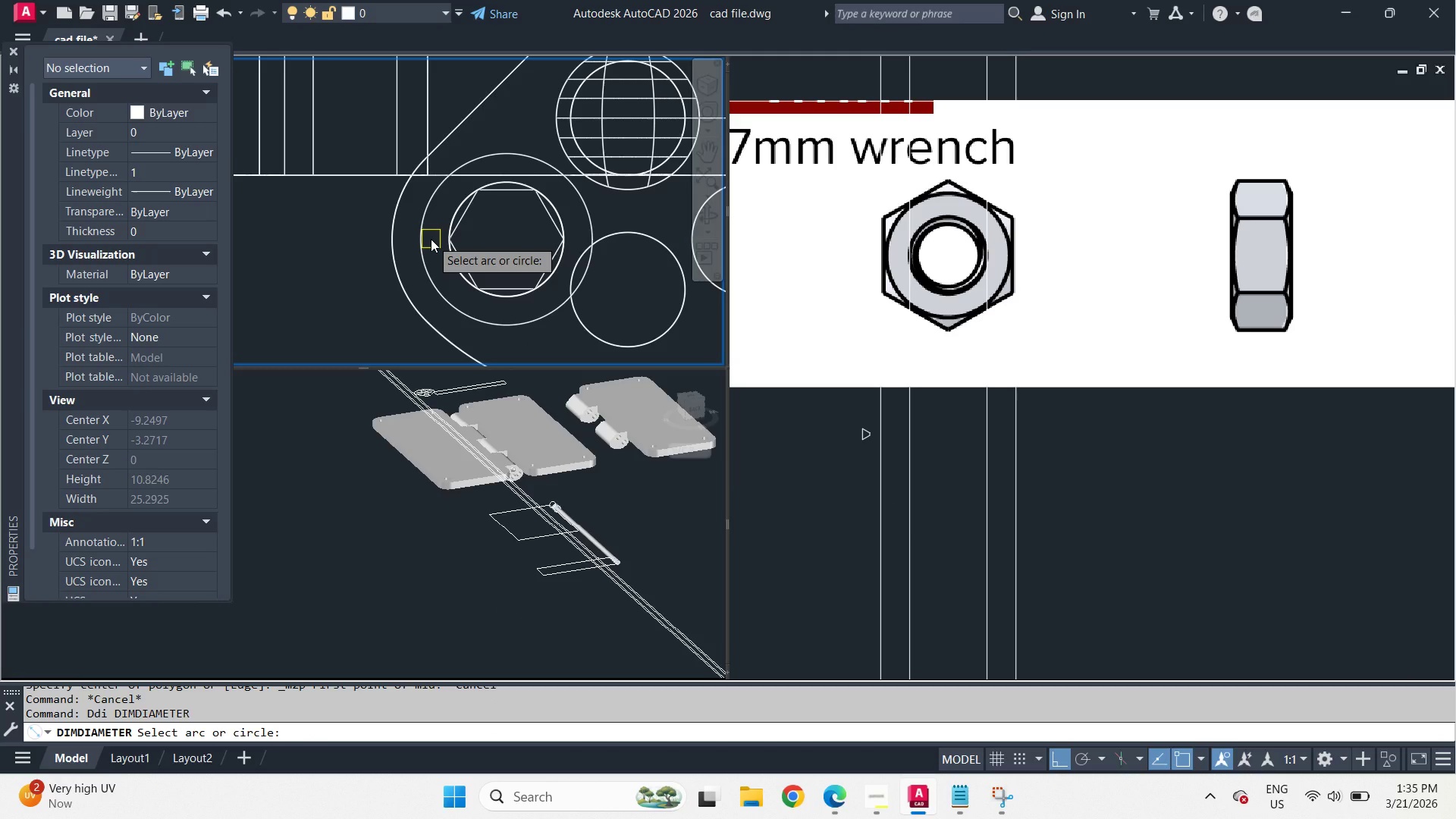 
key(Escape)
 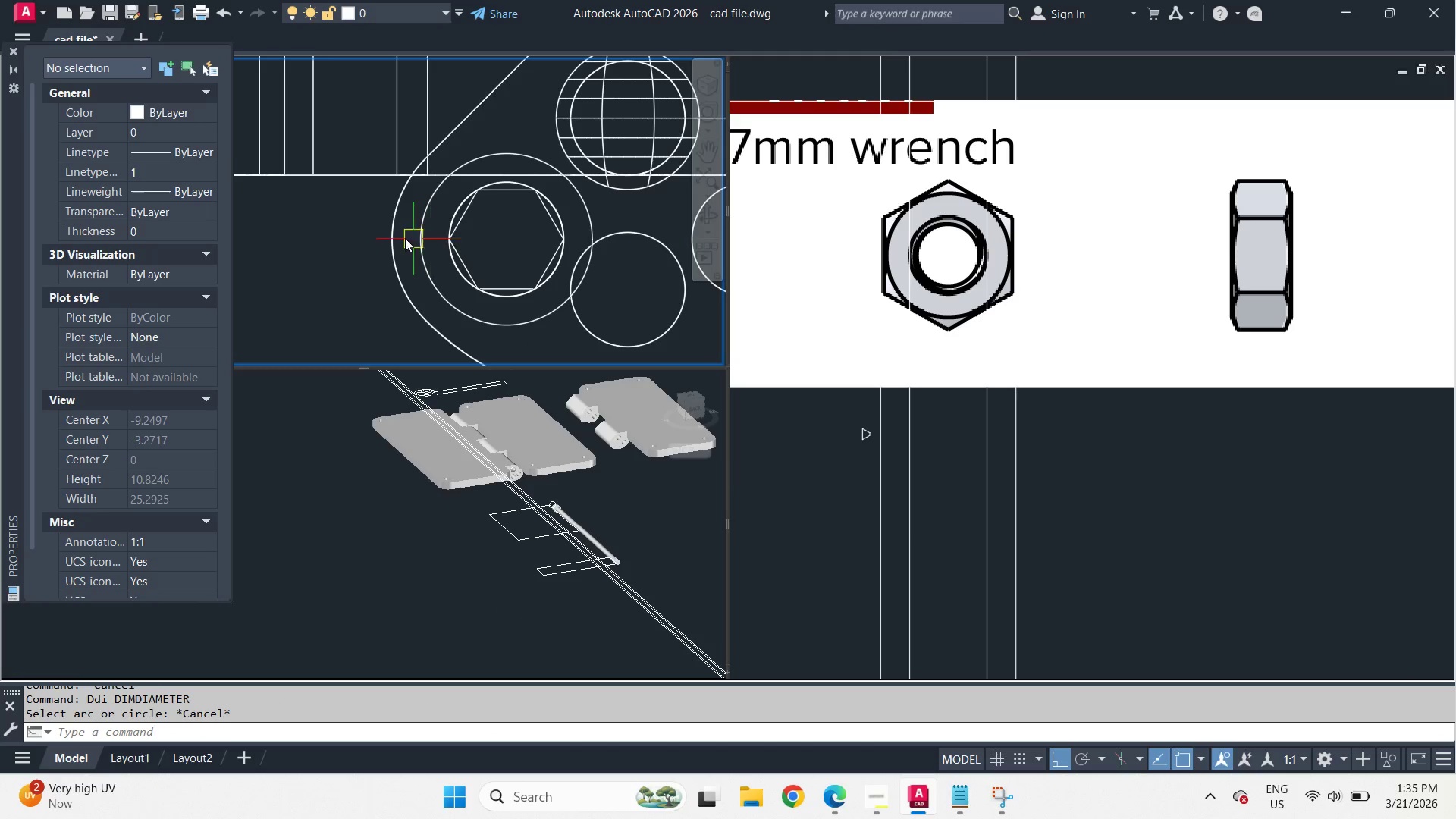 
key(Escape)
 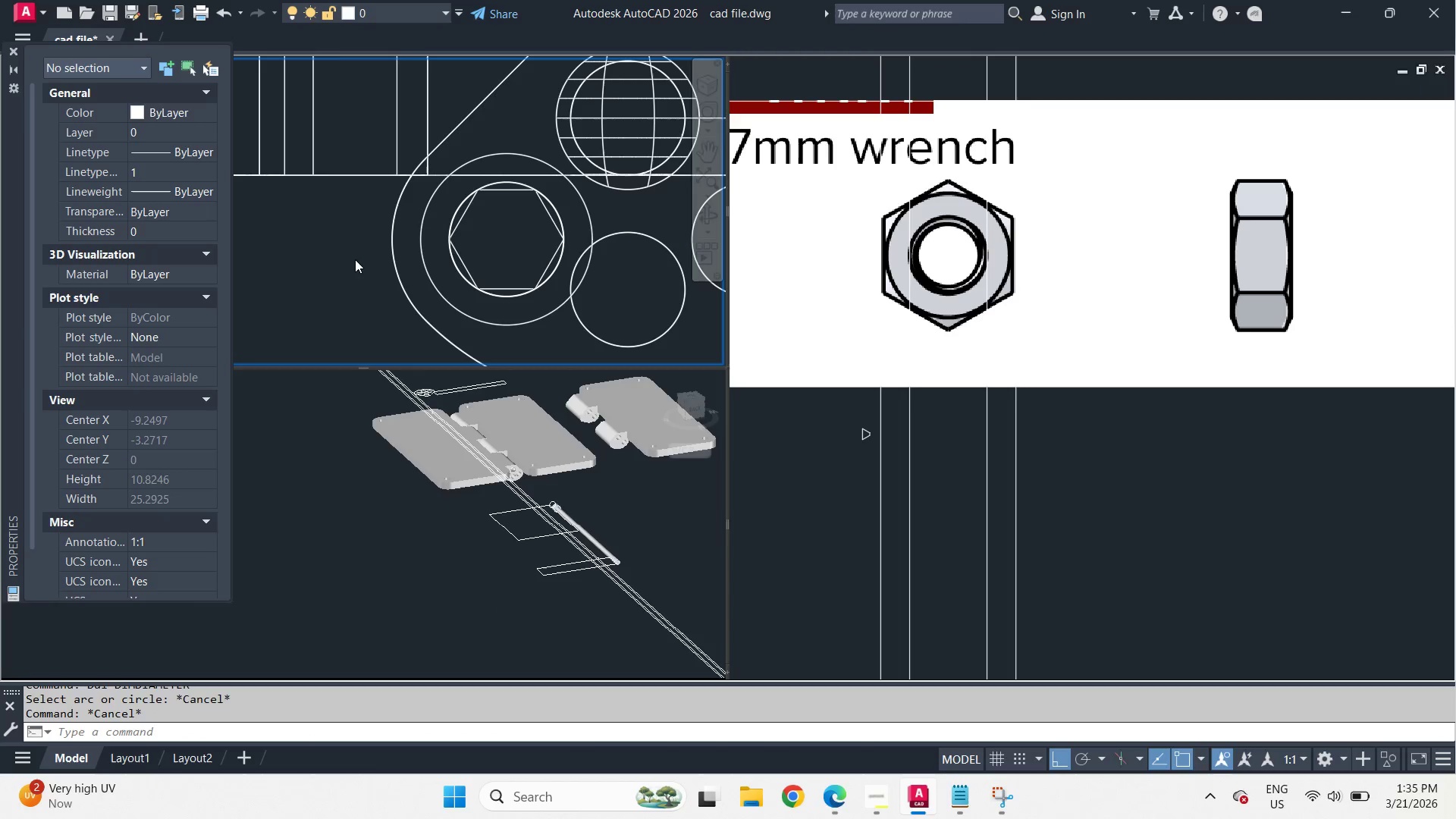 
key(Escape)
 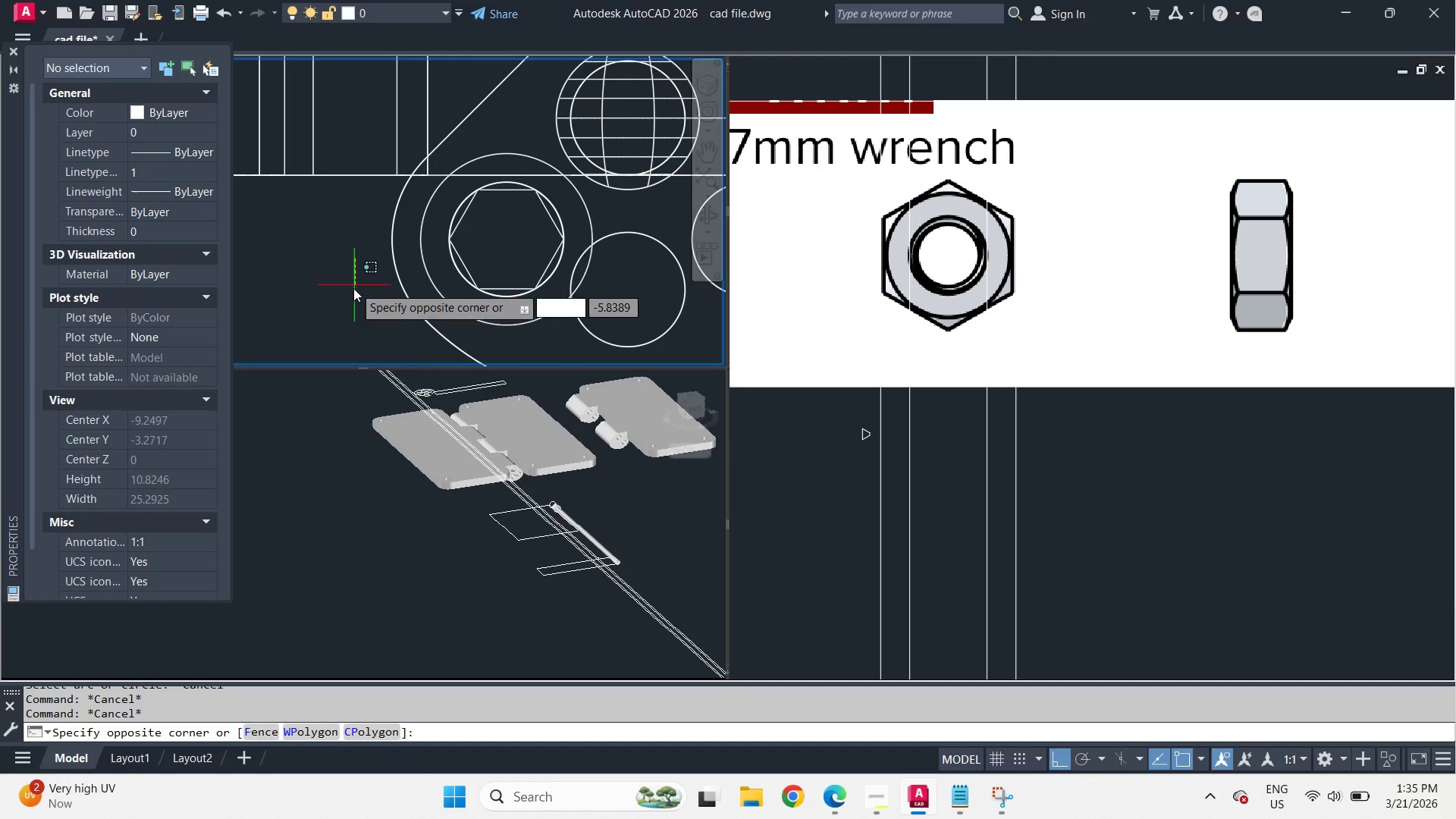 
double_click([353, 290])
 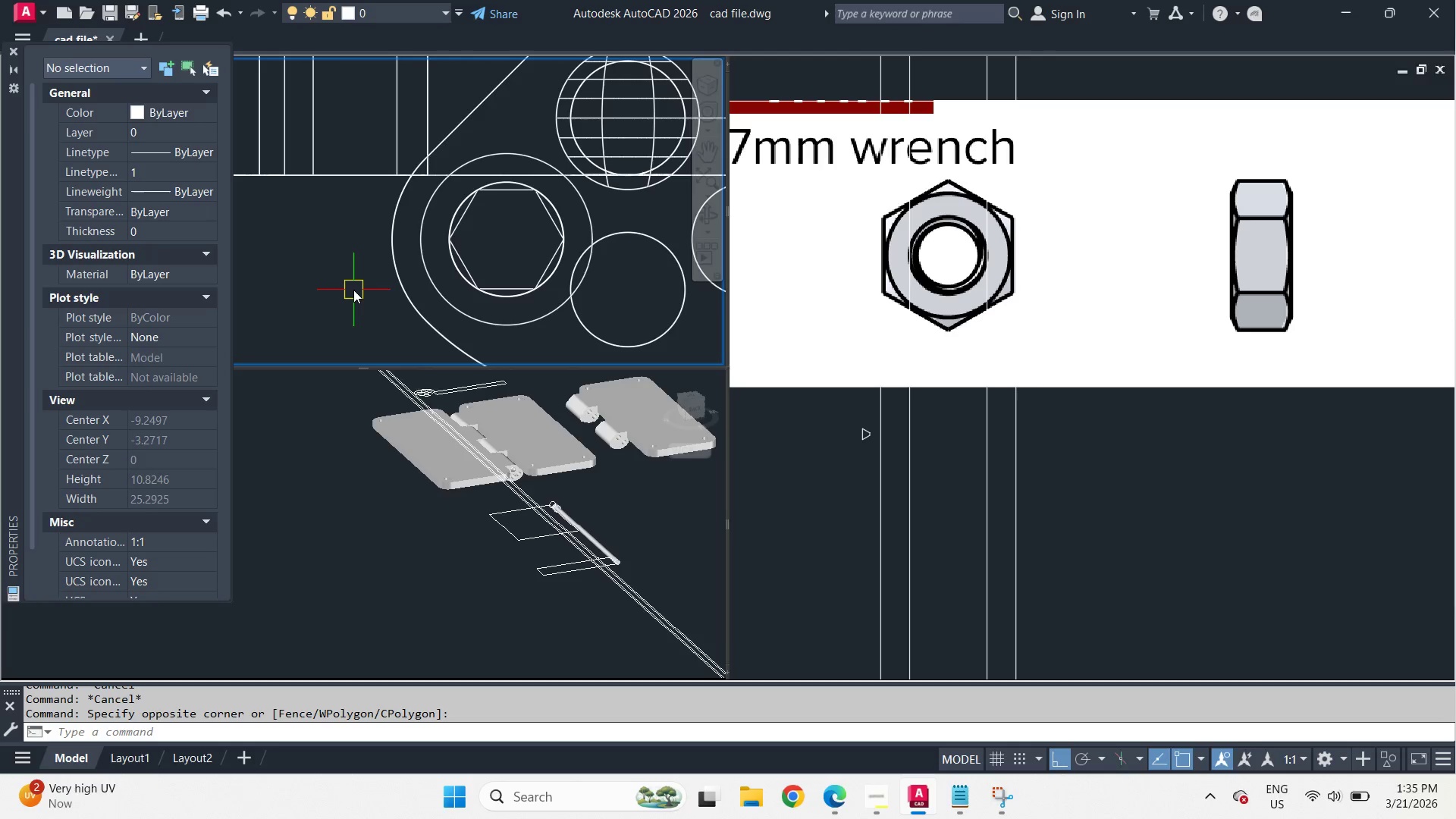 
type(dli )
 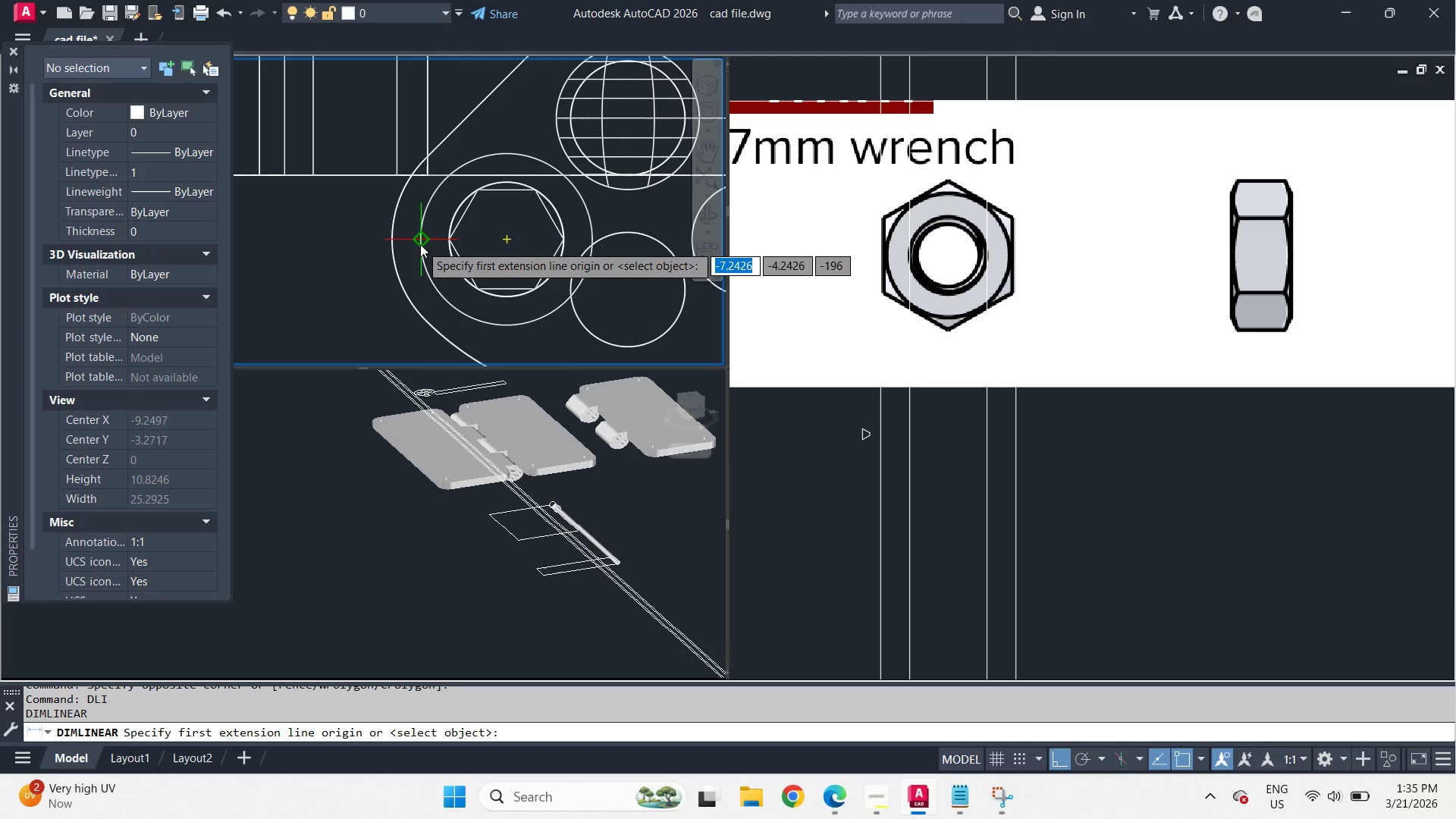 
left_click([420, 244])
 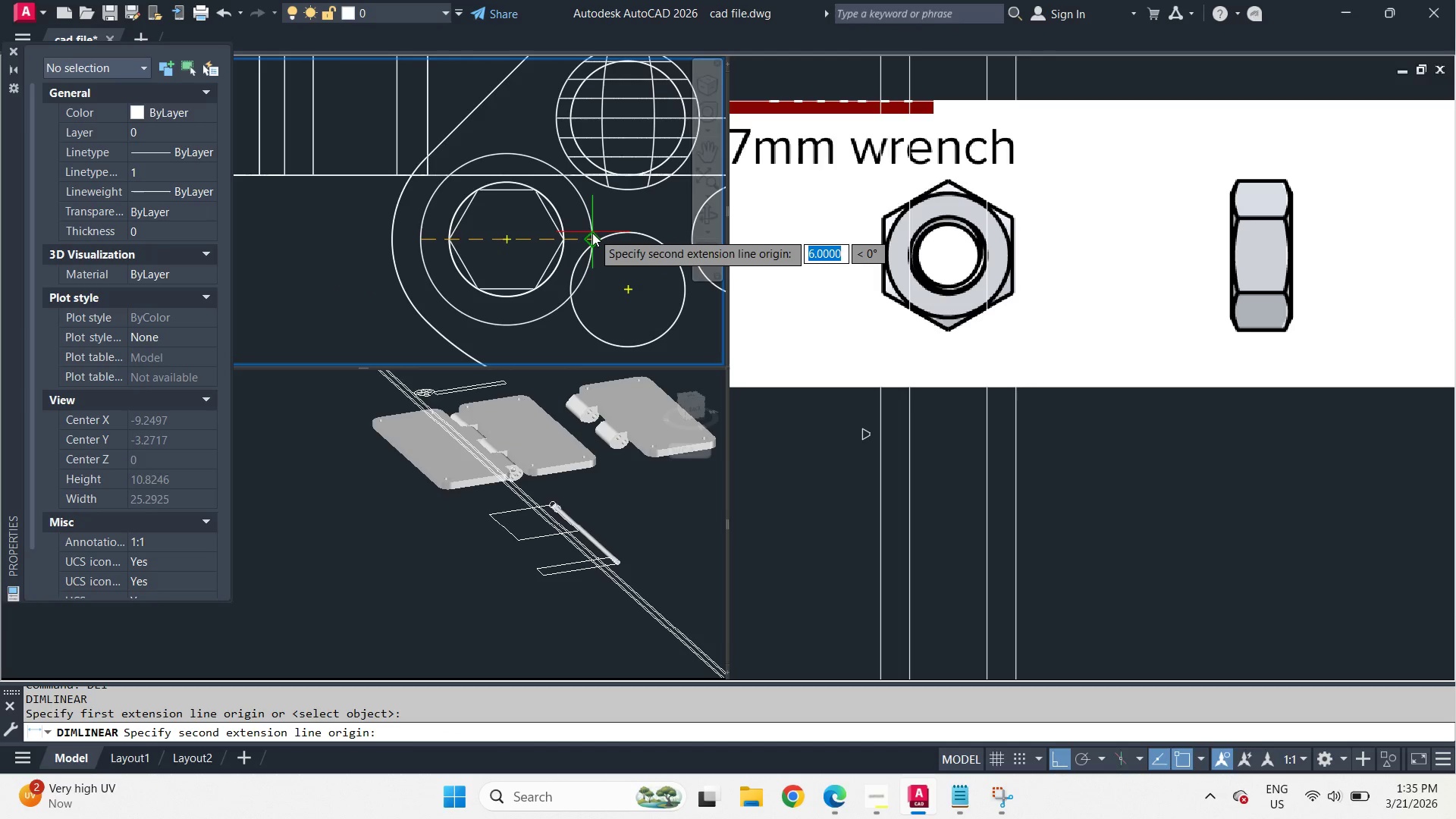 
left_click([592, 233])
 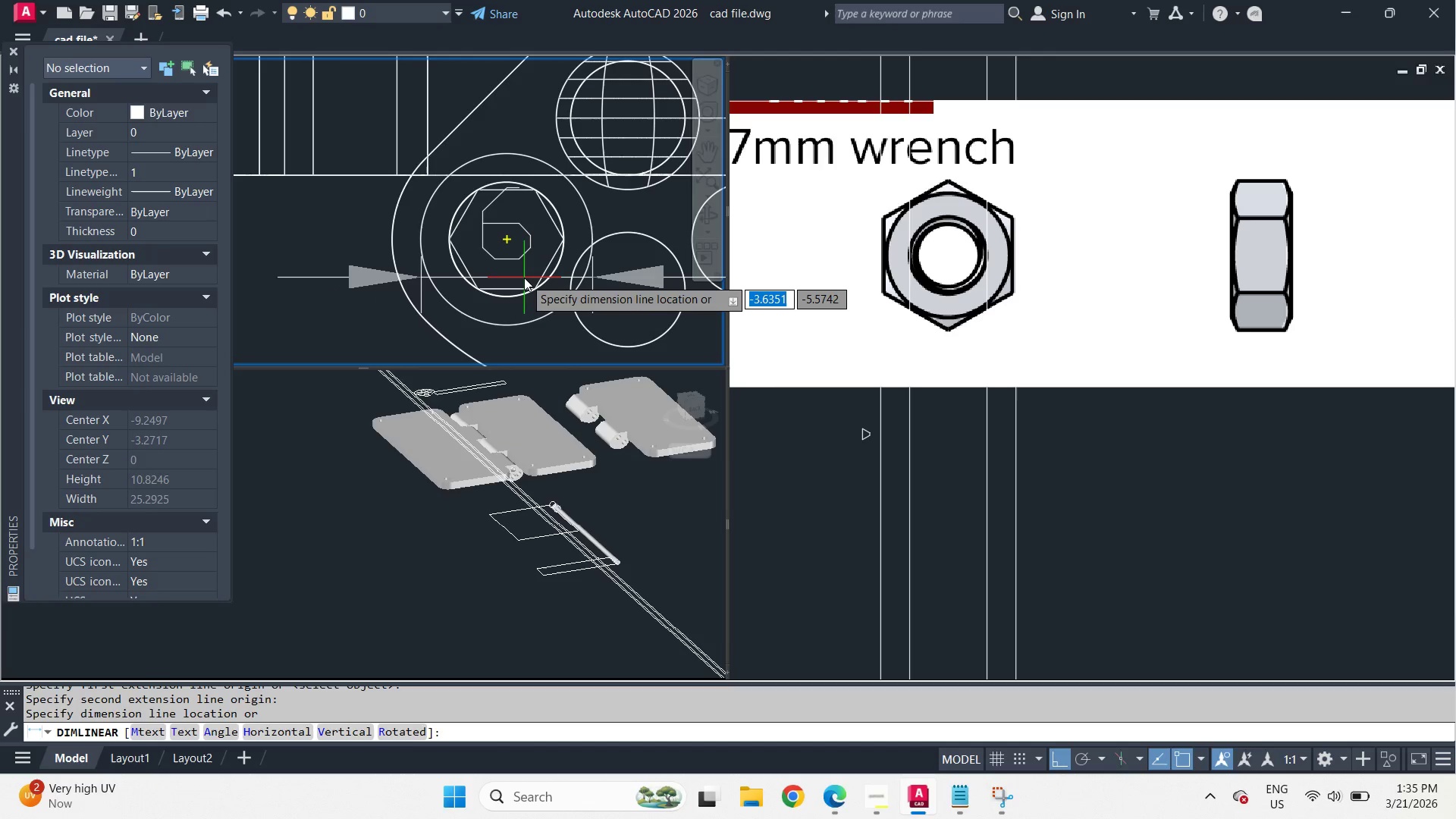 
scroll: coordinate [524, 278], scroll_direction: down, amount: 1.0
 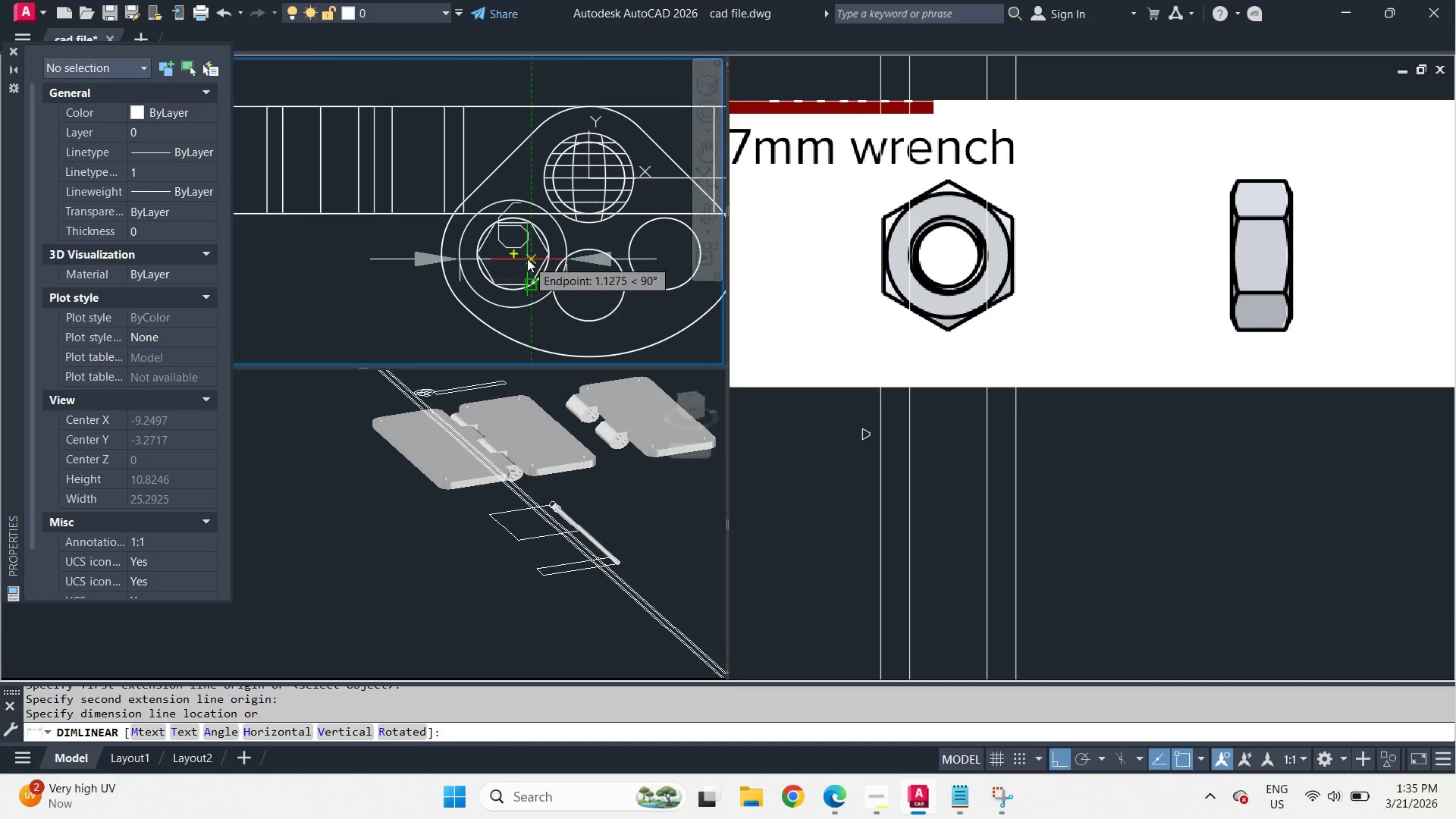 
scroll: coordinate [527, 258], scroll_direction: up, amount: 1.0
 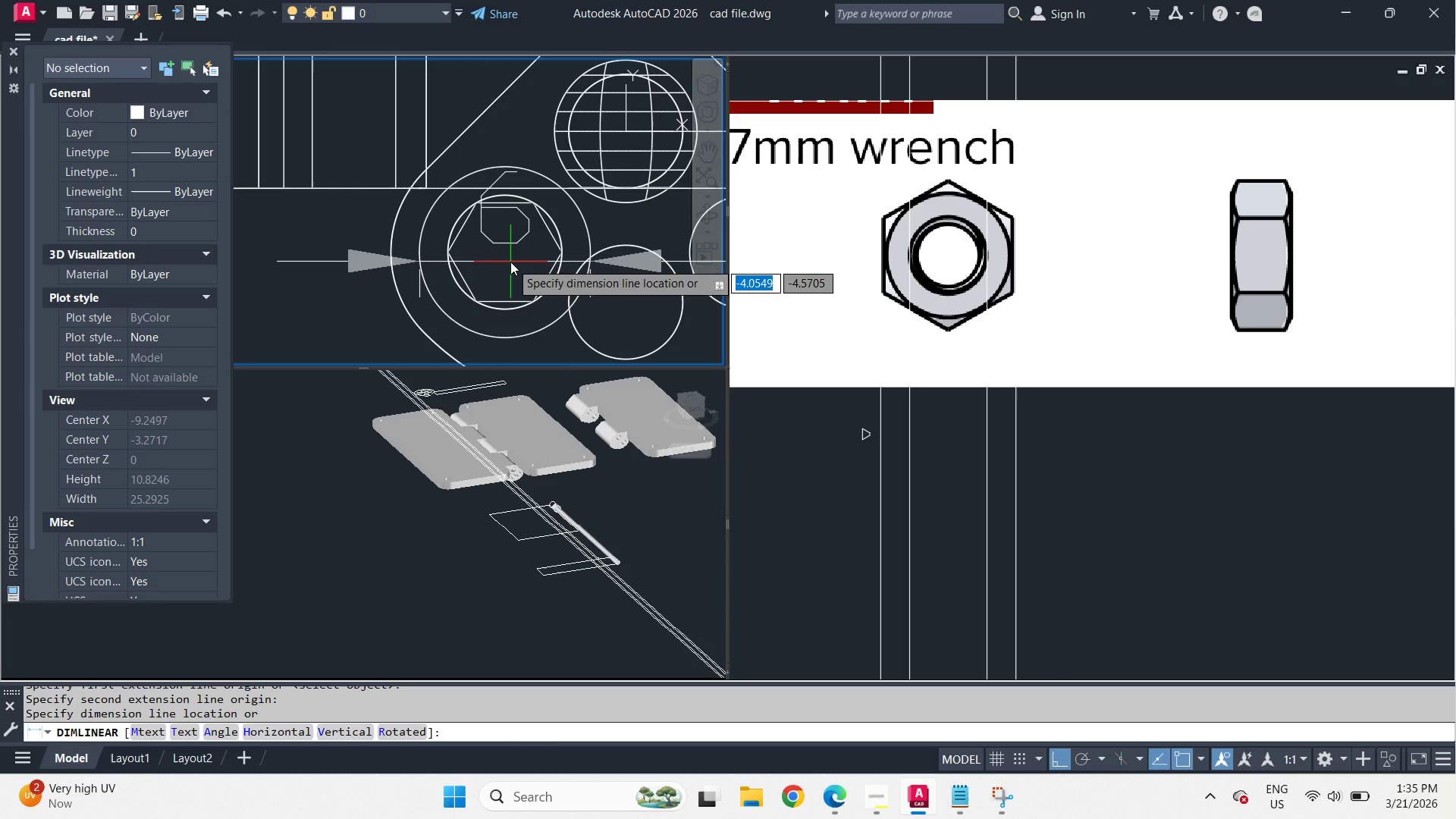 
key(Escape)
 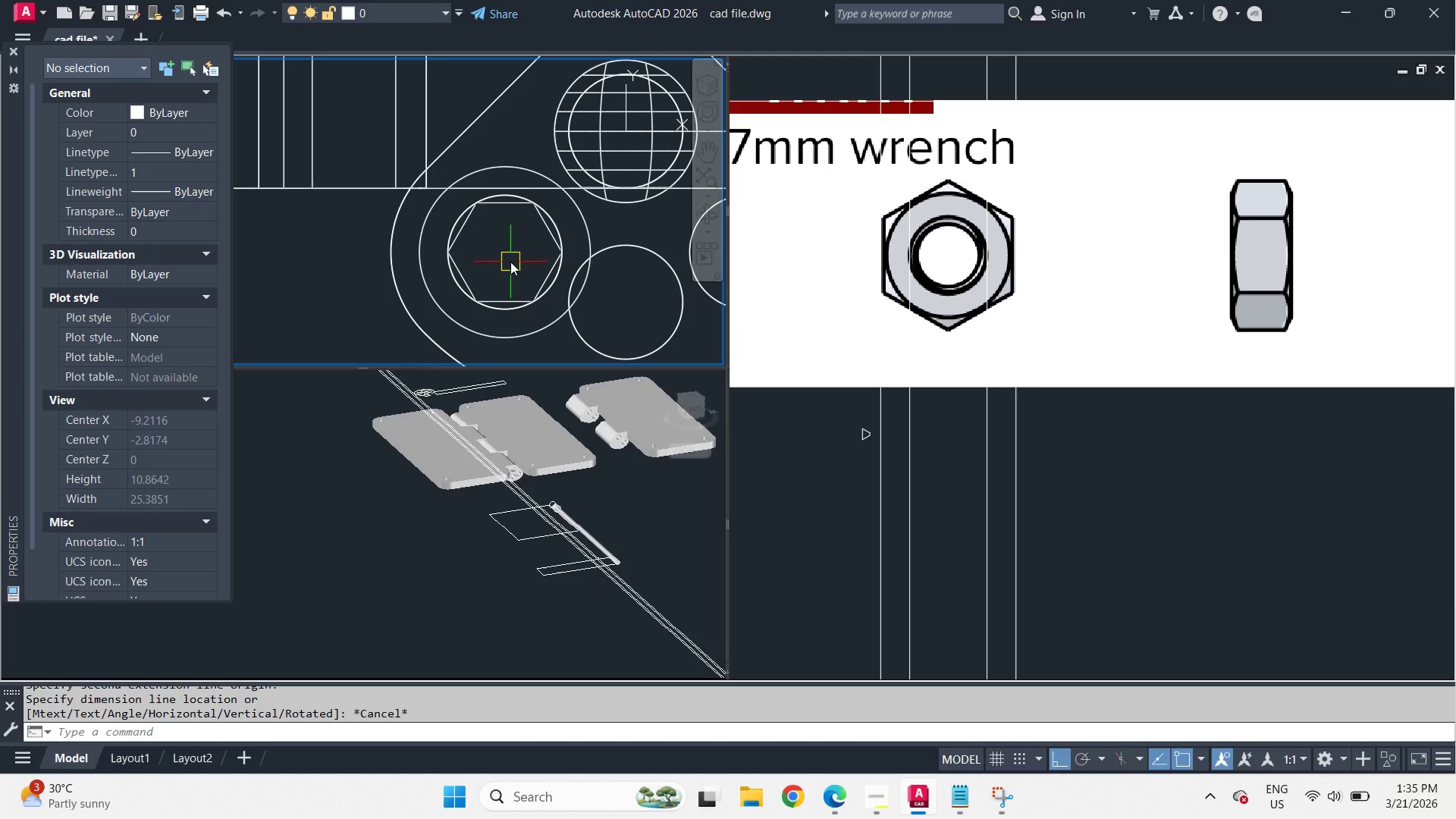 
wait(20.81)
 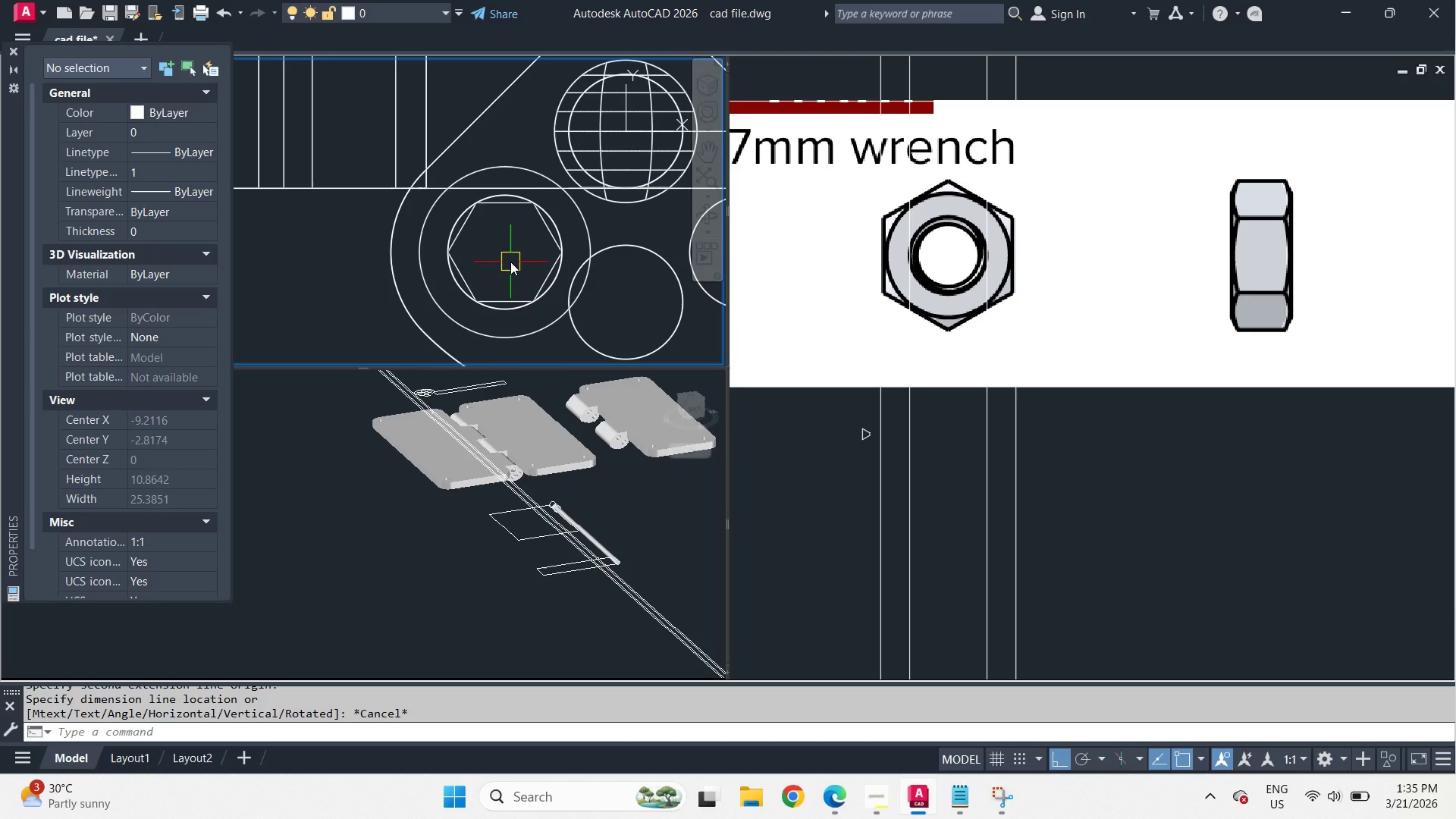 
scroll: coordinate [520, 268], scroll_direction: down, amount: 1.0
 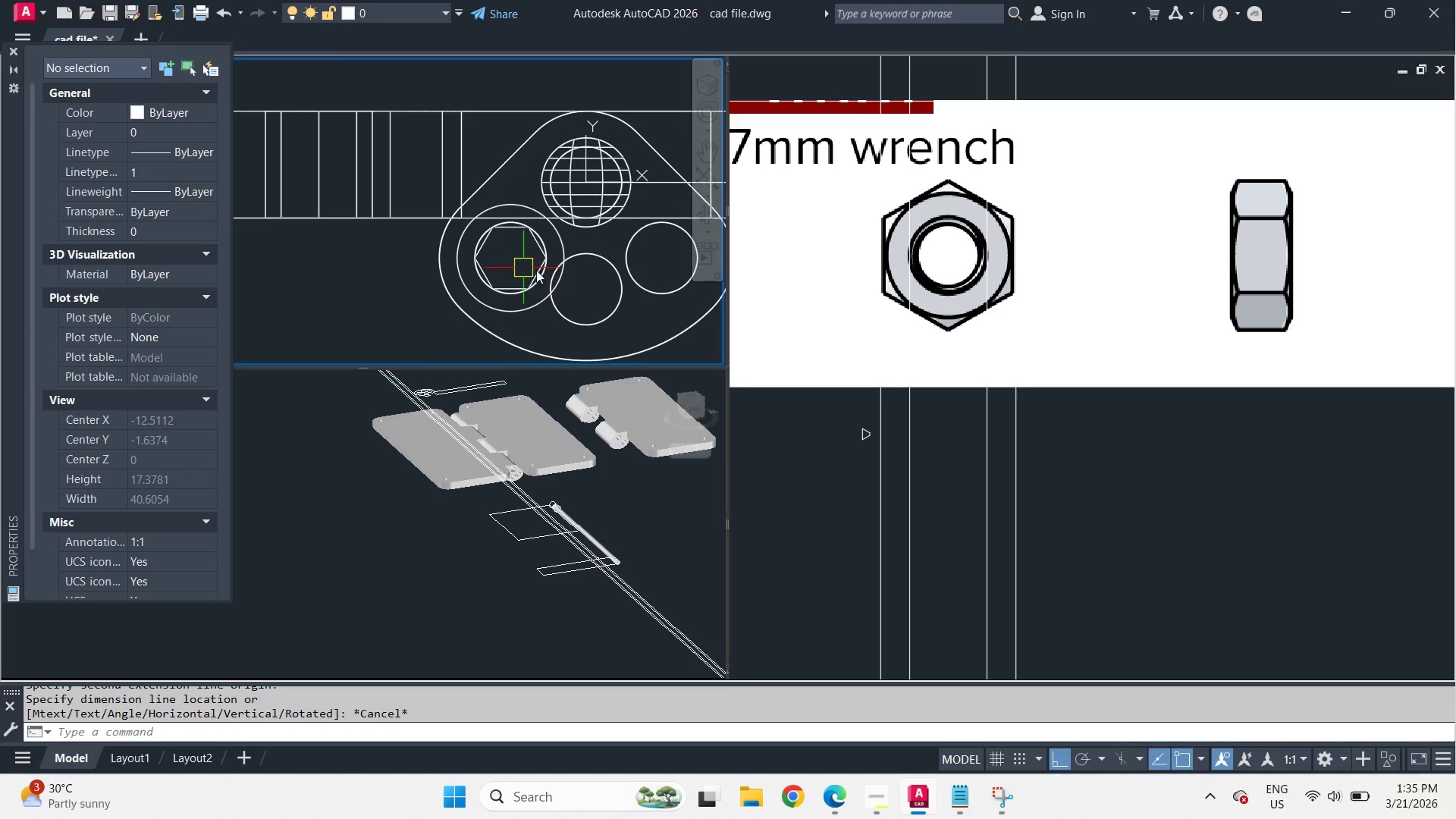 
left_click([1077, 483])
 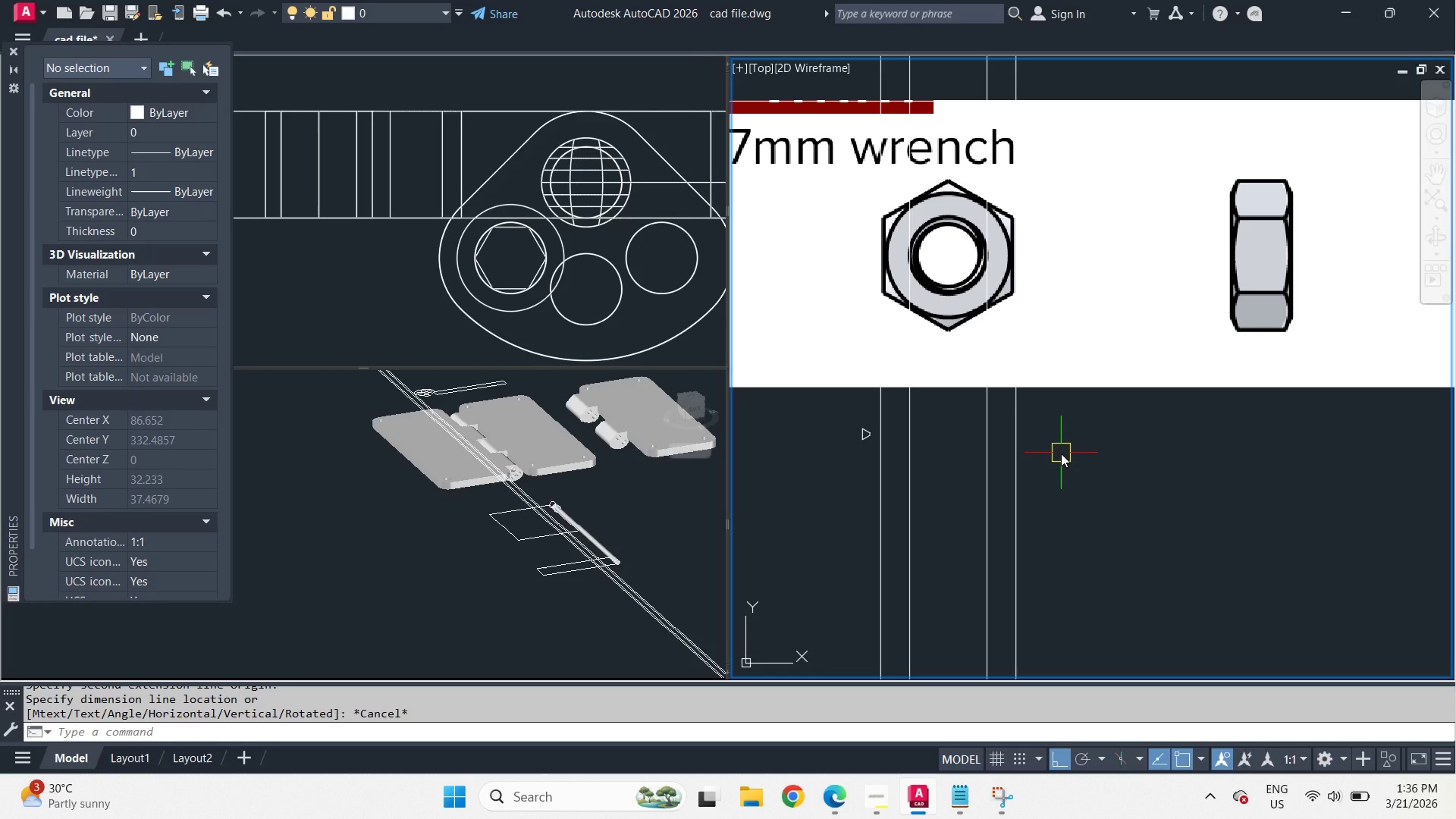 
wait(13.72)
 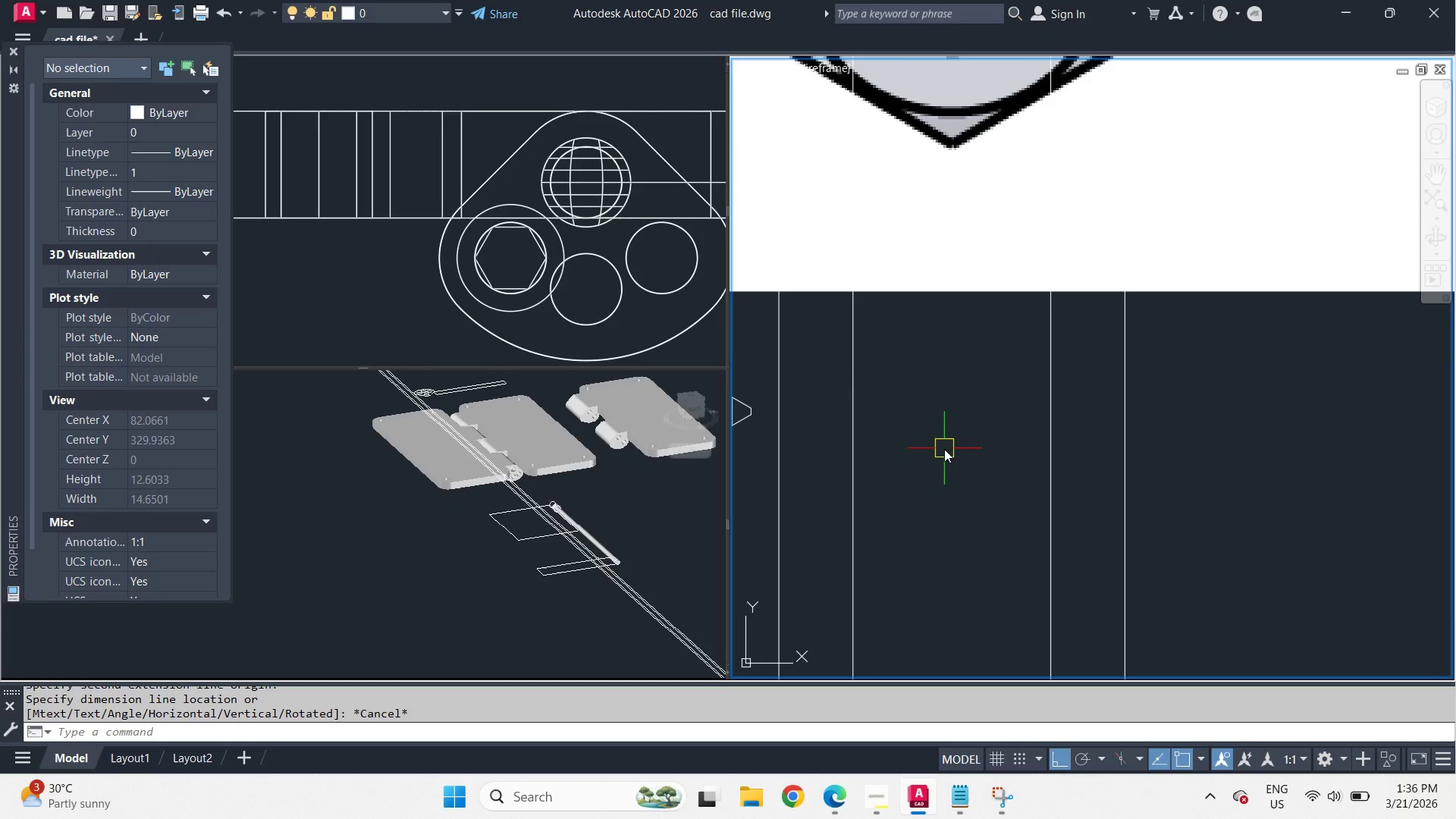 
type(pol)
 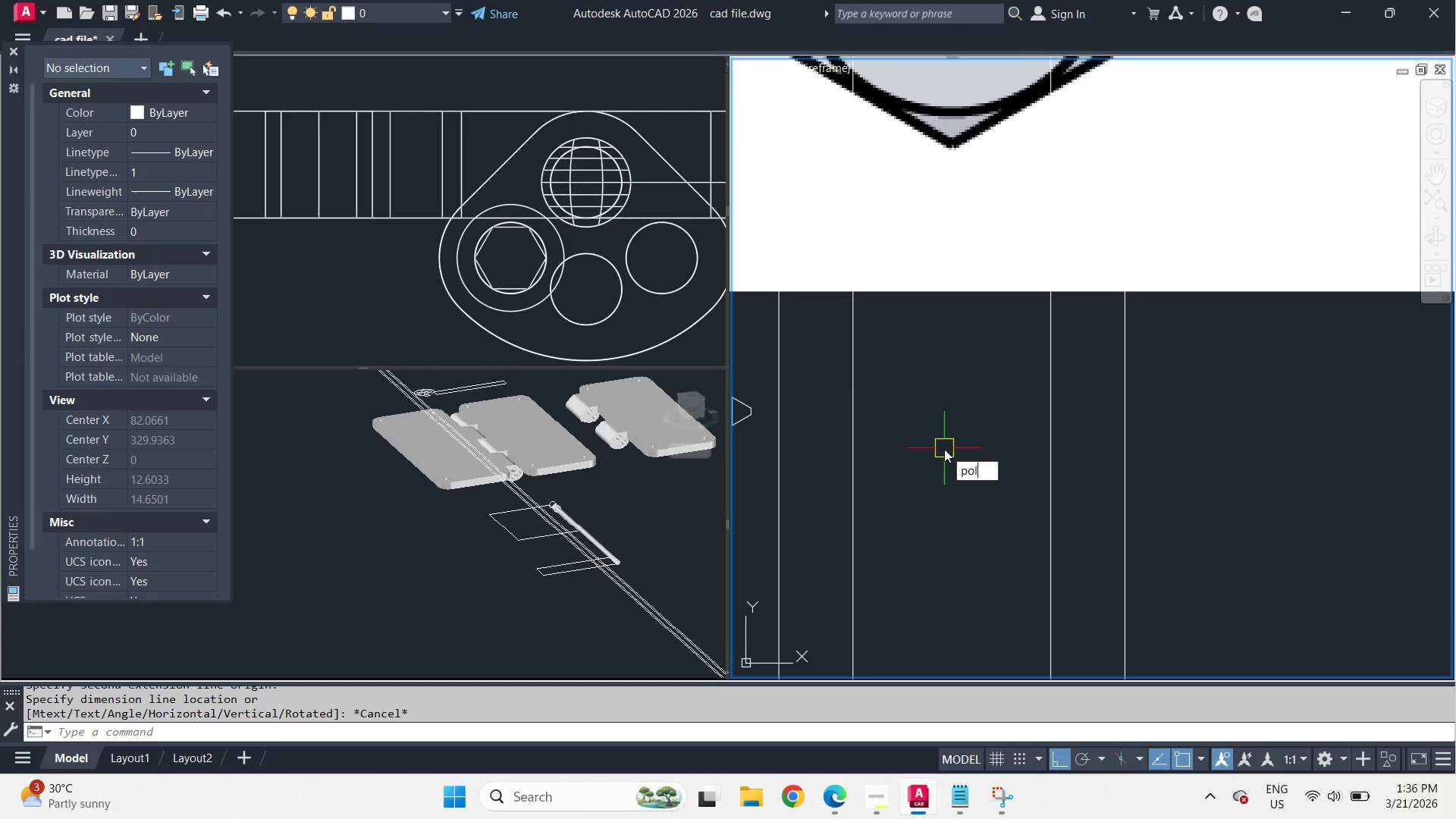 
scroll: coordinate [944, 450], scroll_direction: up, amount: 2.0
 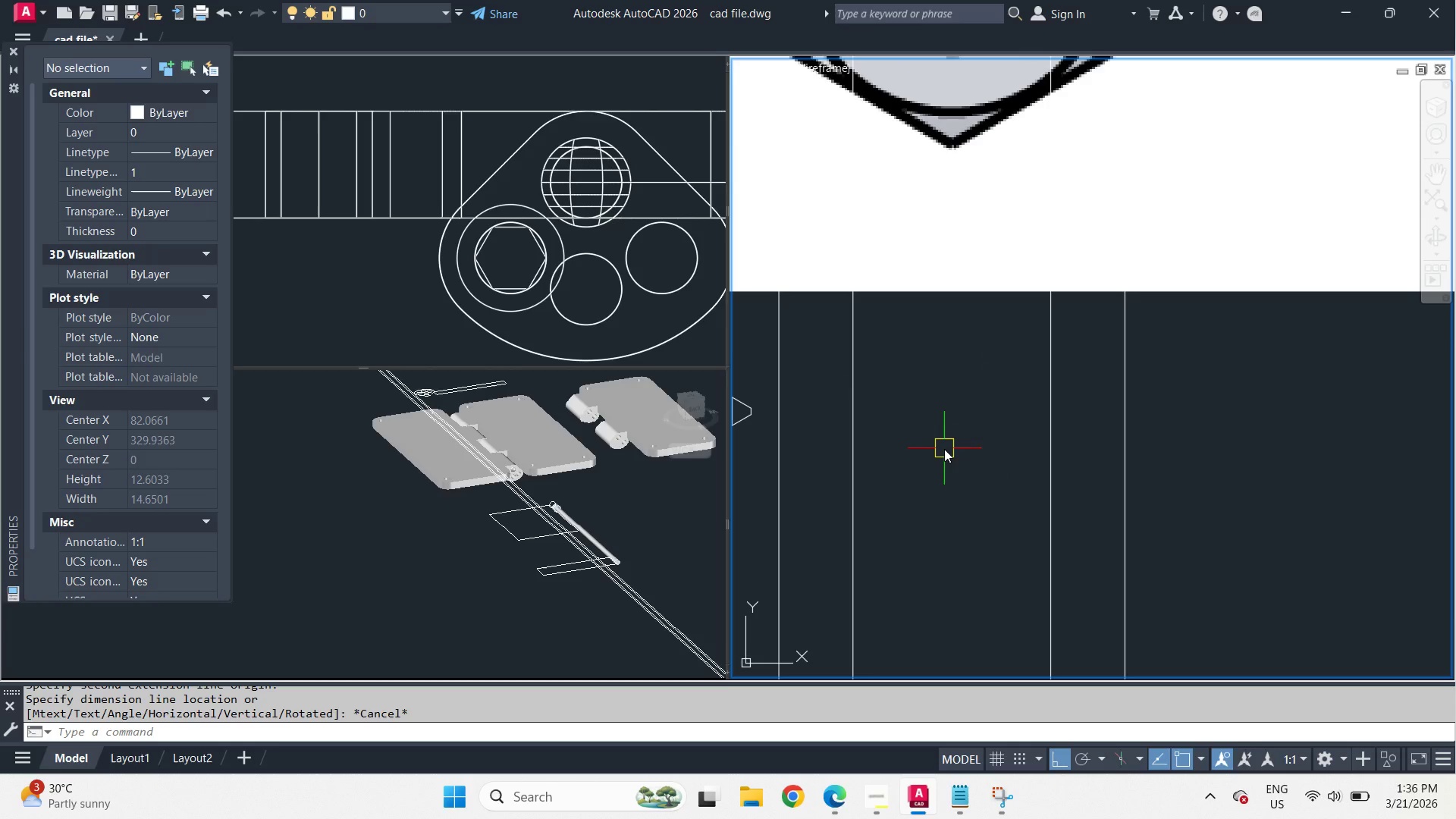 
key(Space)
 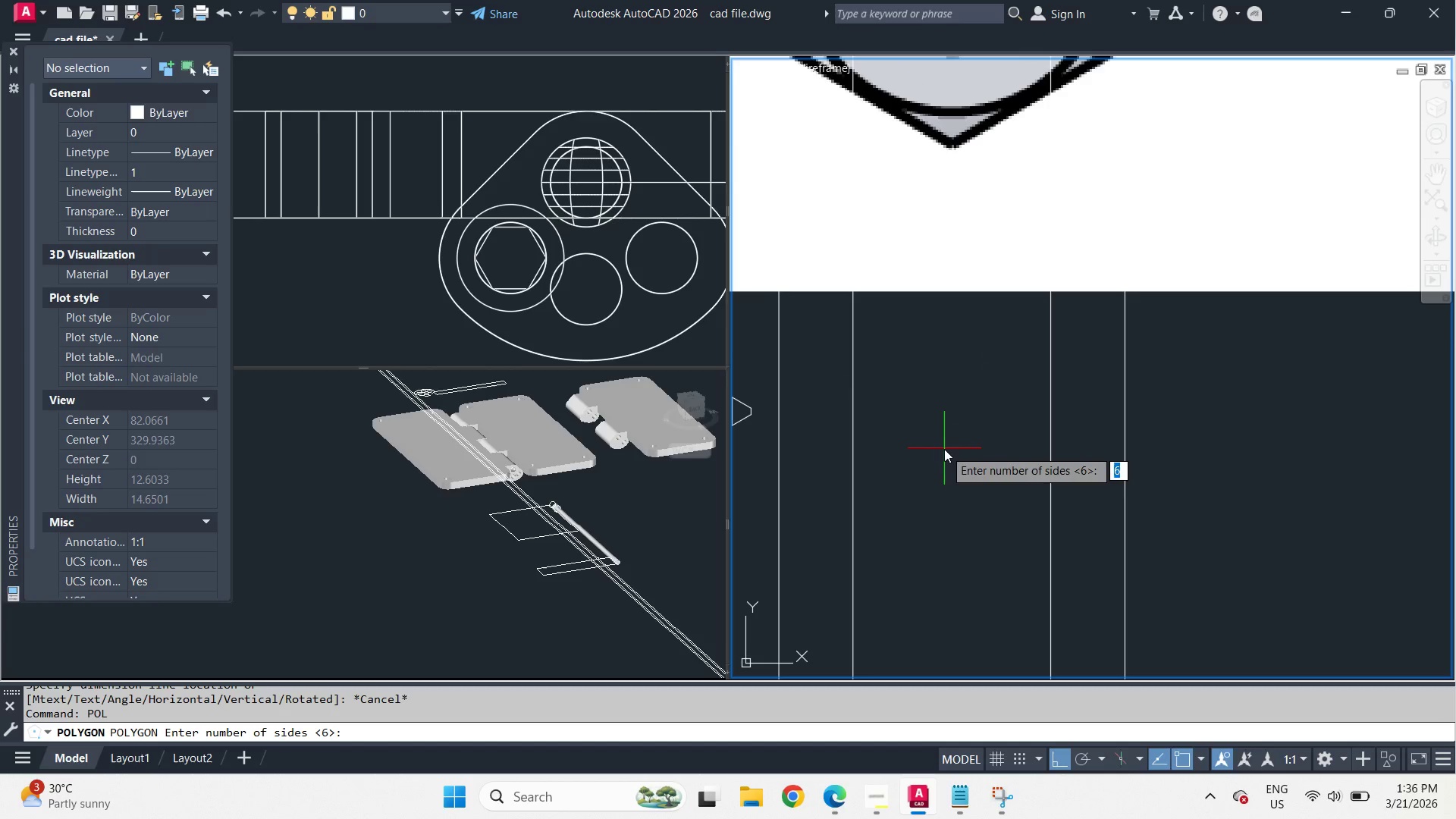 
key(6)
 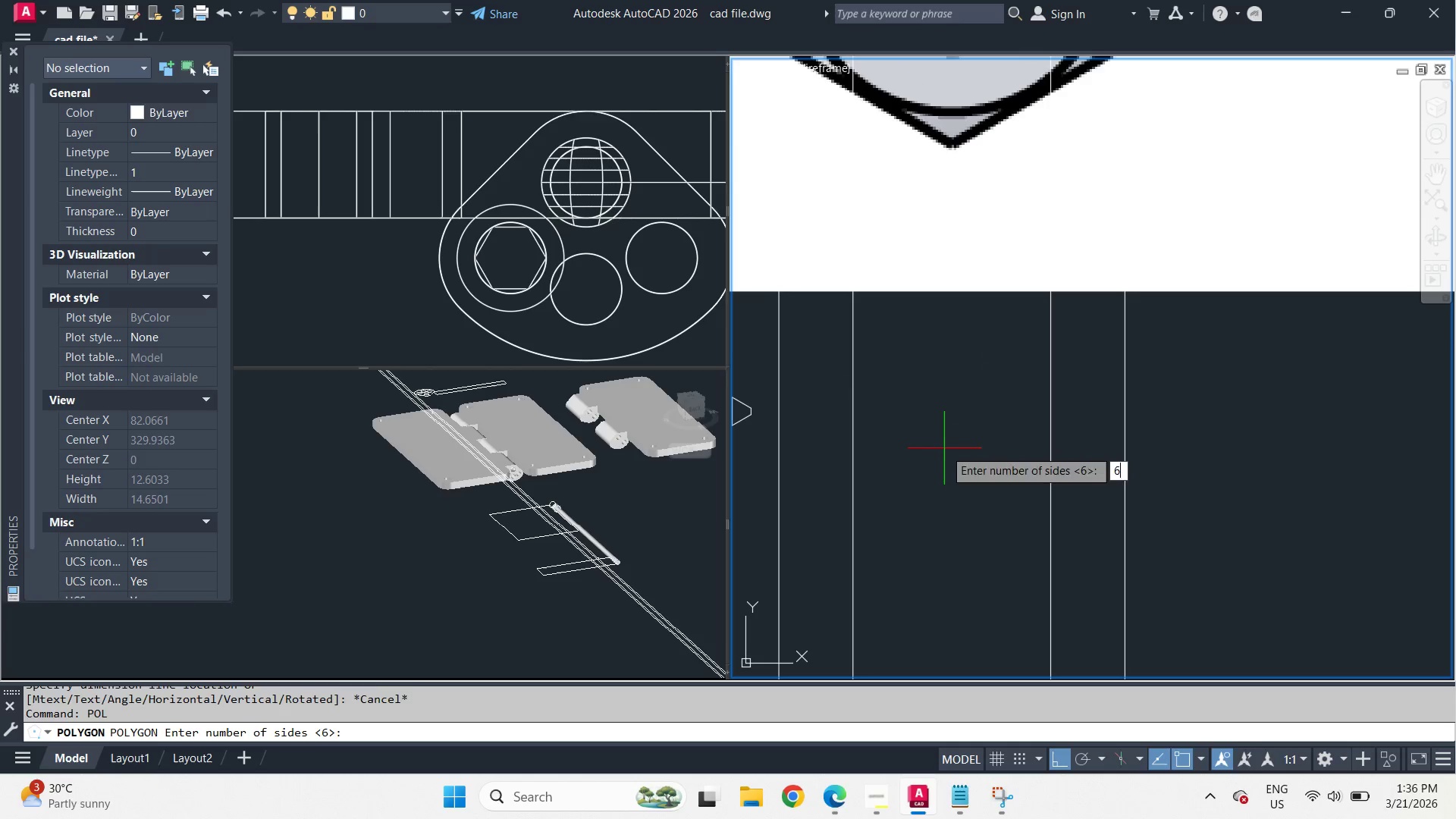 
key(Space)
 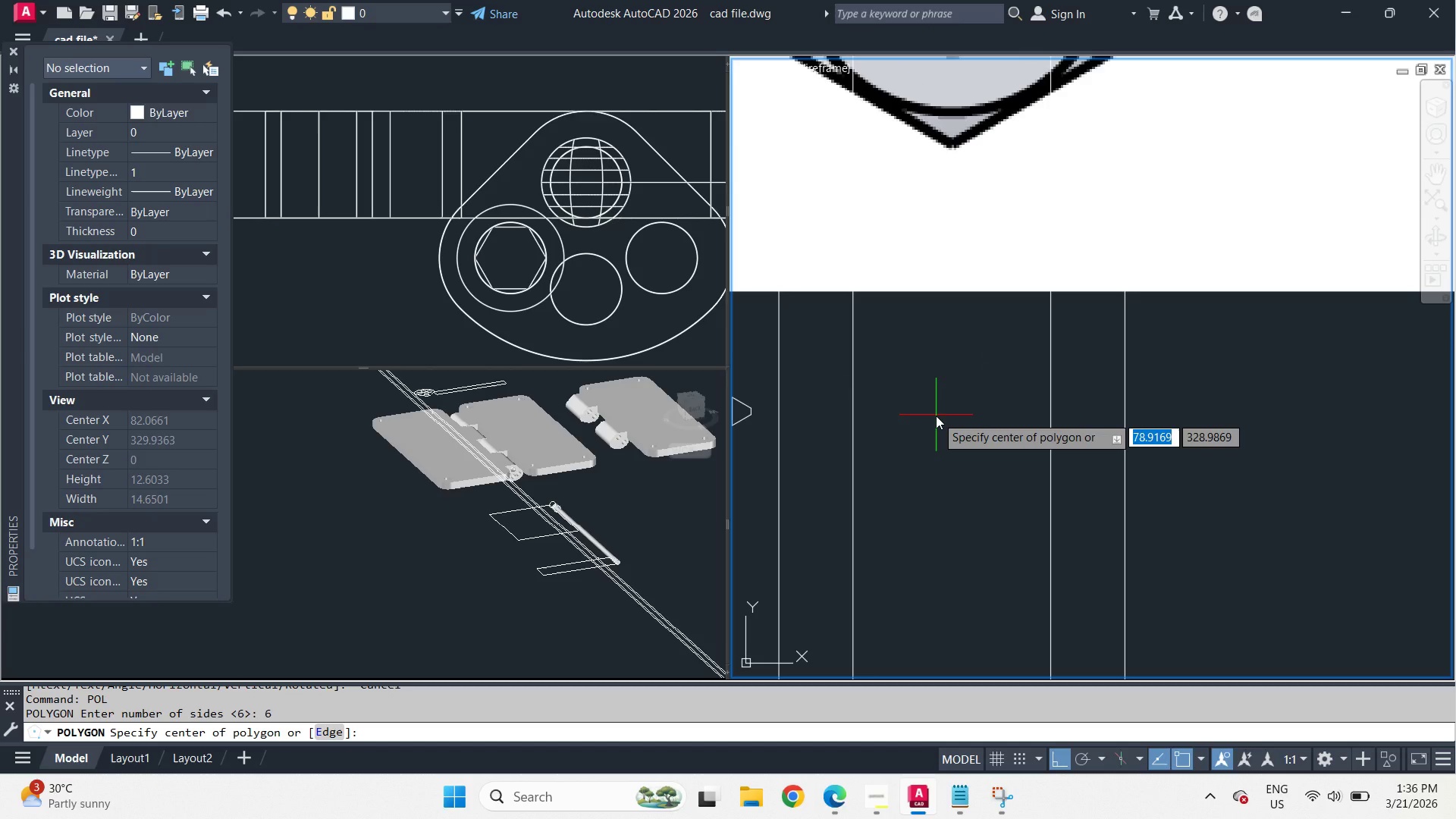 
scroll: coordinate [940, 417], scroll_direction: down, amount: 2.0
 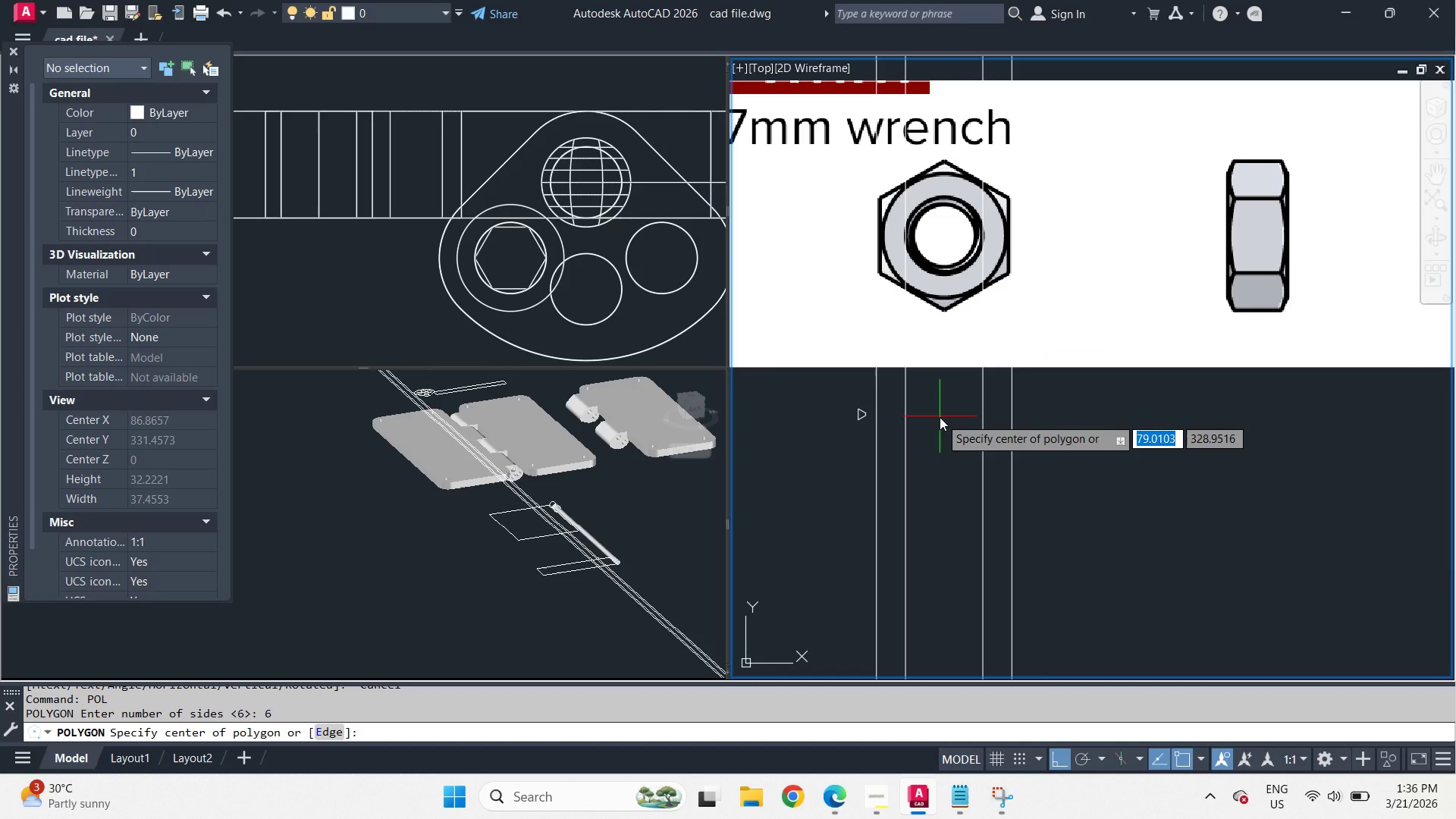 
key(Escape)
 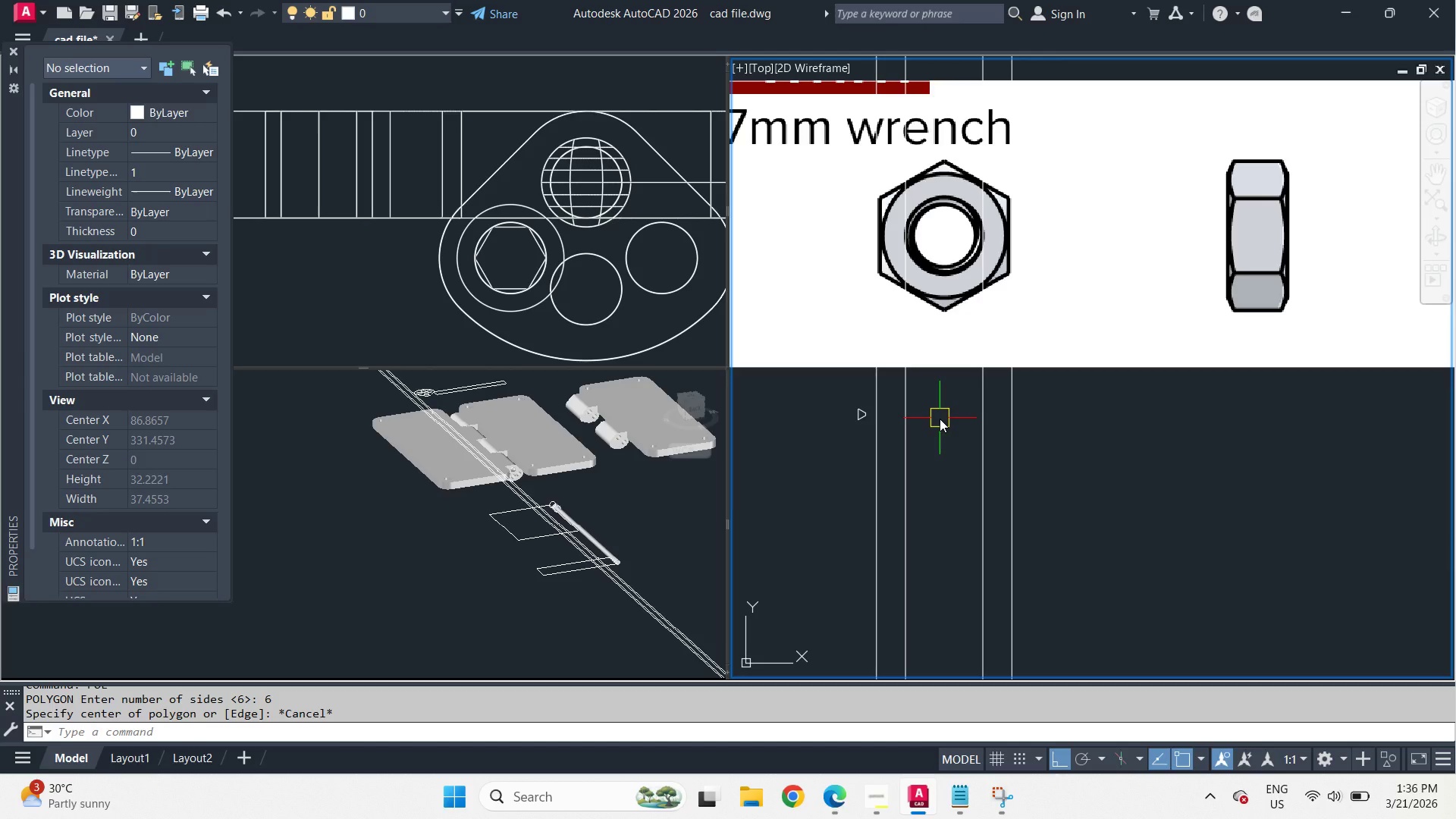 
wait(8.53)
 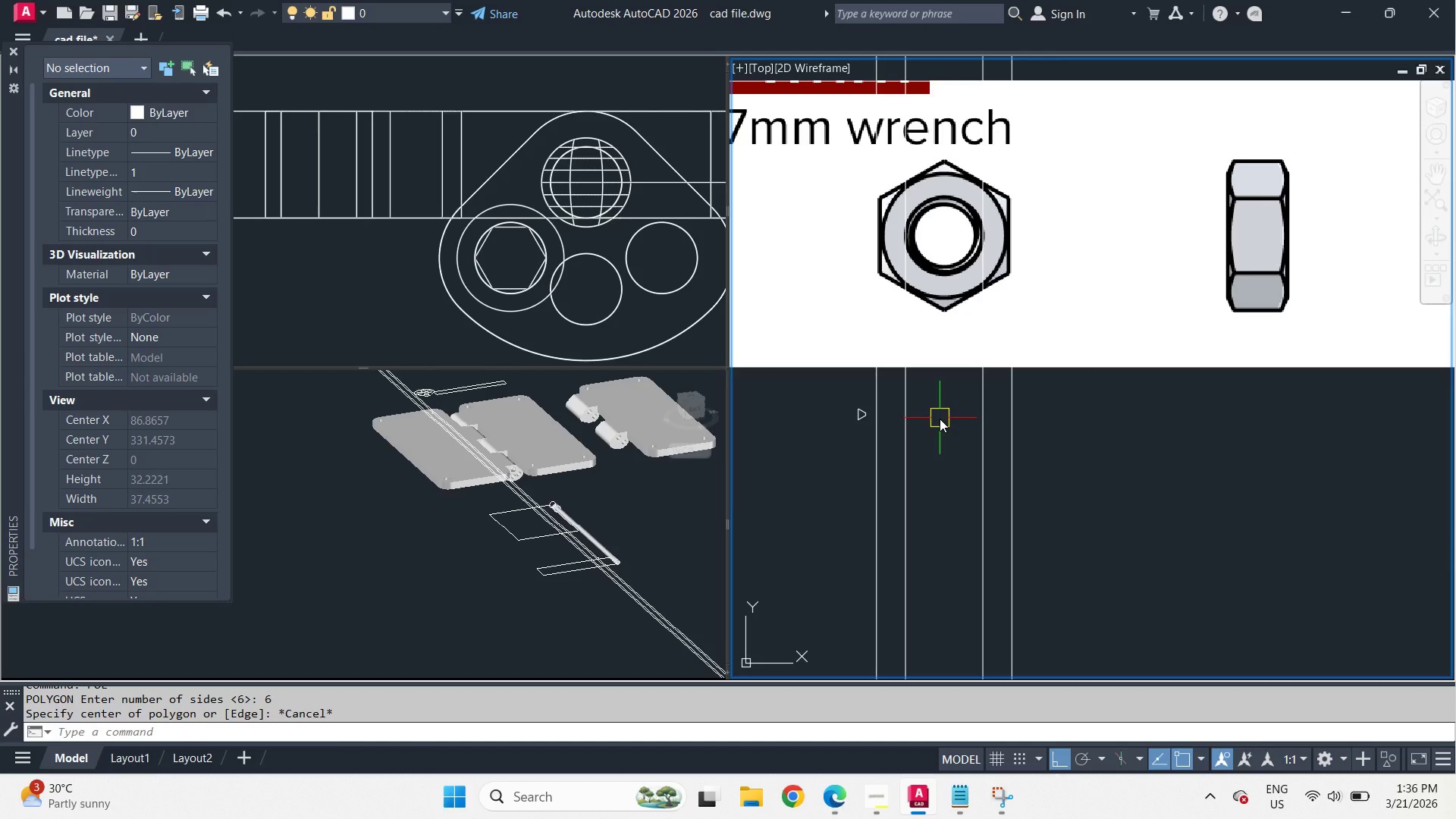 
left_click([598, 290])
 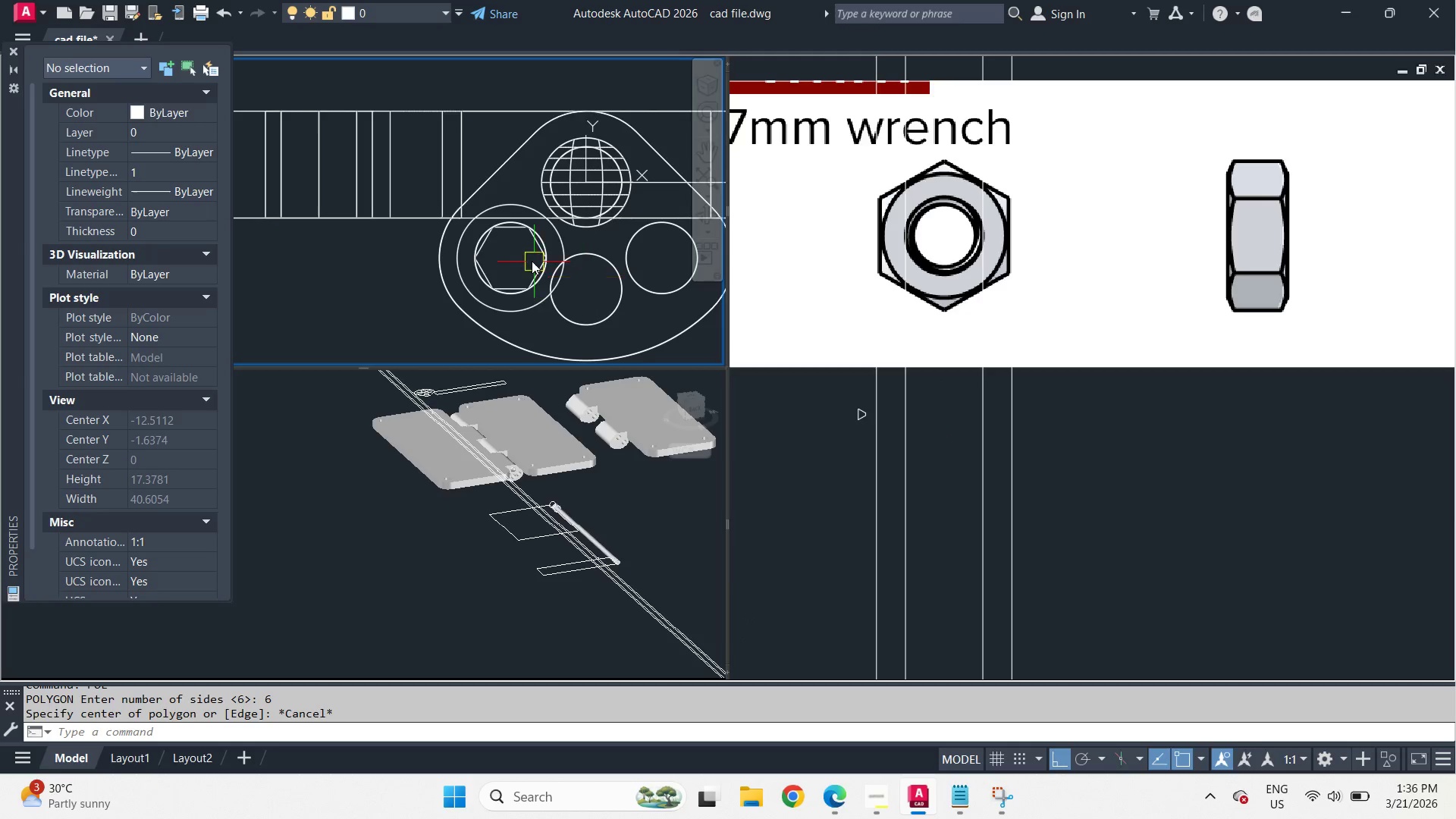 
scroll: coordinate [532, 261], scroll_direction: up, amount: 1.0
 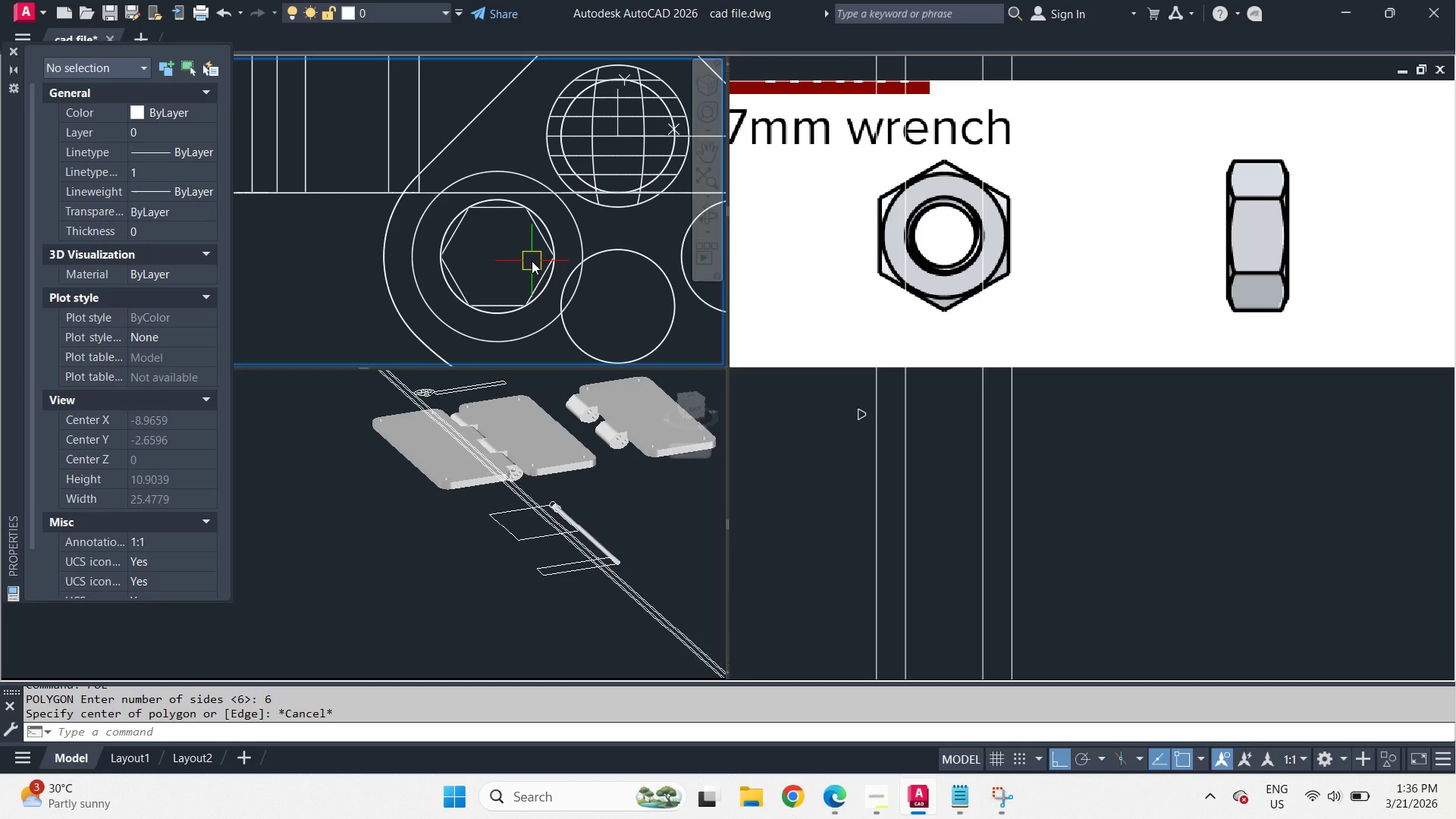 
type(dal )
 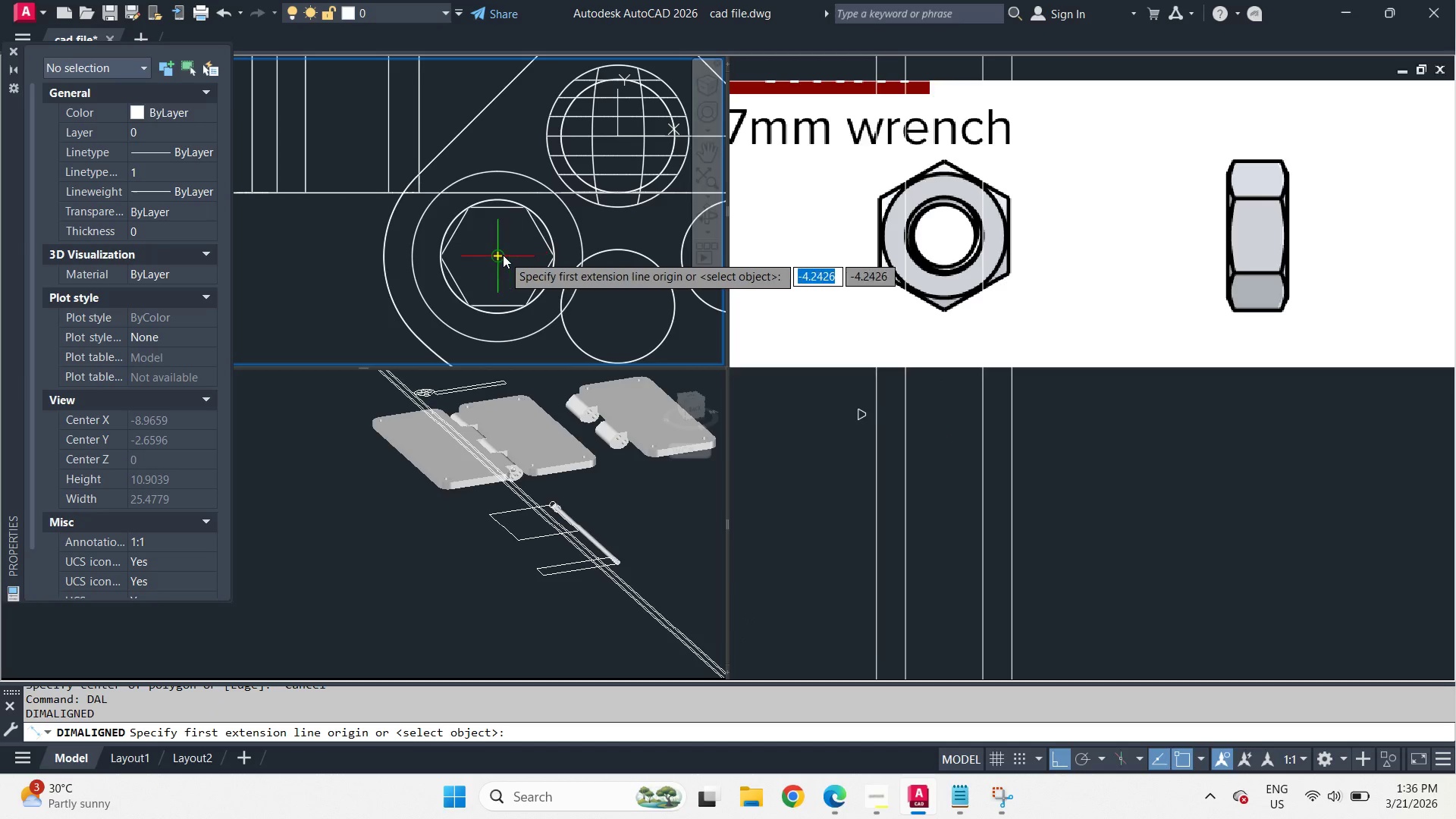 
left_click([503, 255])
 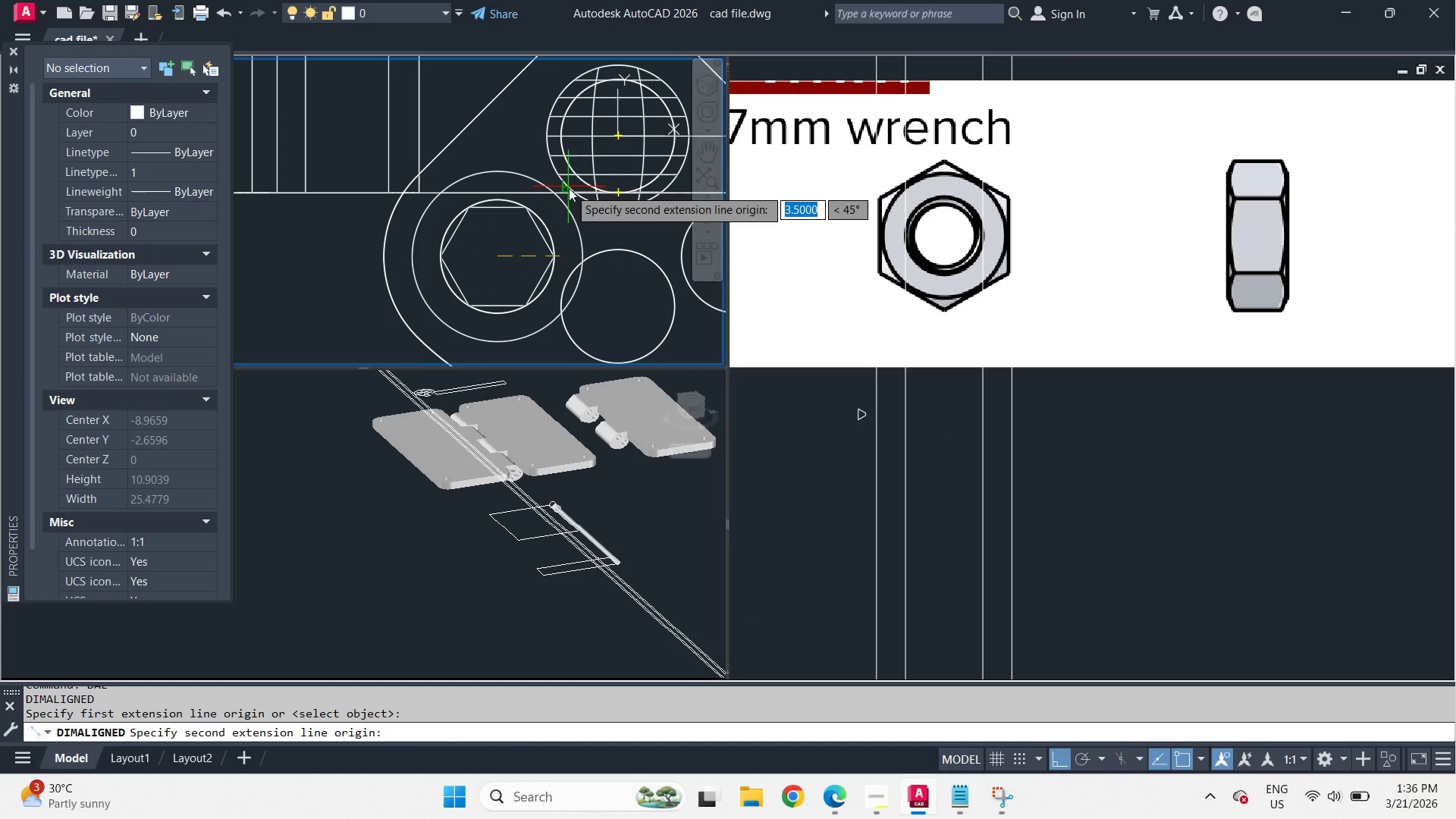 
left_click([569, 188])
 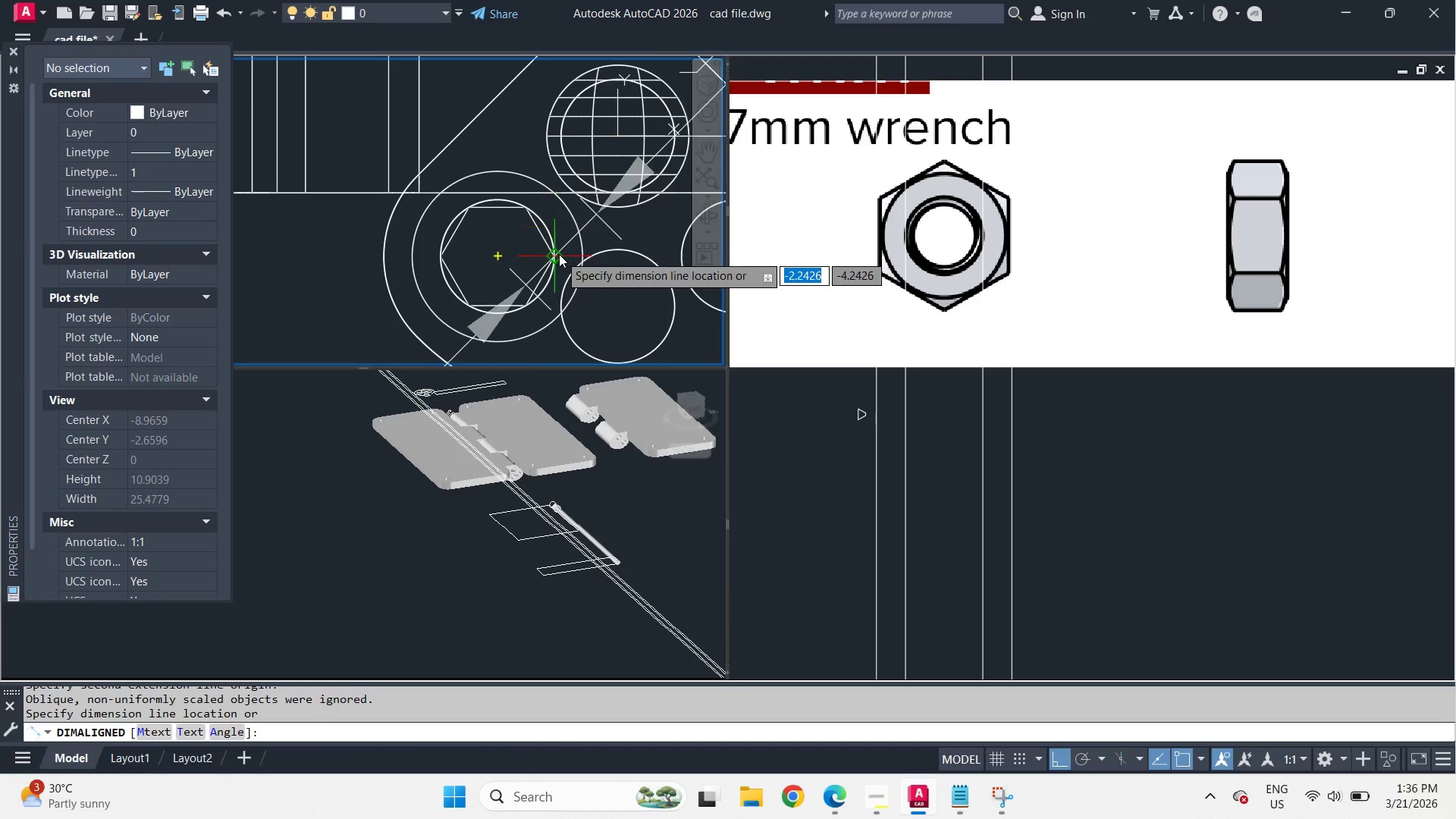 
scroll: coordinate [559, 254], scroll_direction: down, amount: 3.0
 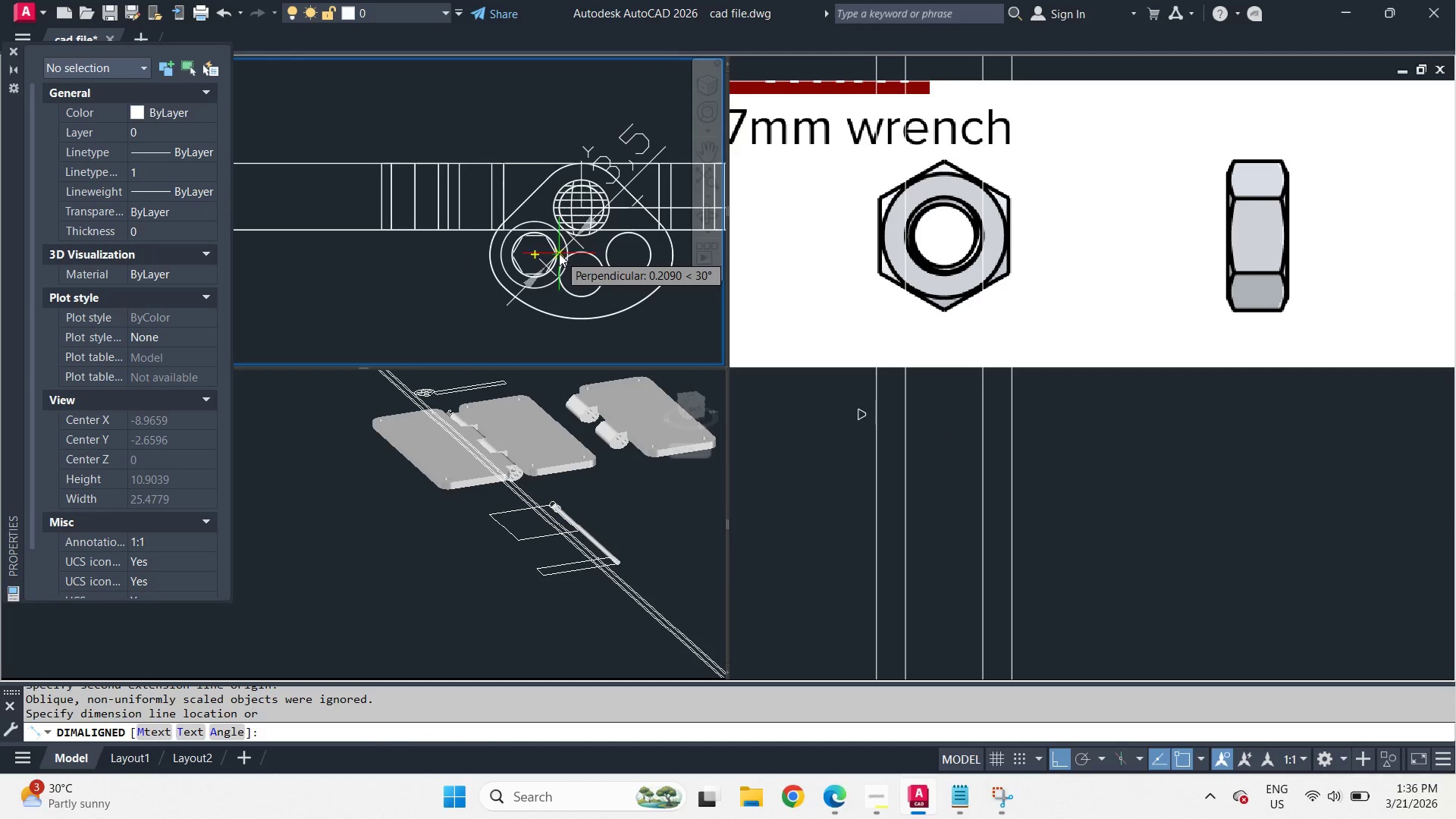 
scroll: coordinate [559, 251], scroll_direction: up, amount: 1.0
 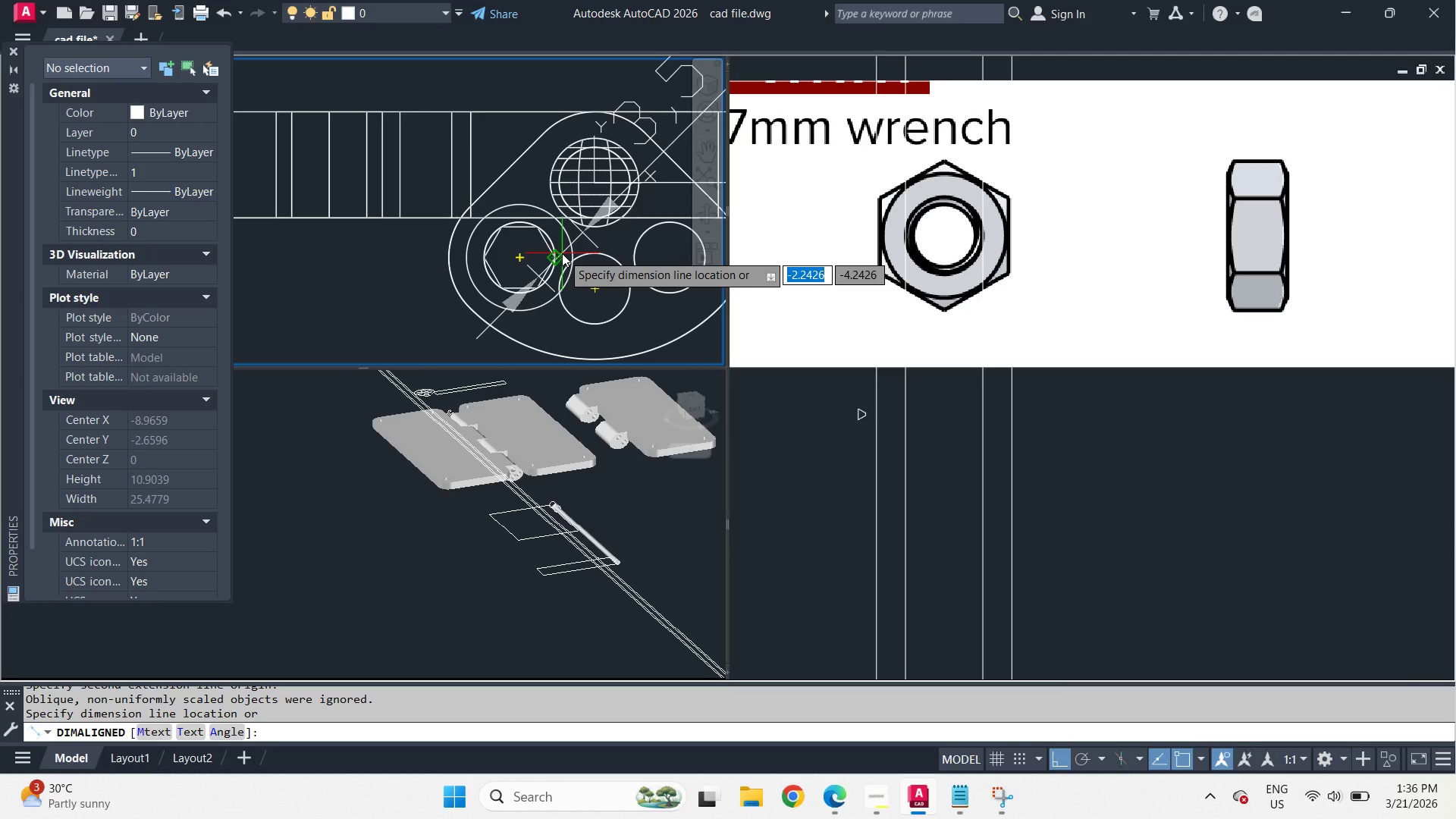 
wait(7.59)
 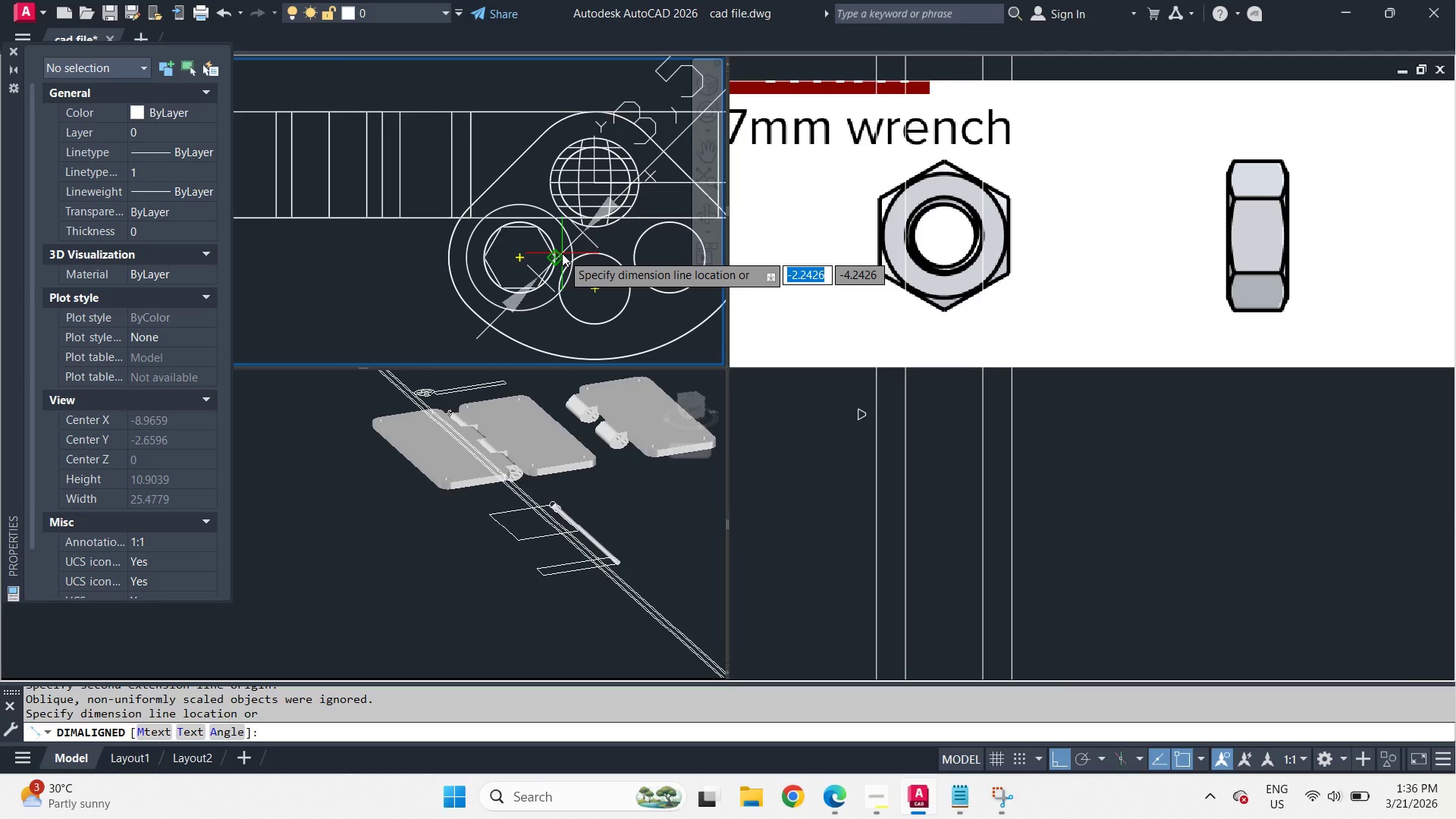 
key(Escape)
 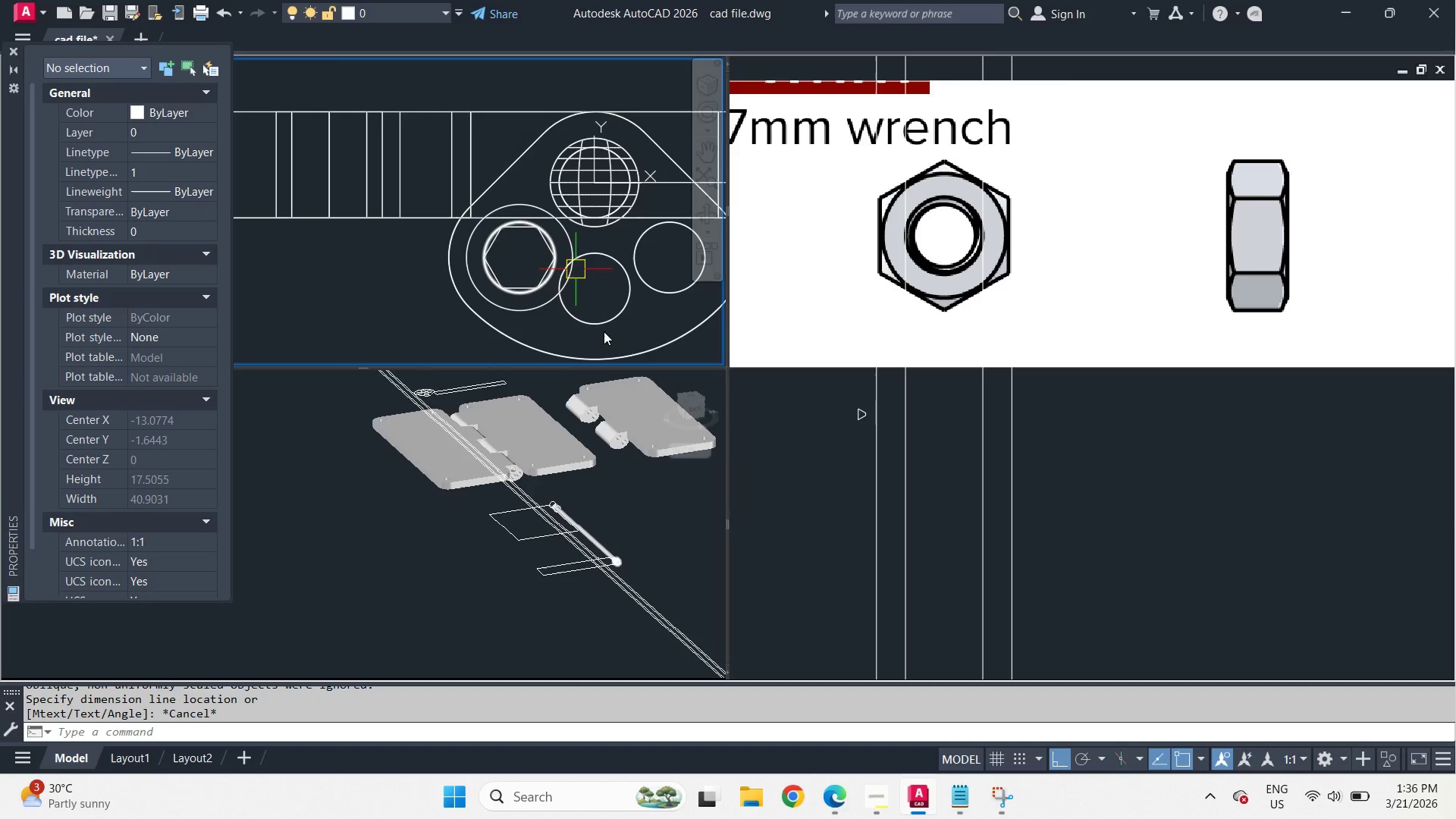 
key(Escape)
 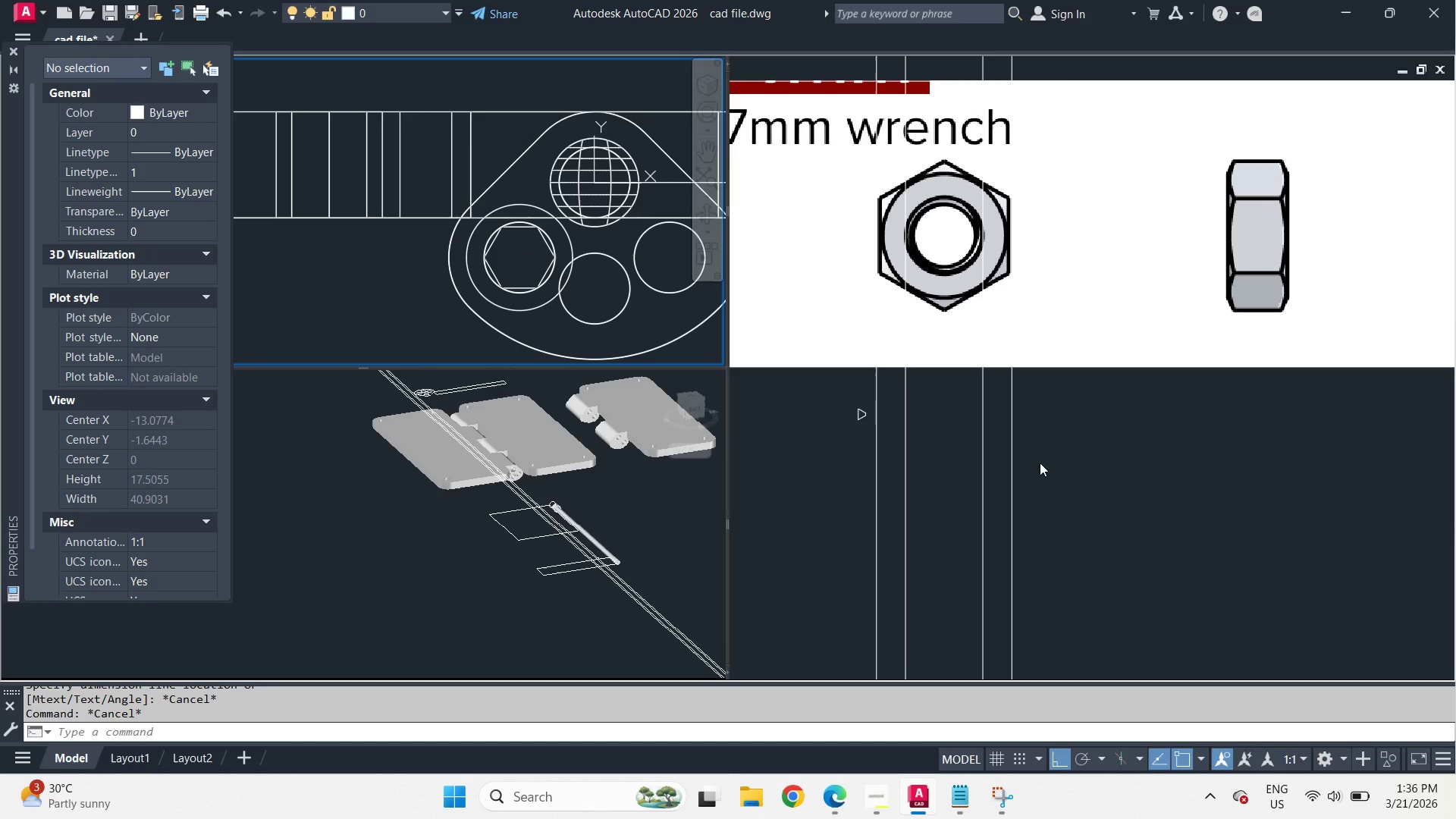 
left_click([1144, 467])
 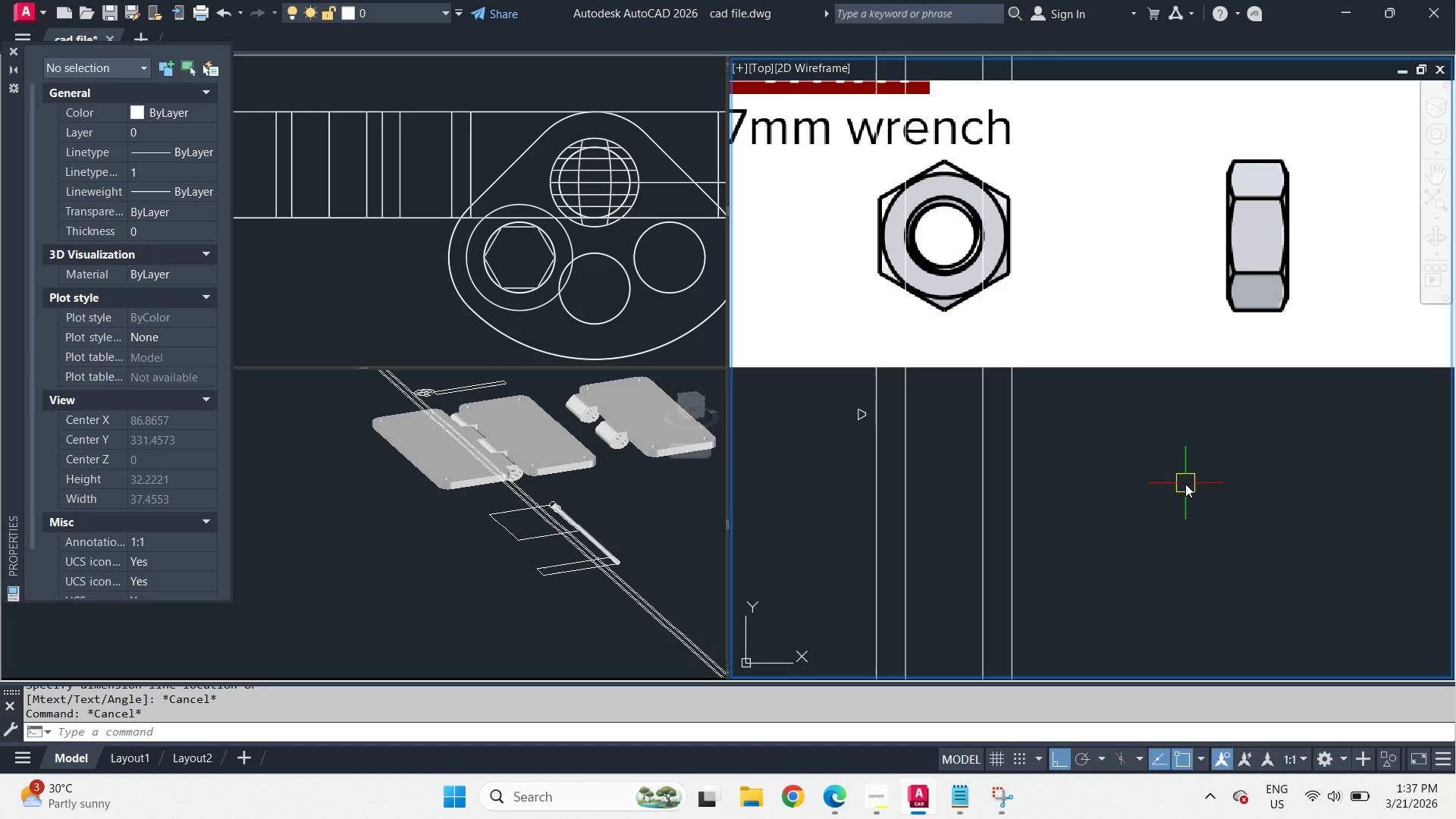 
wait(38.42)
 